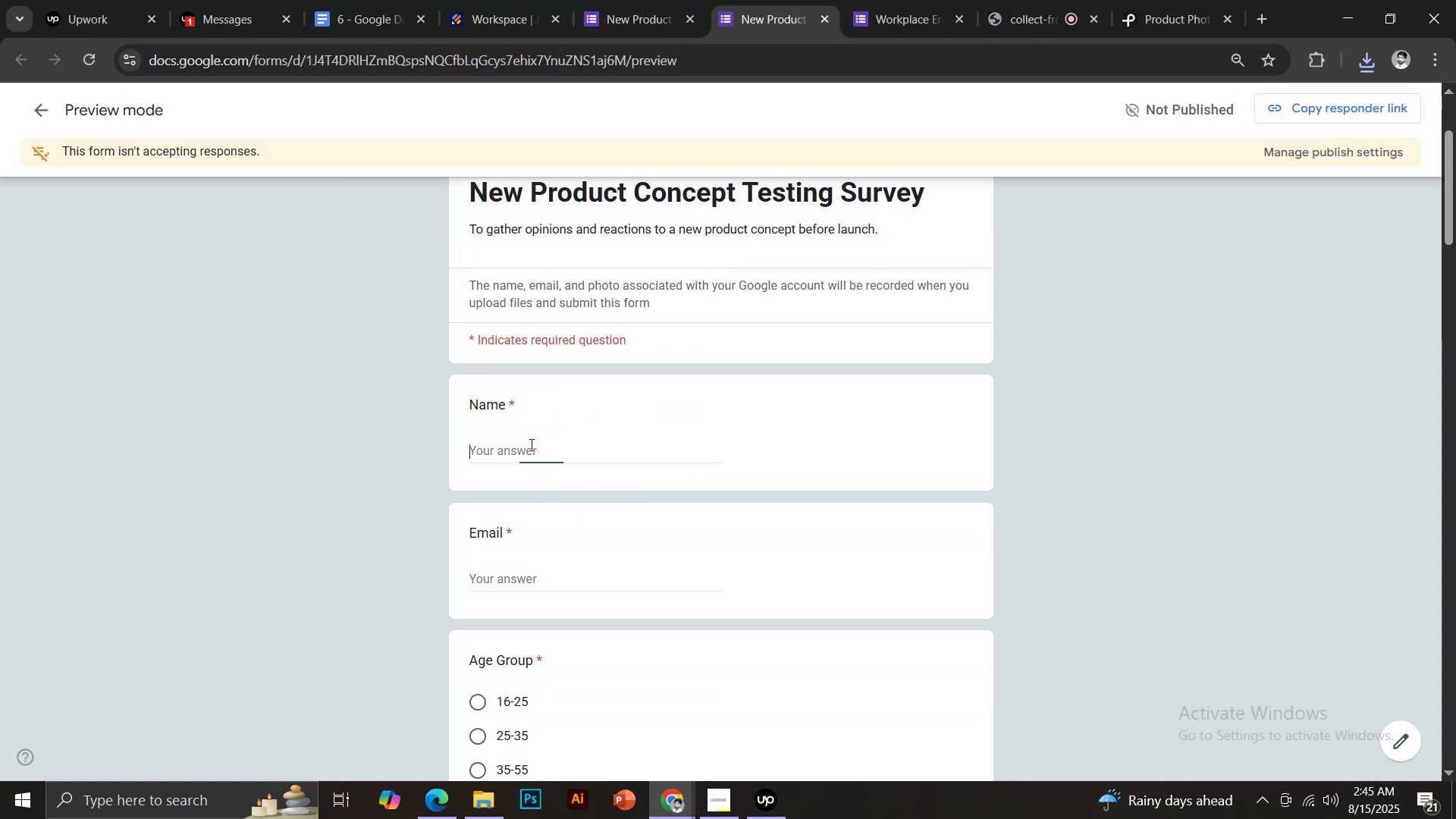 
hold_key(key=ControlLeft, duration=0.47)
 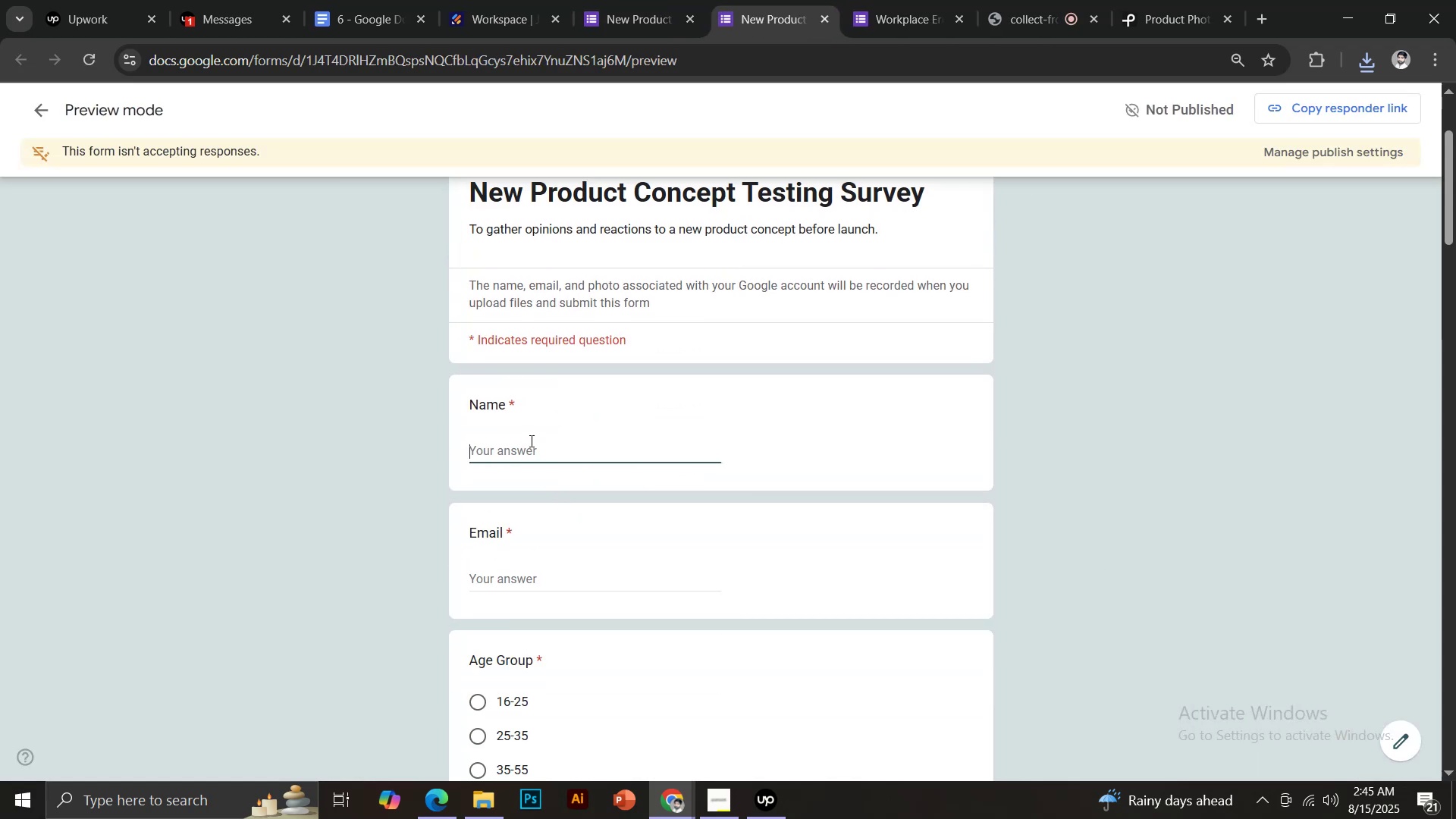 
type(Nouman)
 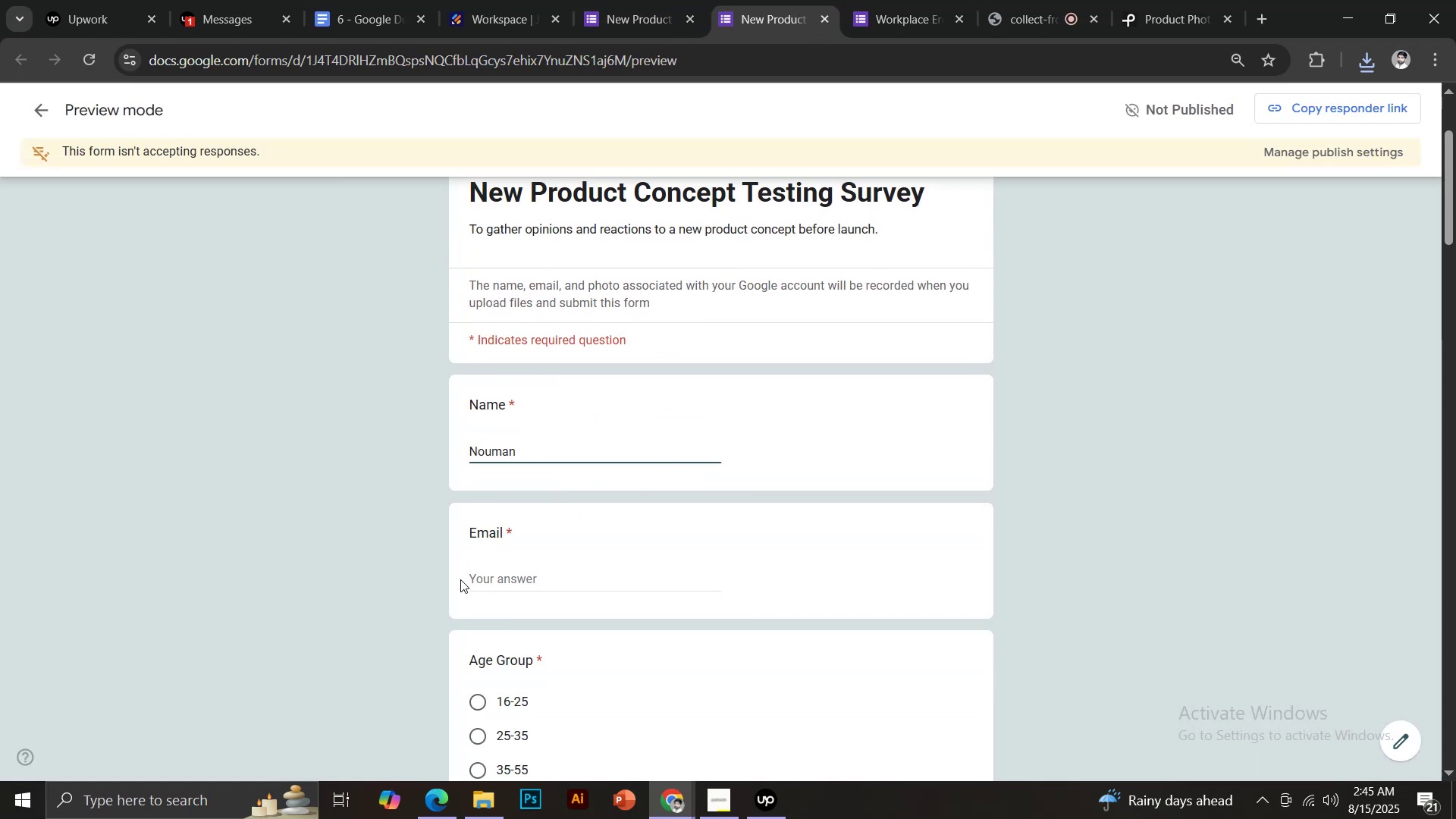 
left_click([514, 577])
 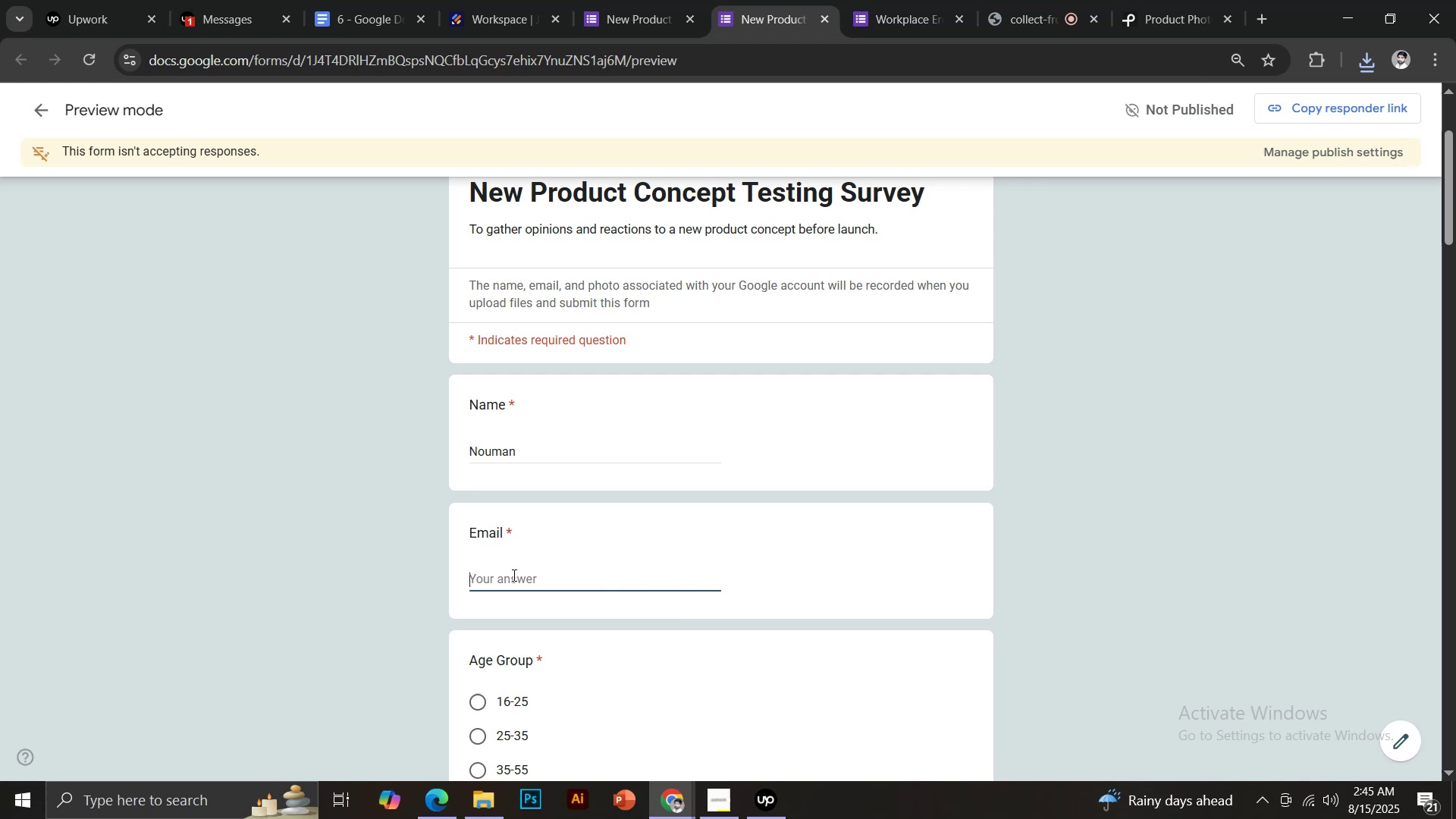 
type(testing)
 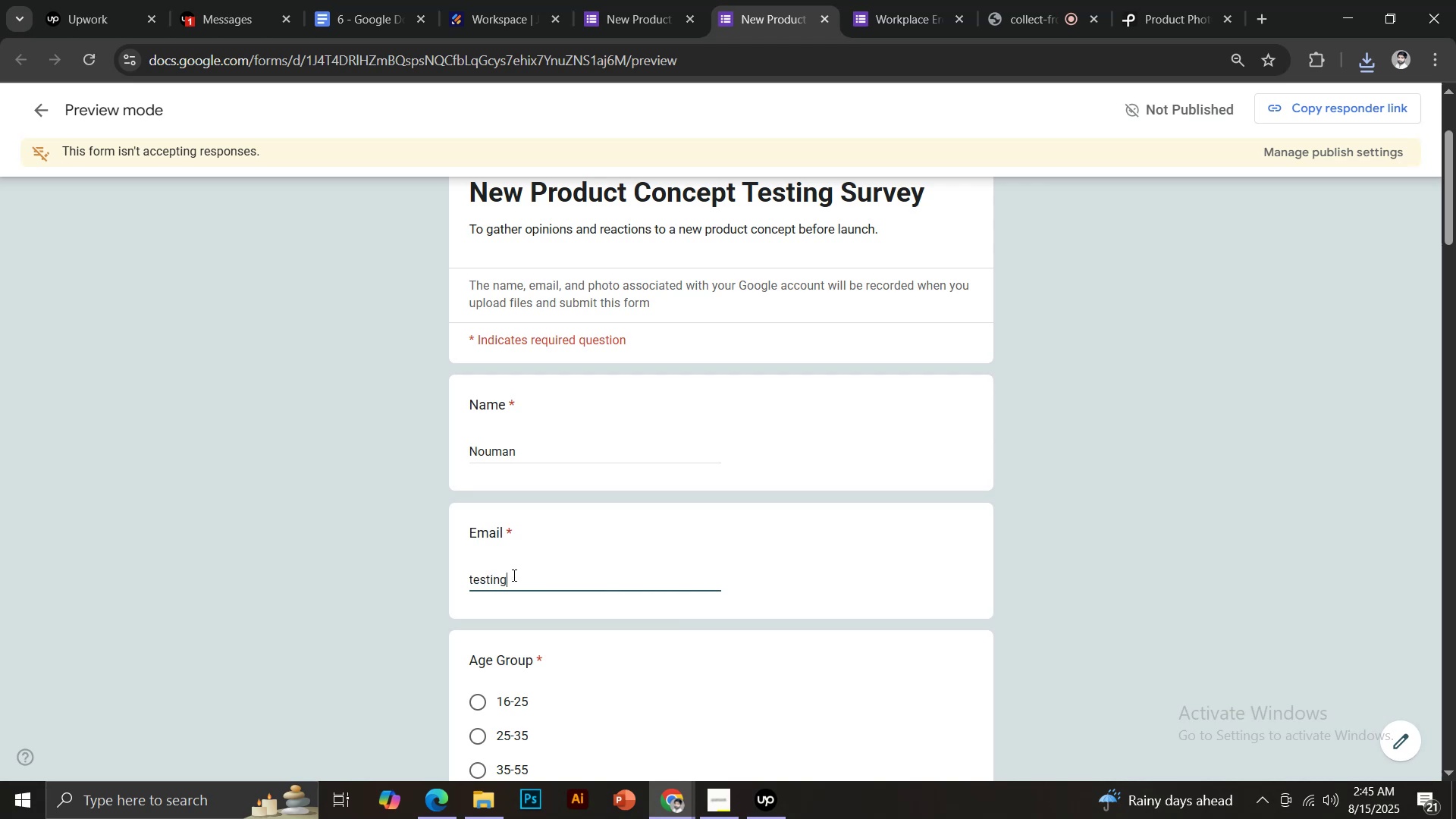 
key(Control+ControlLeft)
 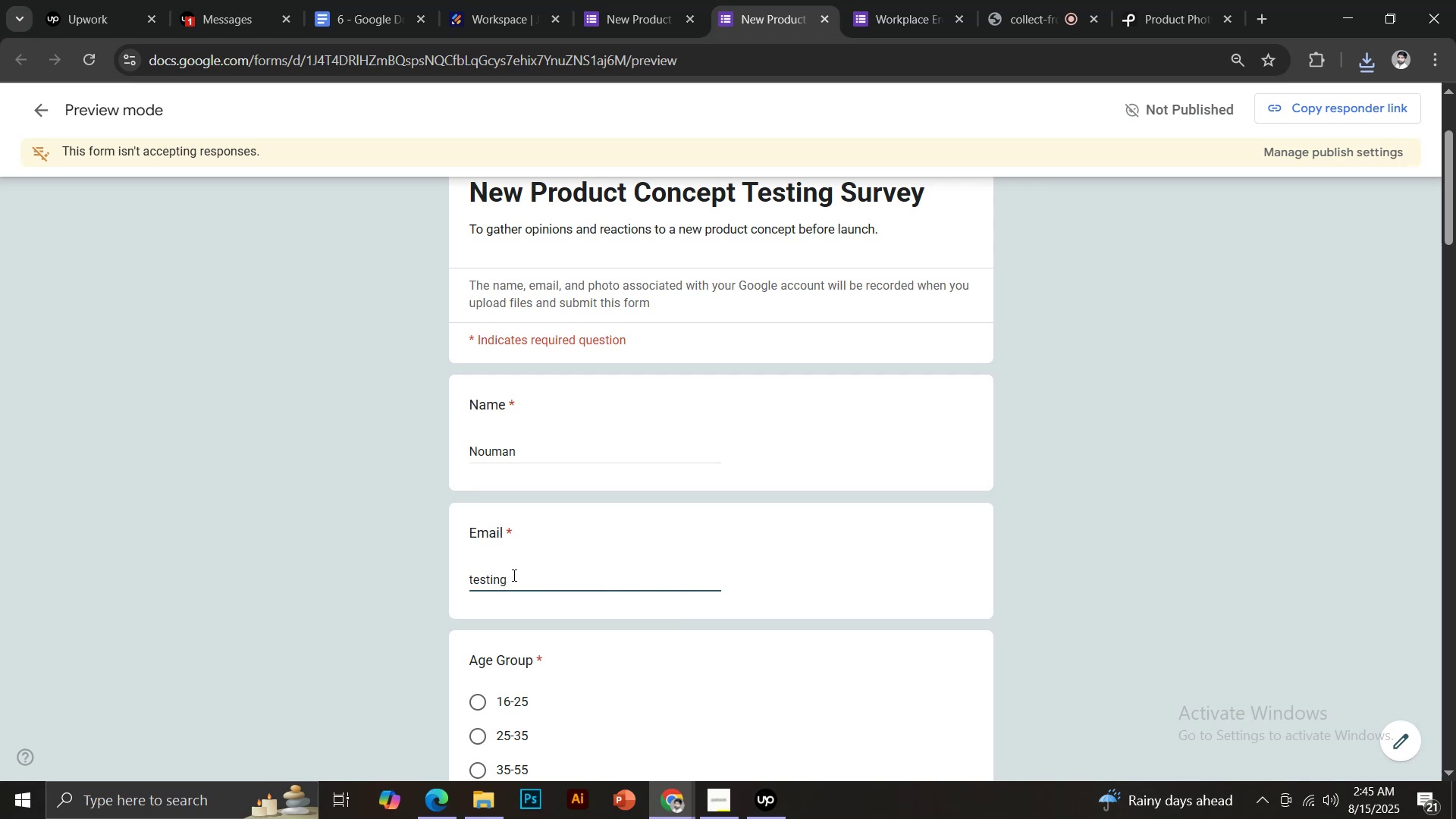 
key(Control+A)
 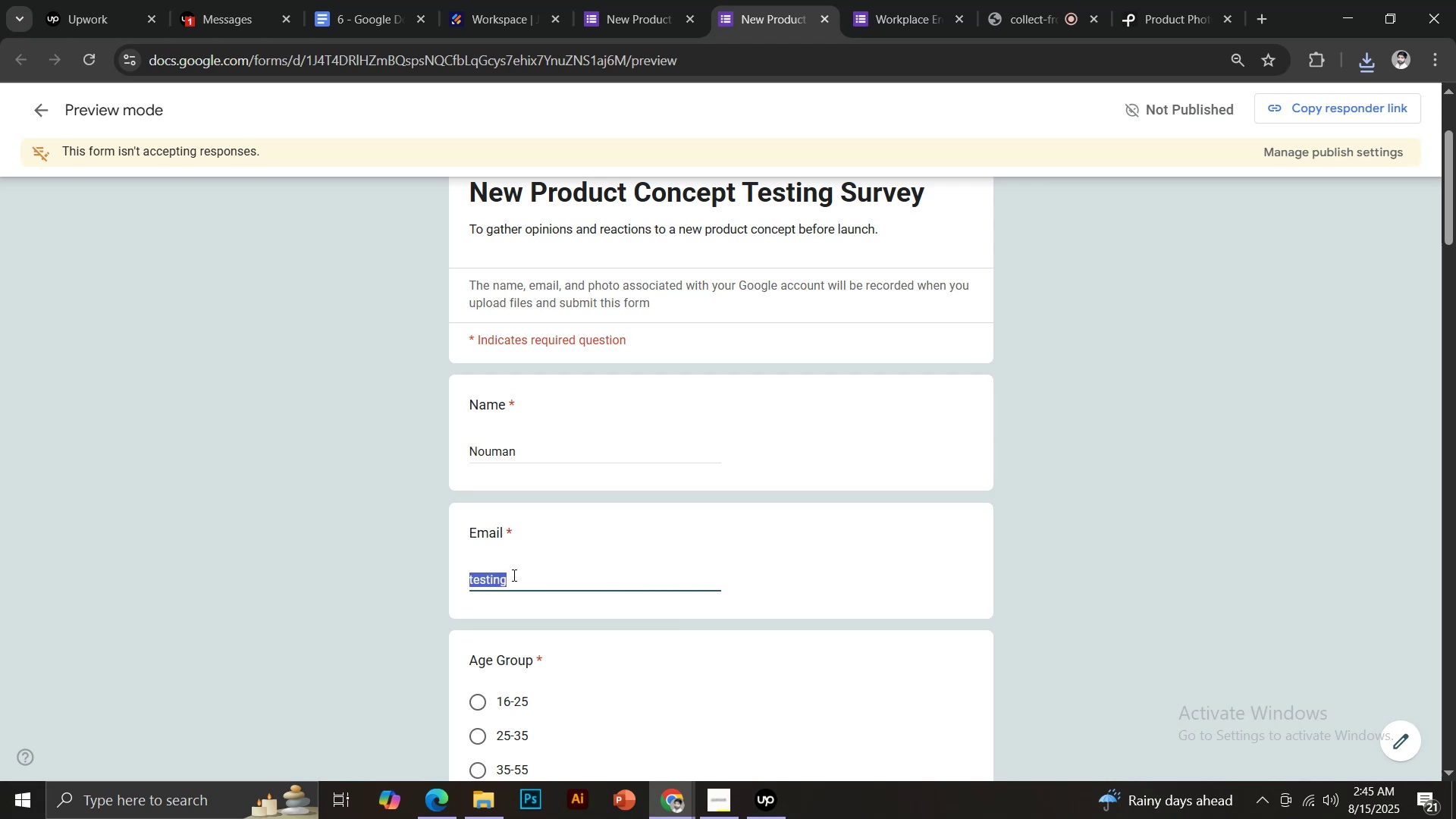 
key(Control+C)
 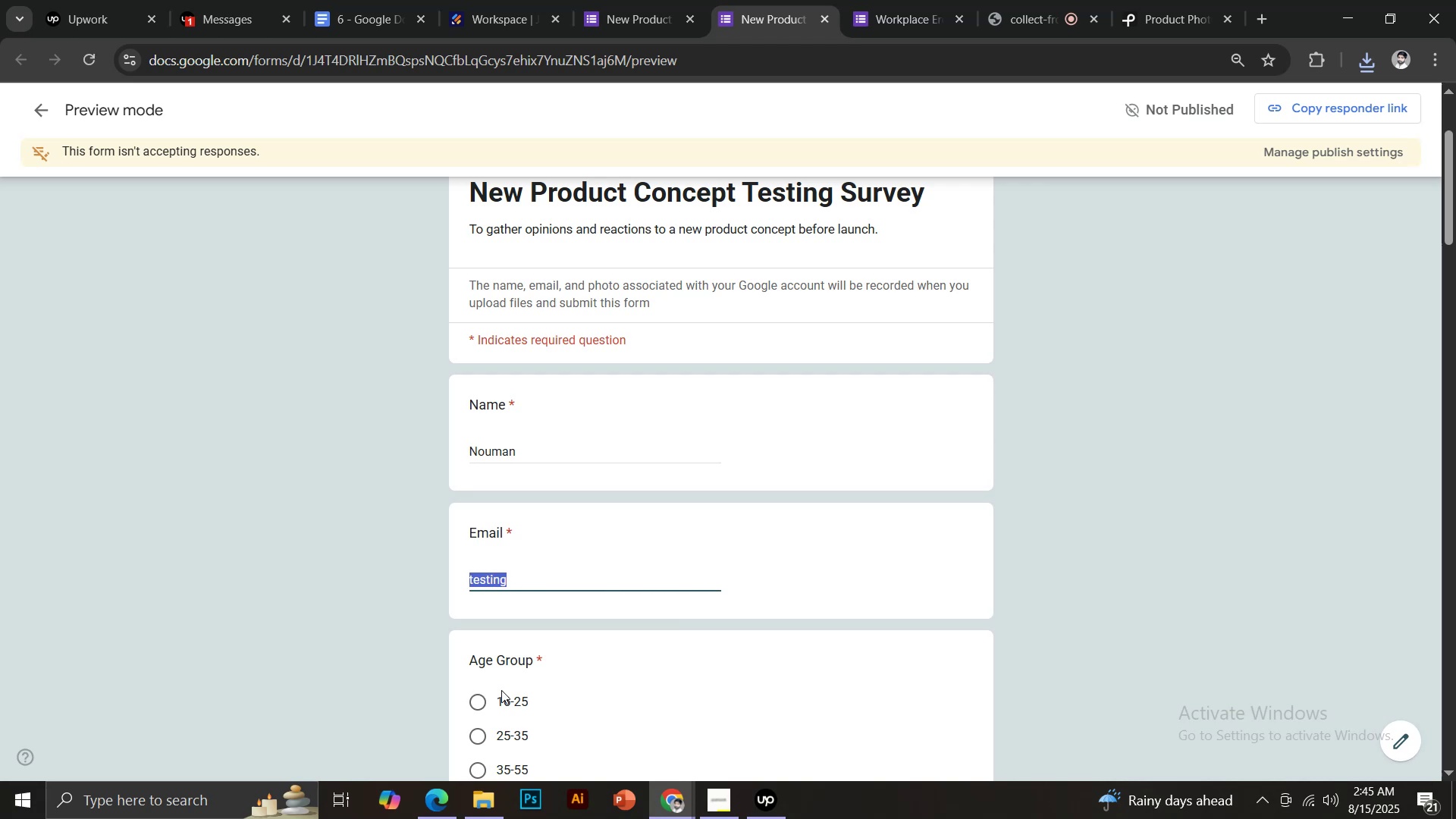 
scroll: coordinate [591, 642], scroll_direction: down, amount: 3.0
 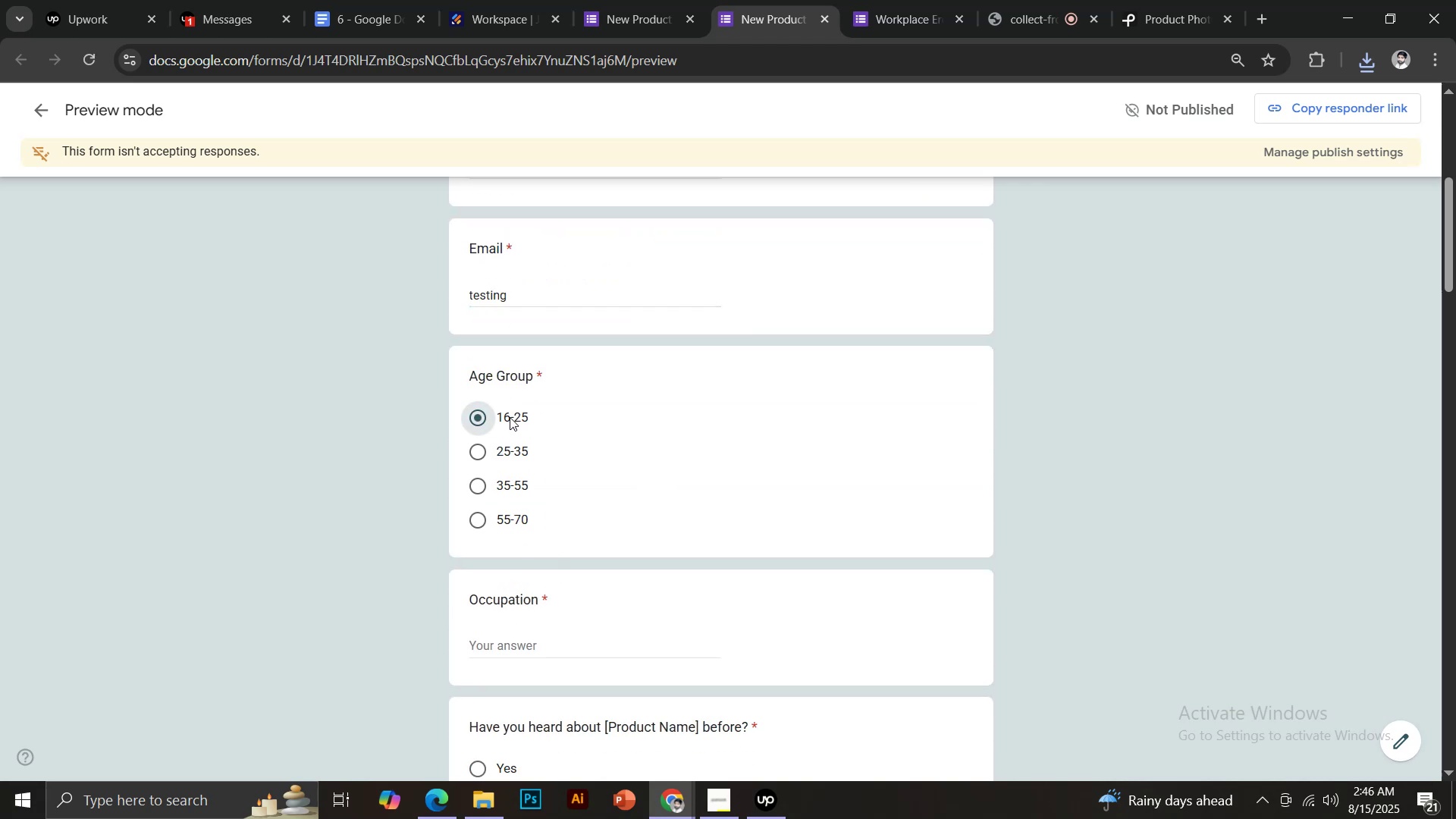 
left_click([516, 641])
 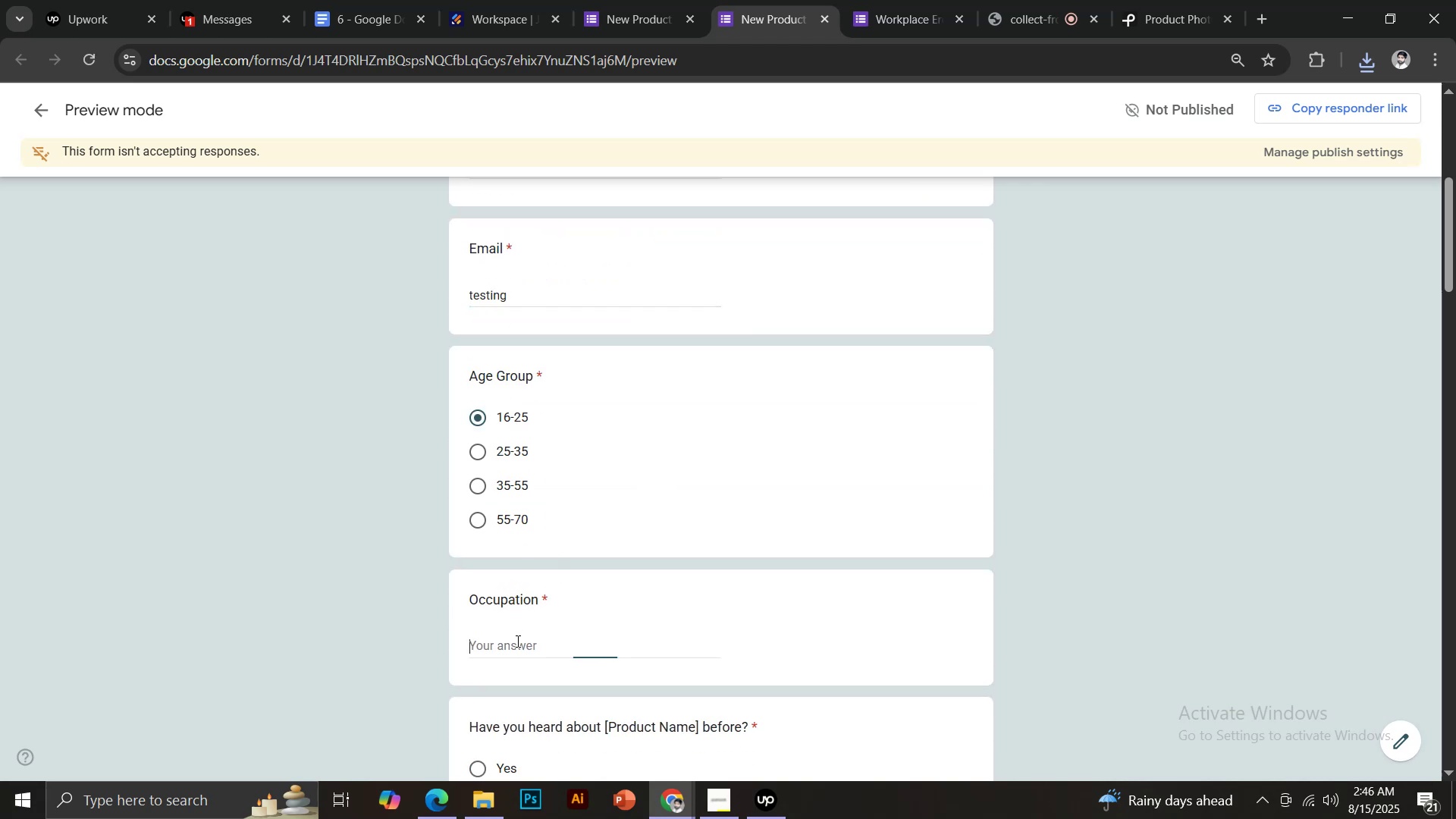 
key(Control+ControlLeft)
 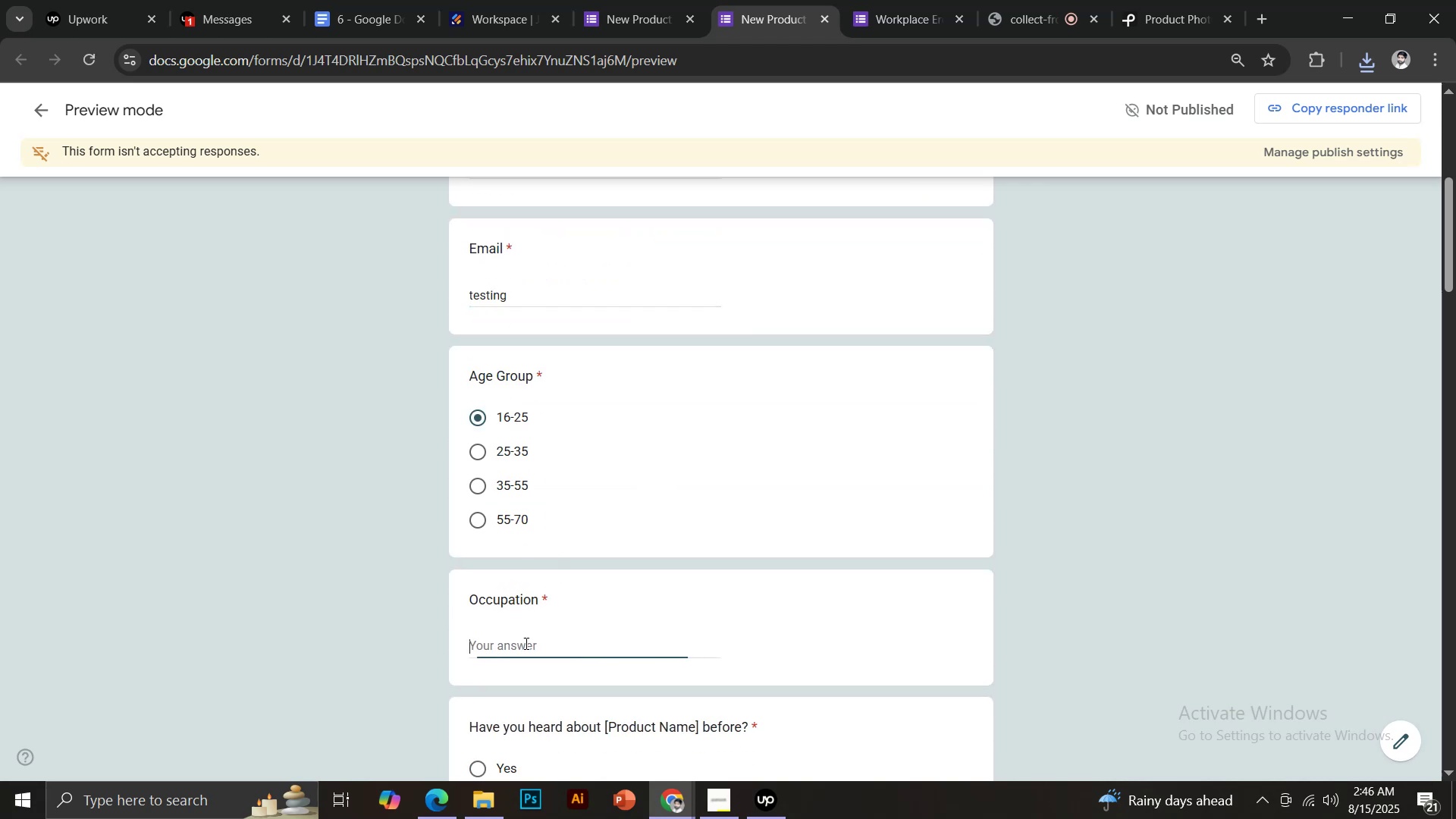 
key(Control+V)
 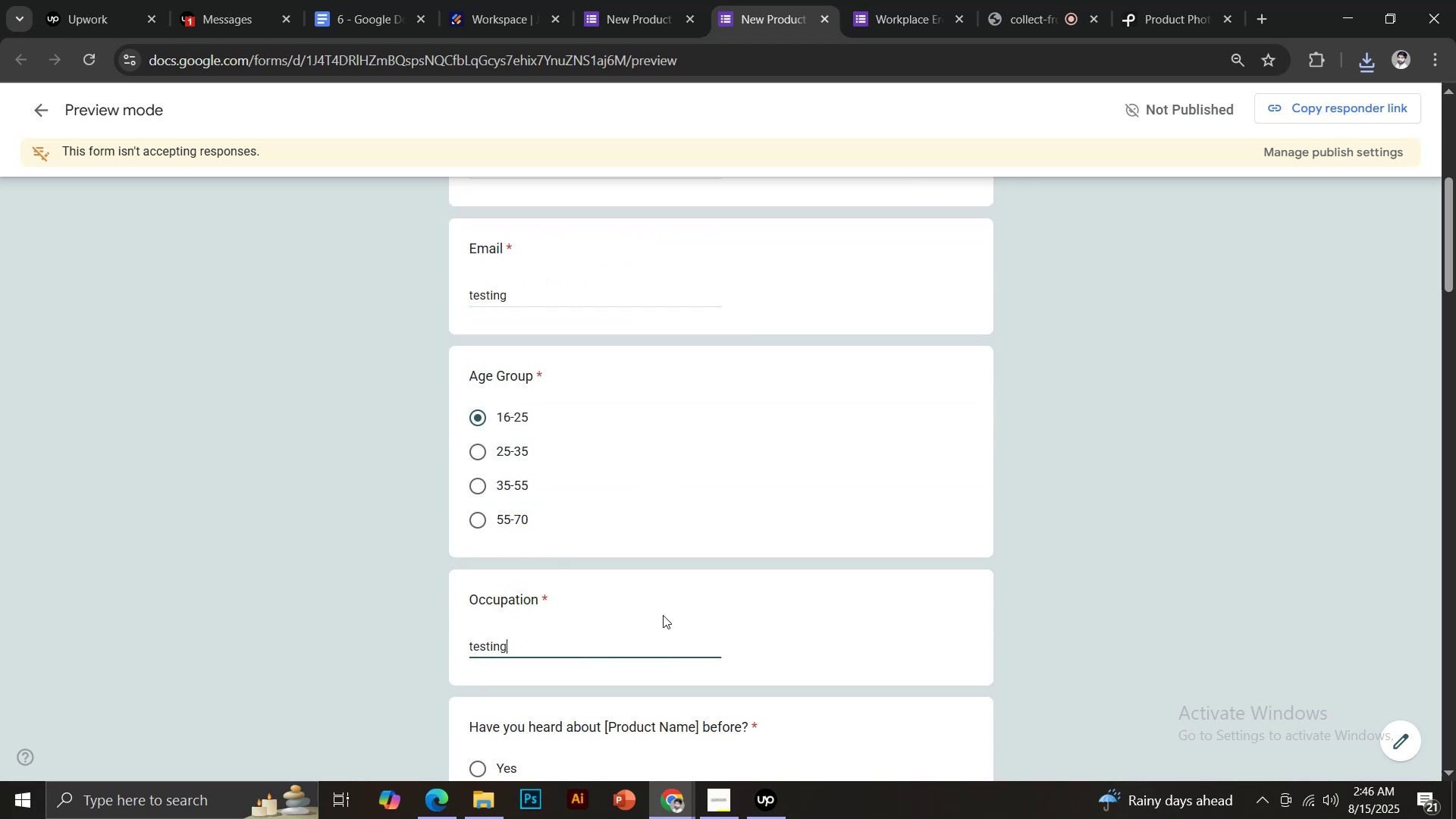 
scroll: coordinate [683, 598], scroll_direction: down, amount: 3.0
 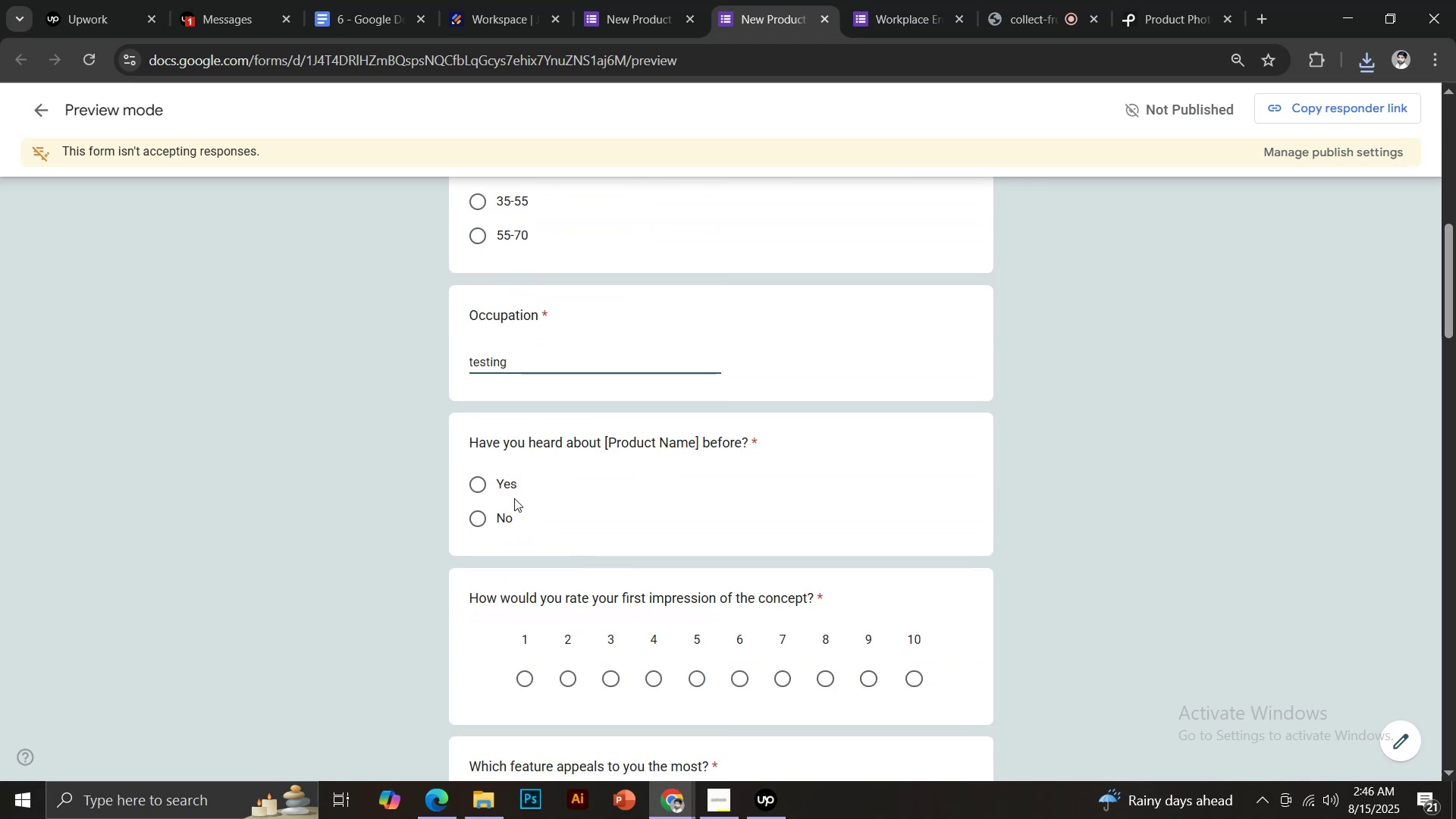 
left_click([503, 484])
 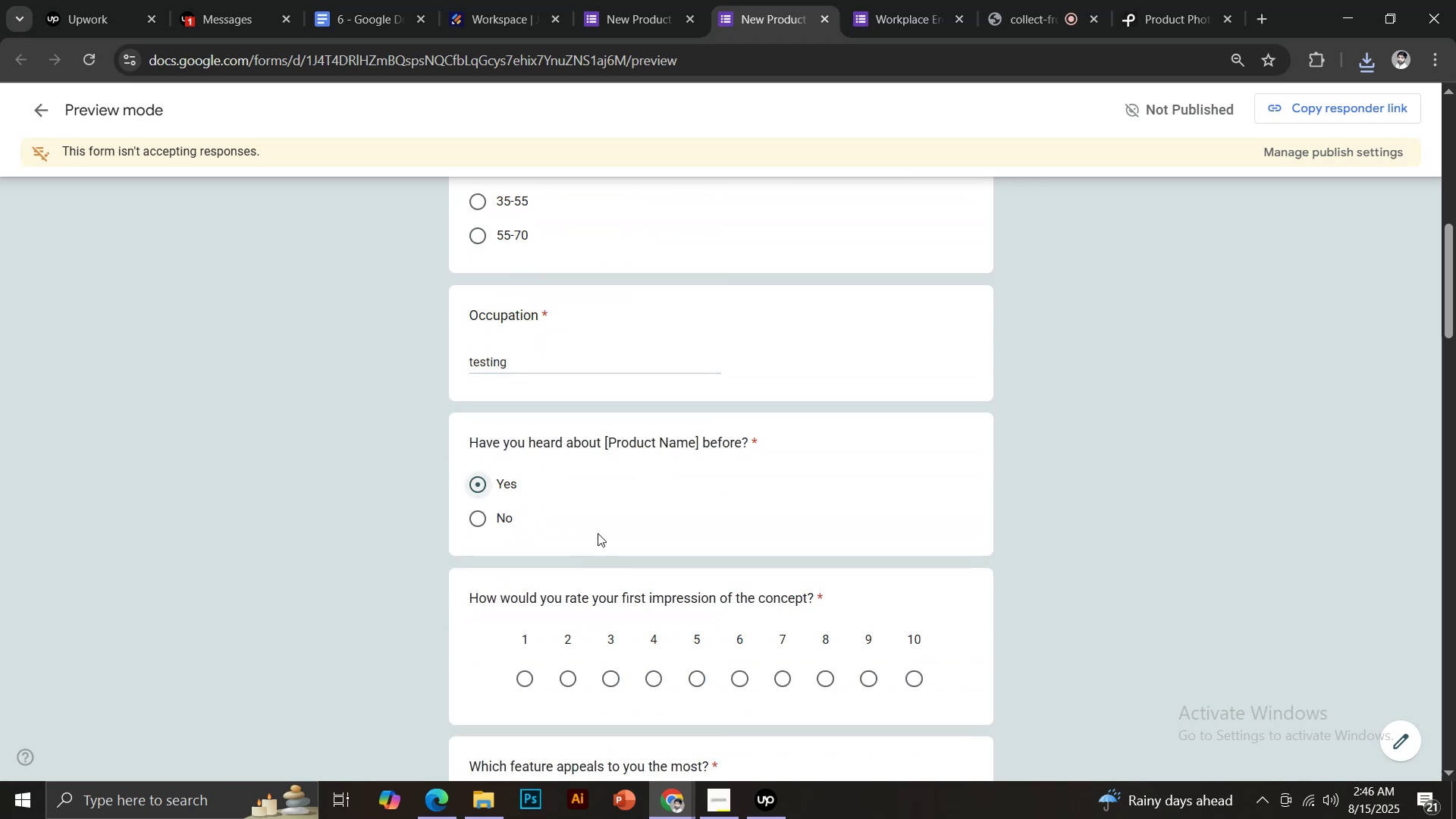 
scroll: coordinate [630, 531], scroll_direction: down, amount: 2.0
 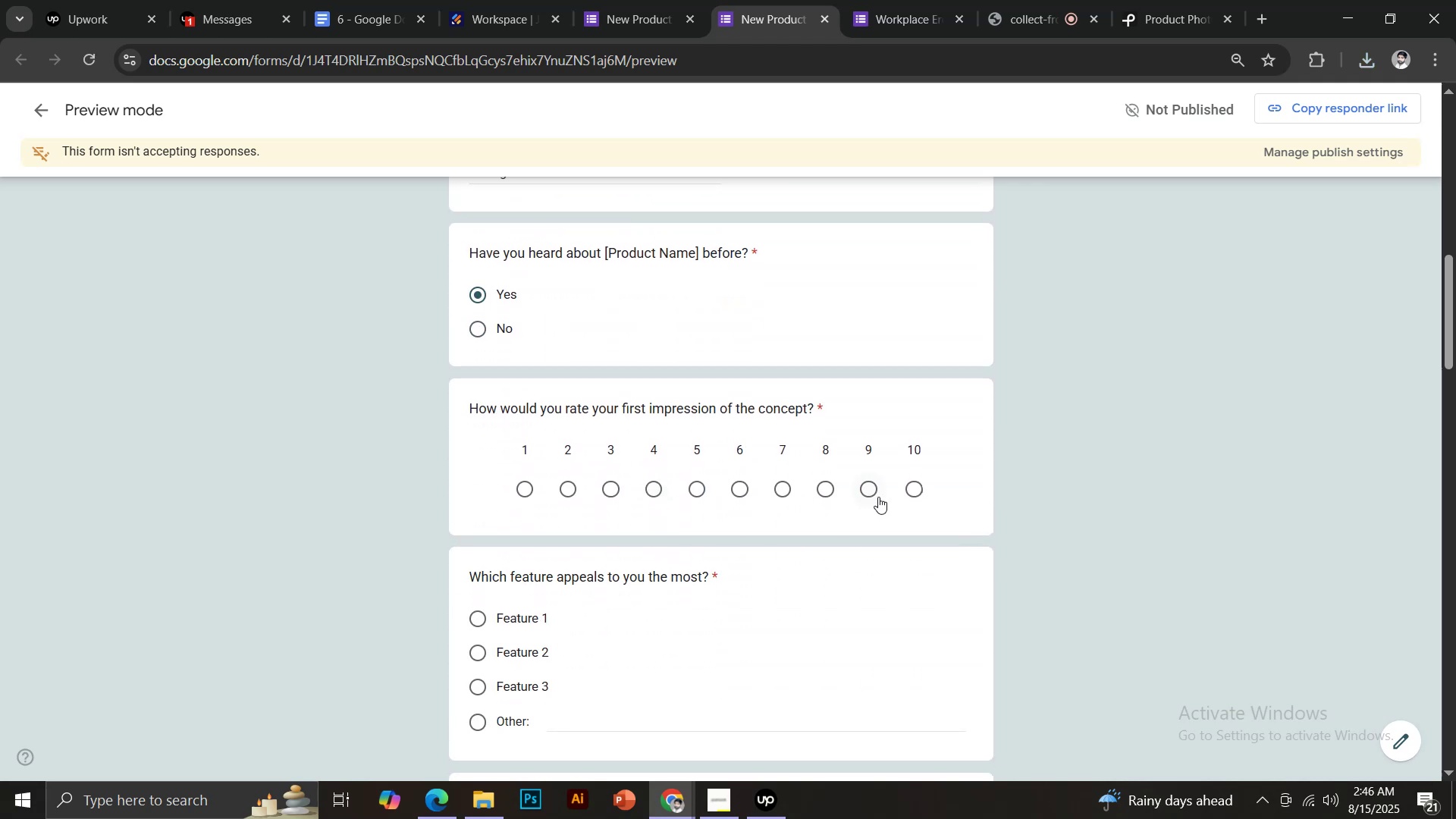 
left_click([915, 490])
 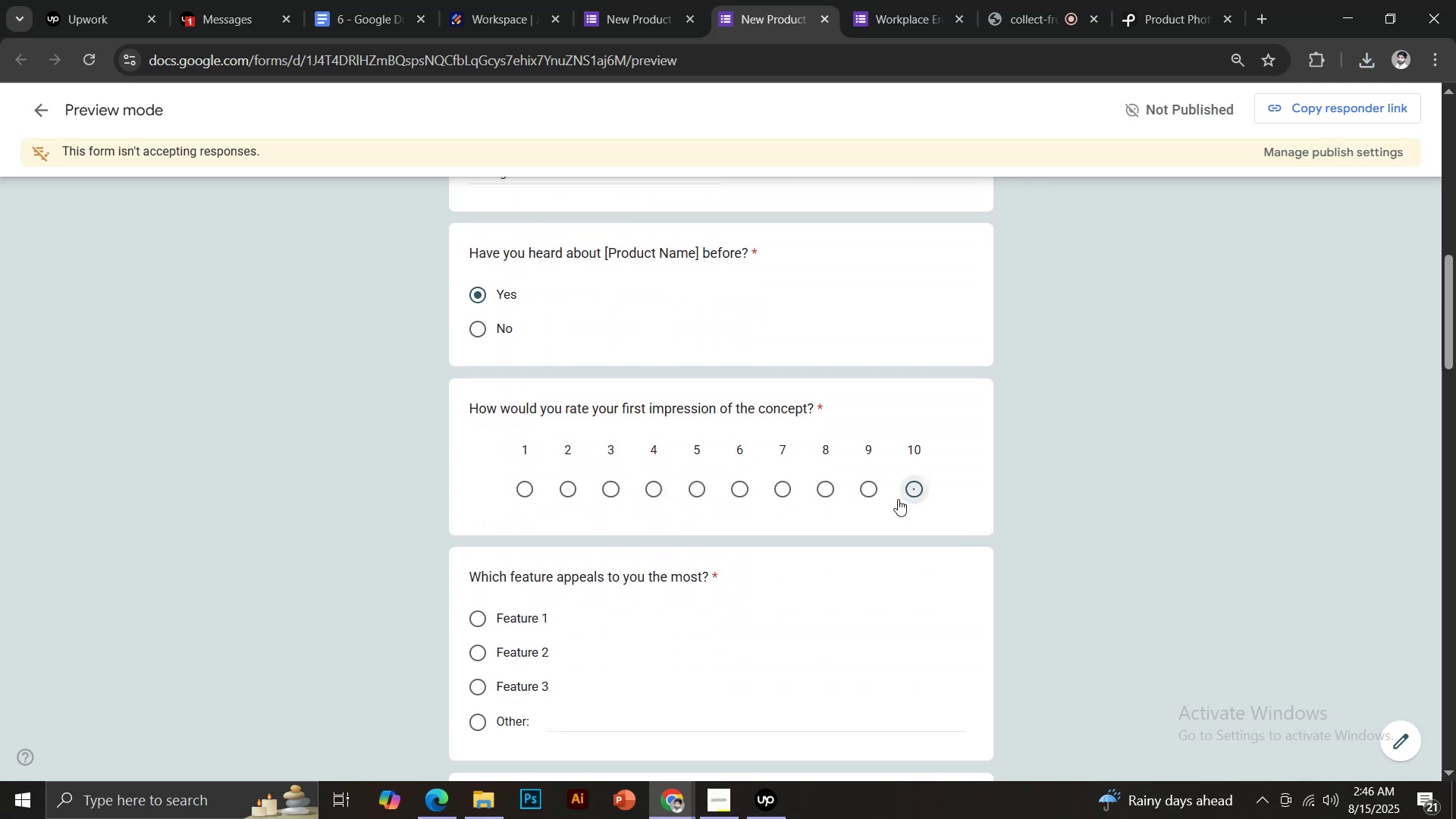 
scroll: coordinate [895, 500], scroll_direction: down, amount: 2.0
 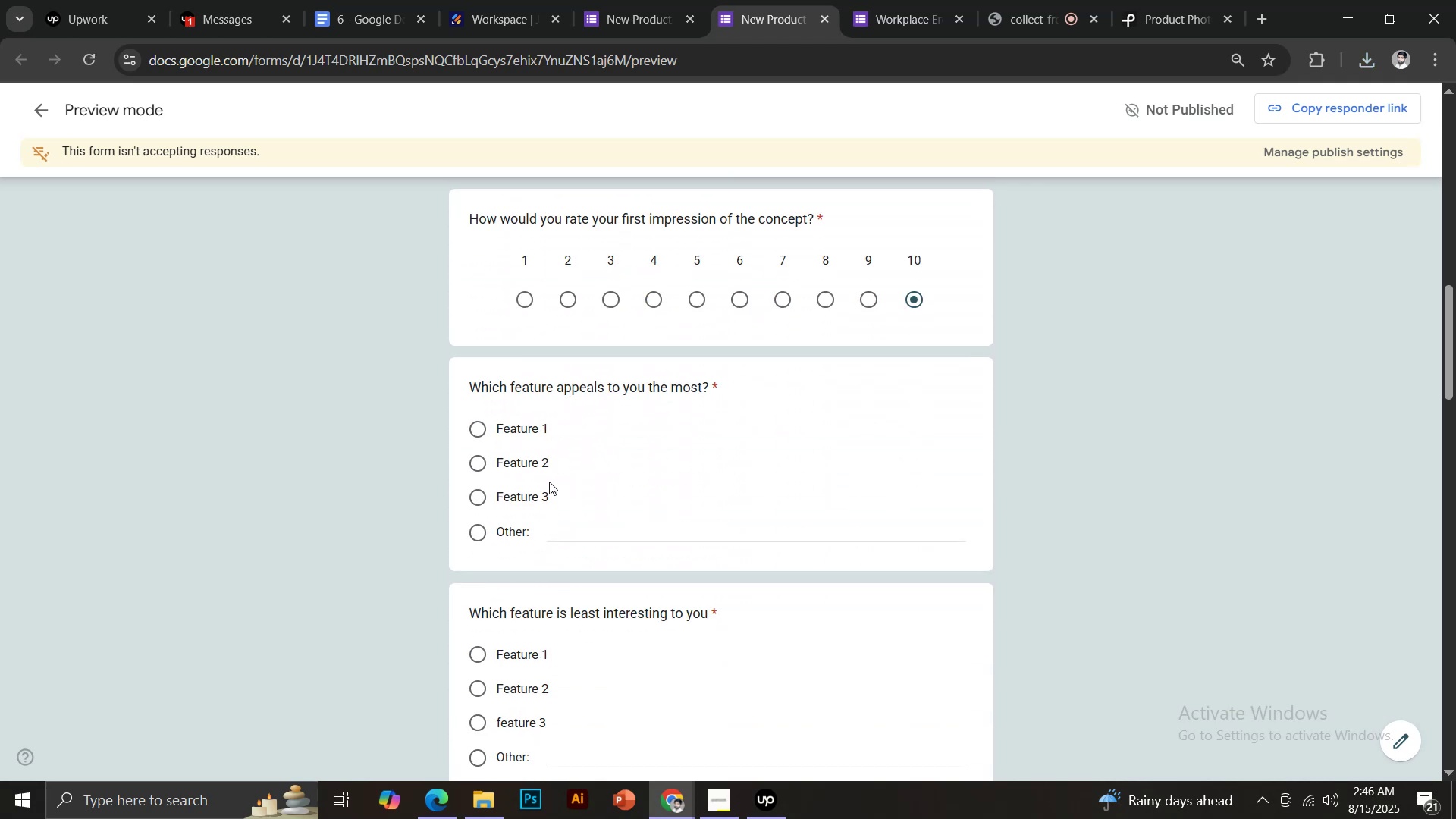 
left_click([533, 466])
 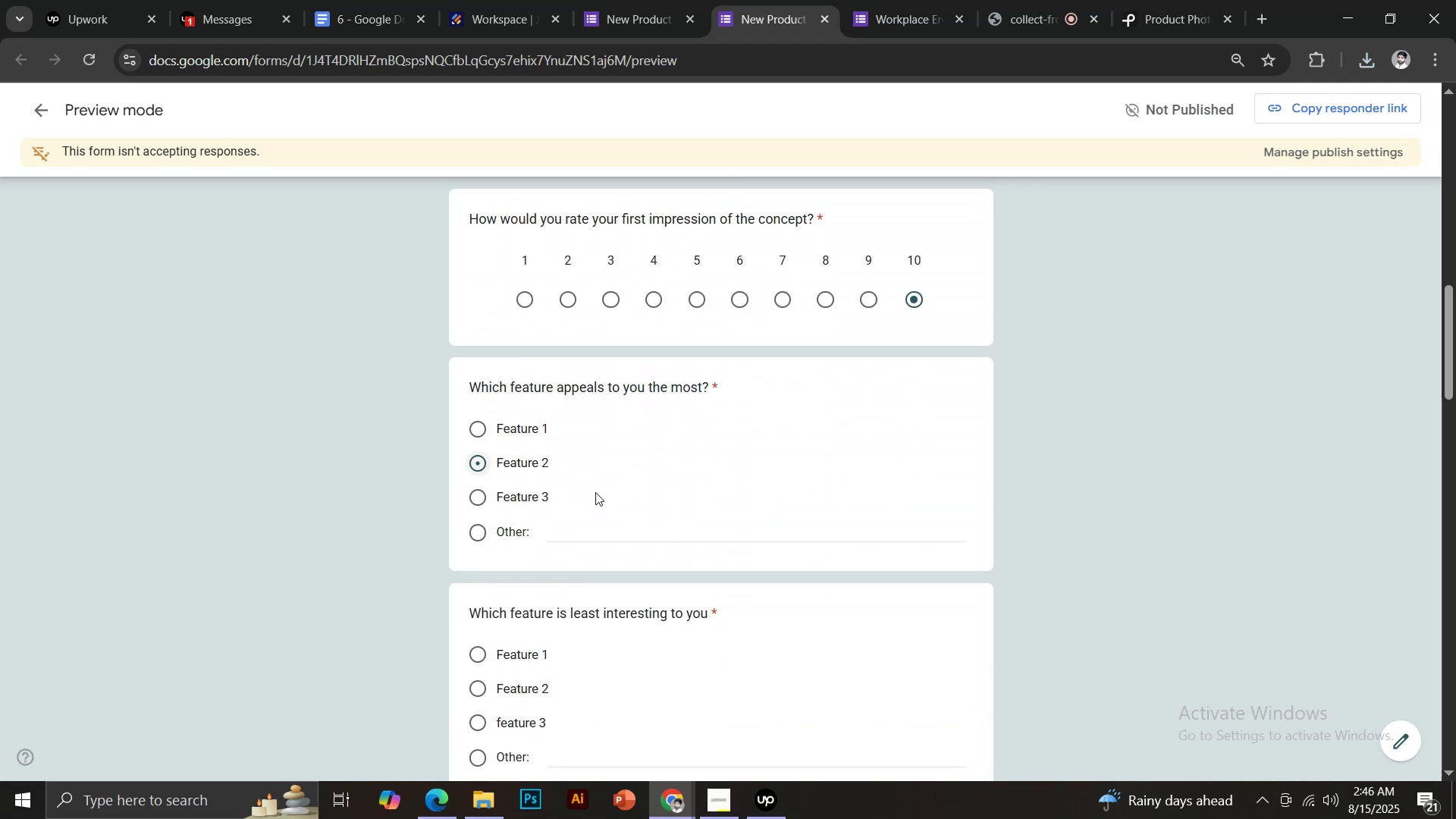 
scroll: coordinate [605, 494], scroll_direction: down, amount: 2.0
 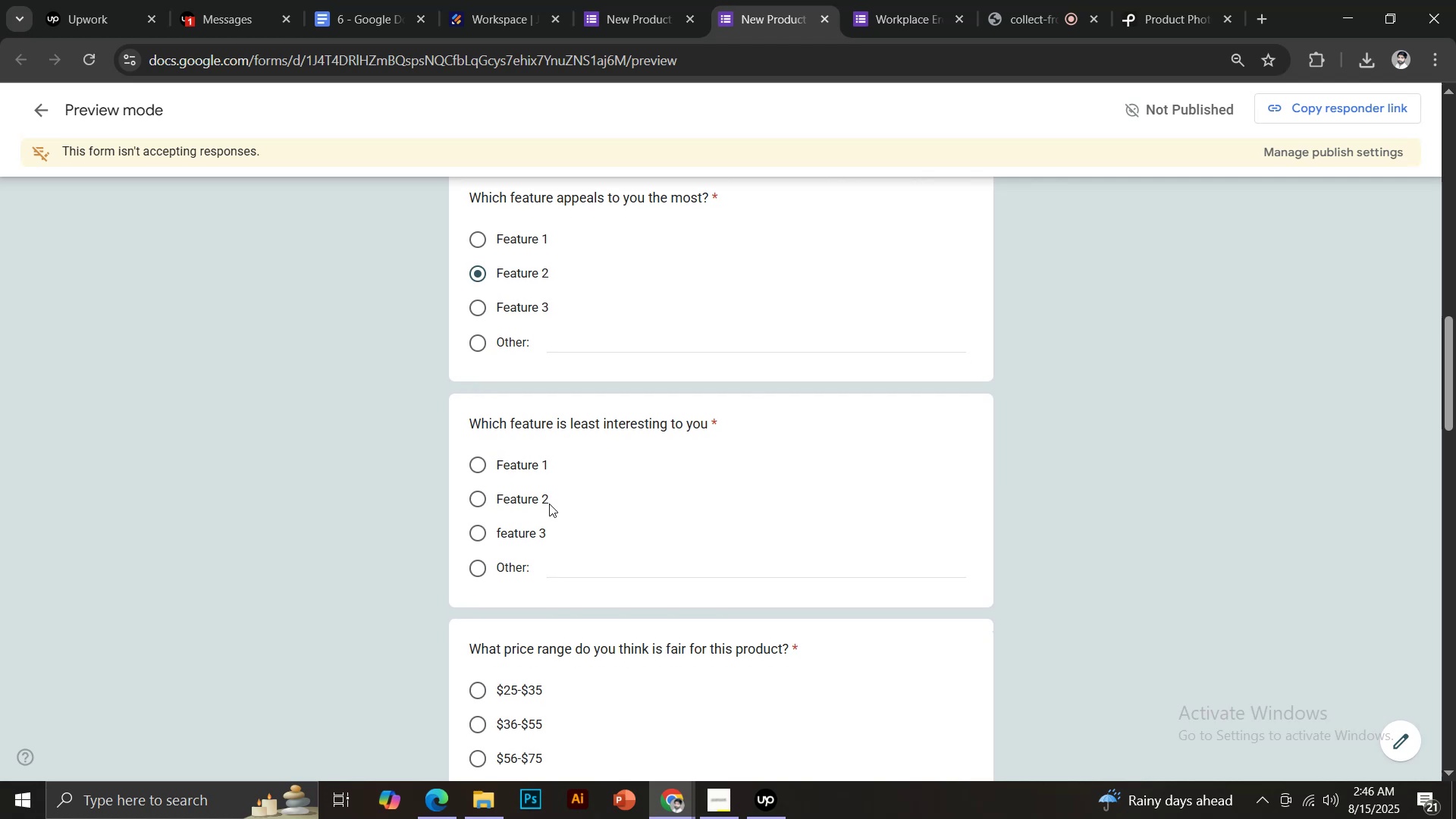 
left_click([533, 504])
 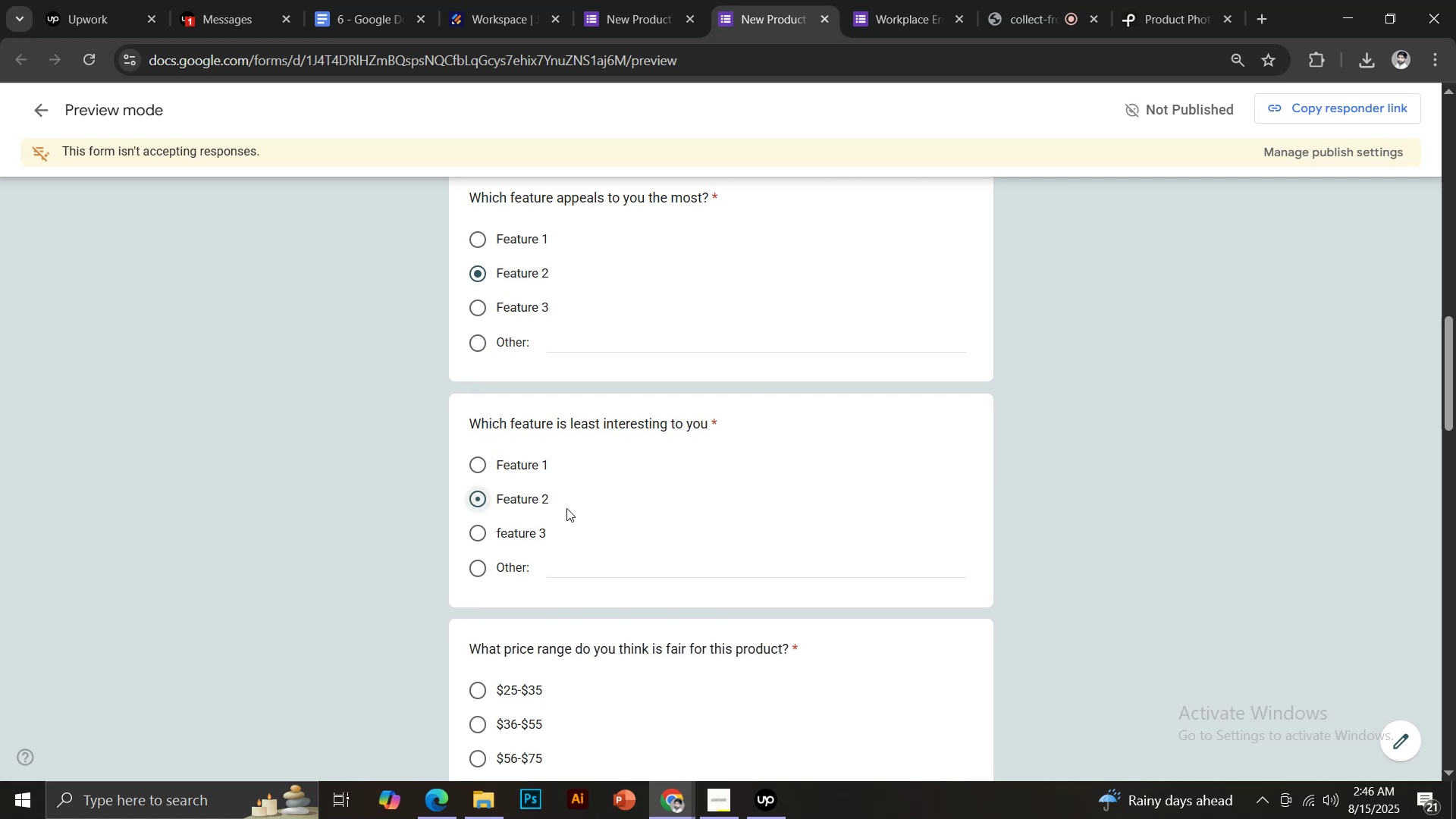 
scroll: coordinate [584, 508], scroll_direction: down, amount: 2.0
 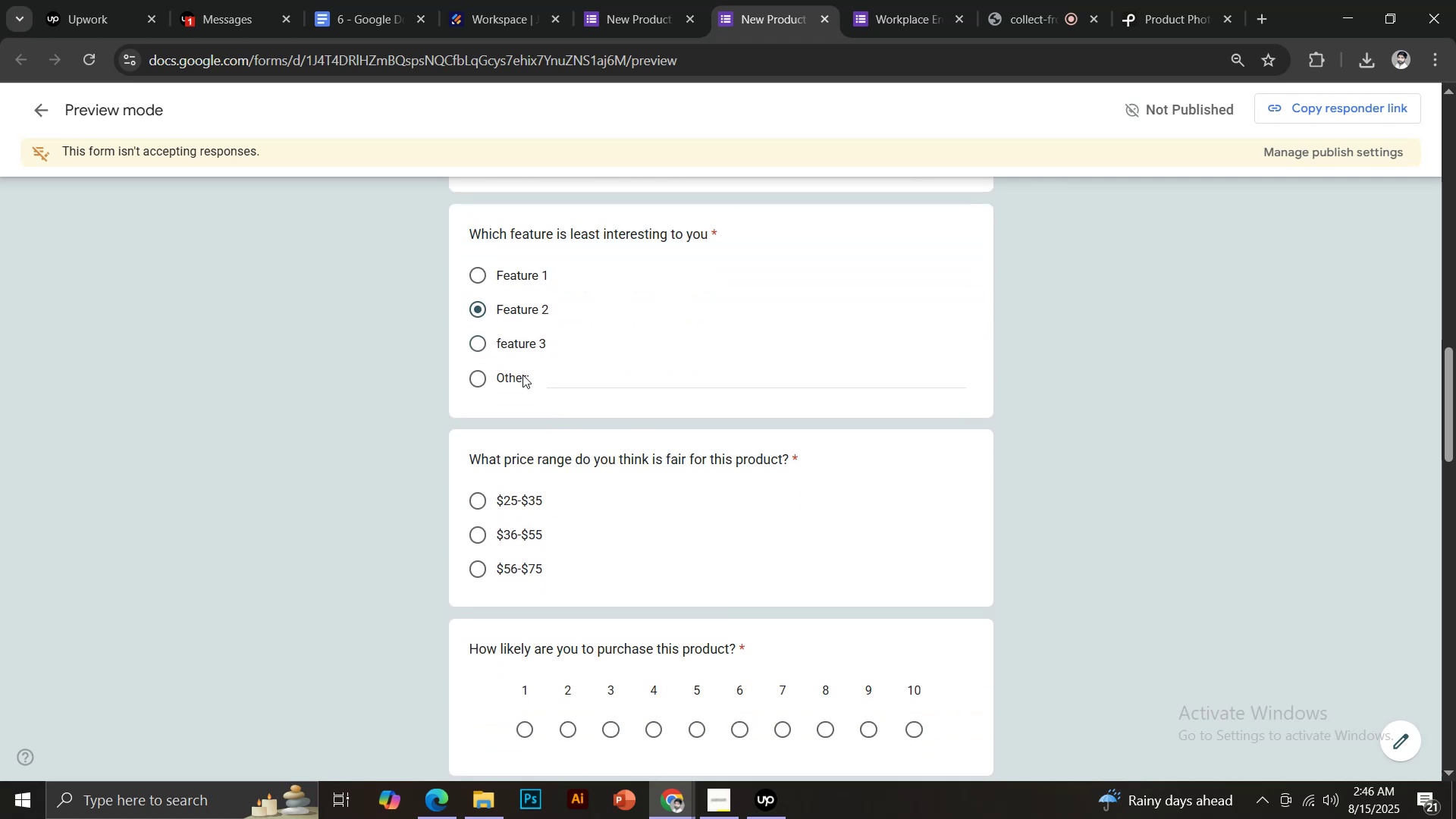 
left_click([520, 372])
 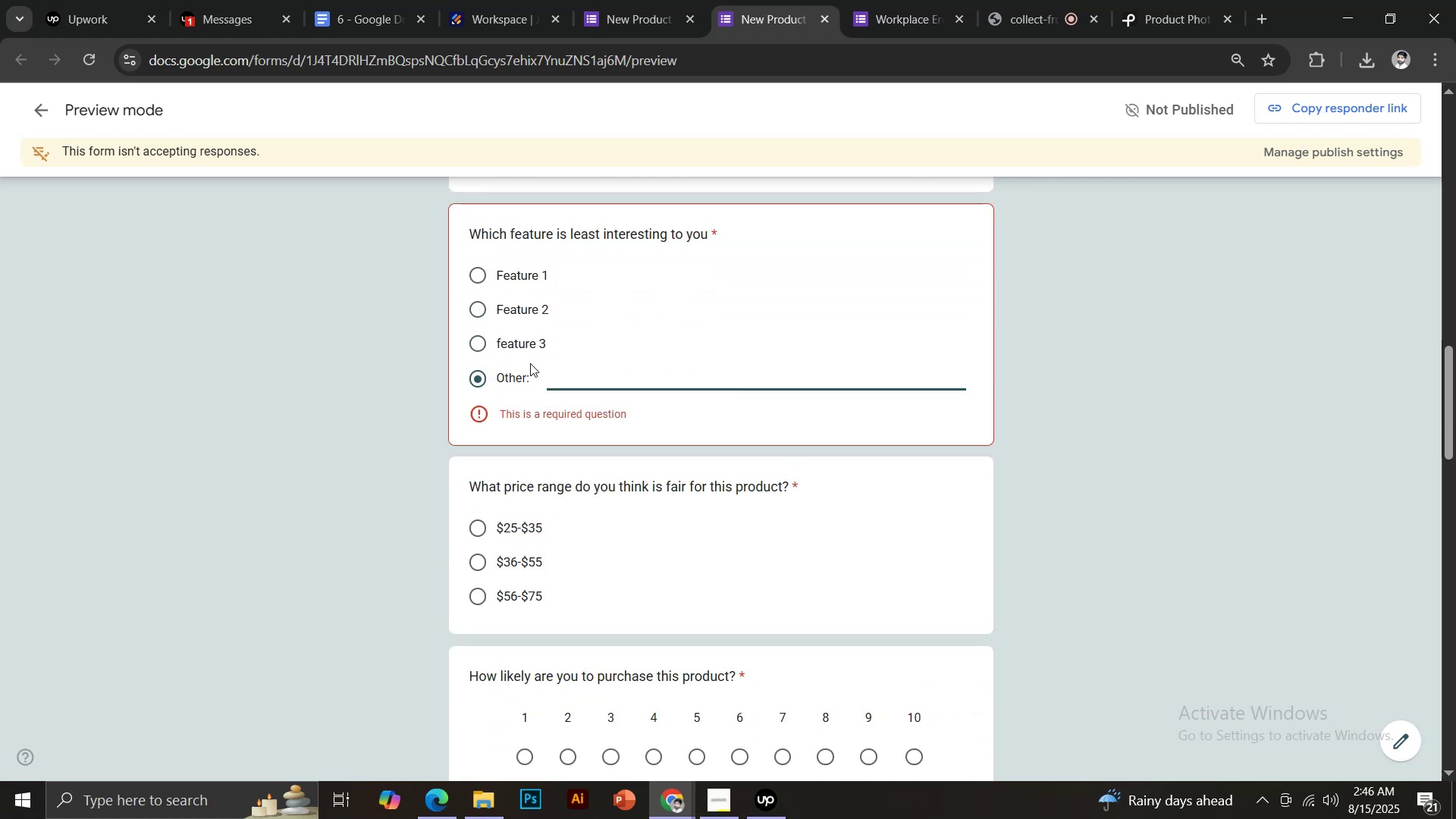 
left_click([517, 336])
 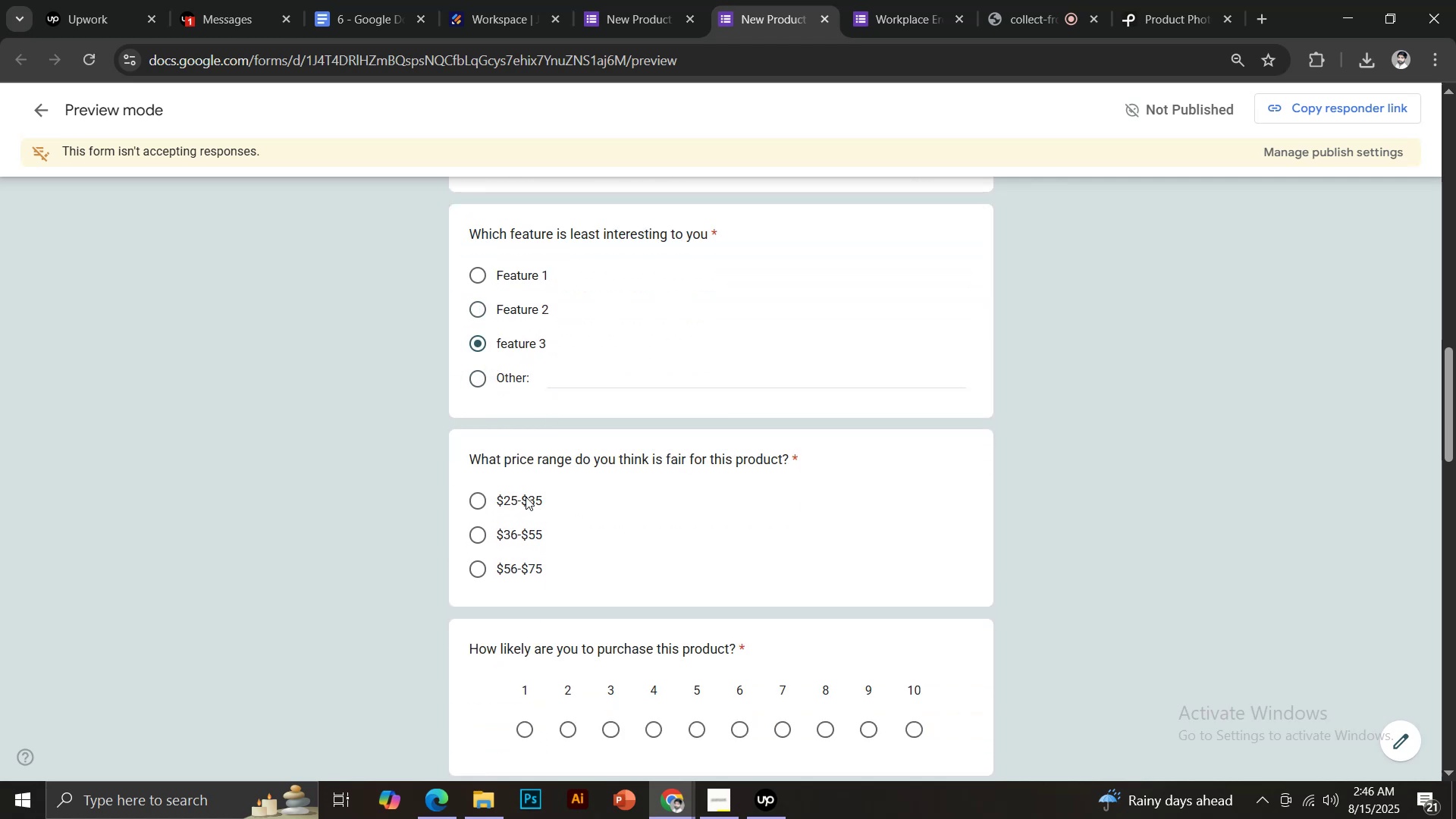 
left_click([522, 502])
 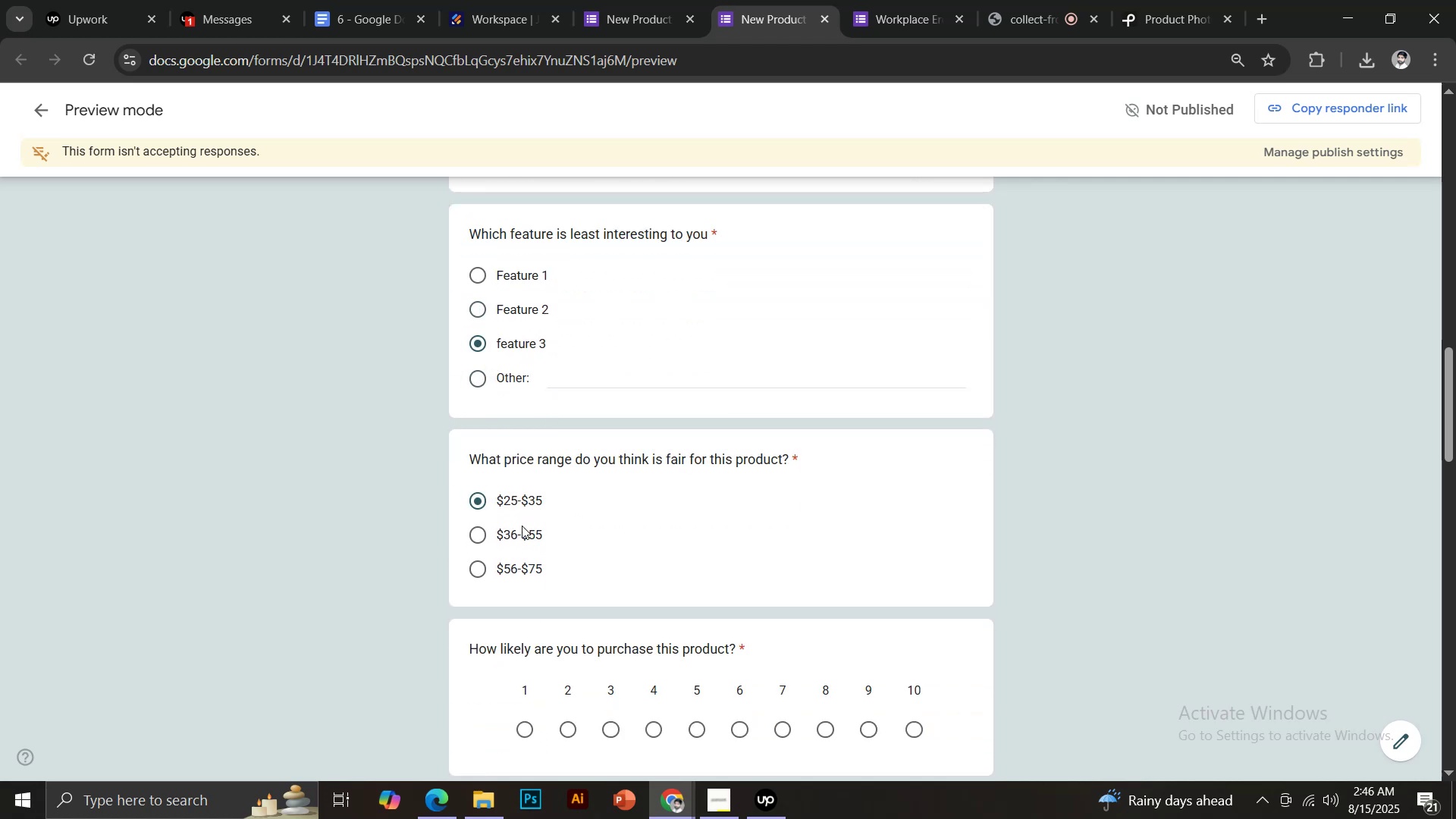 
left_click([522, 532])
 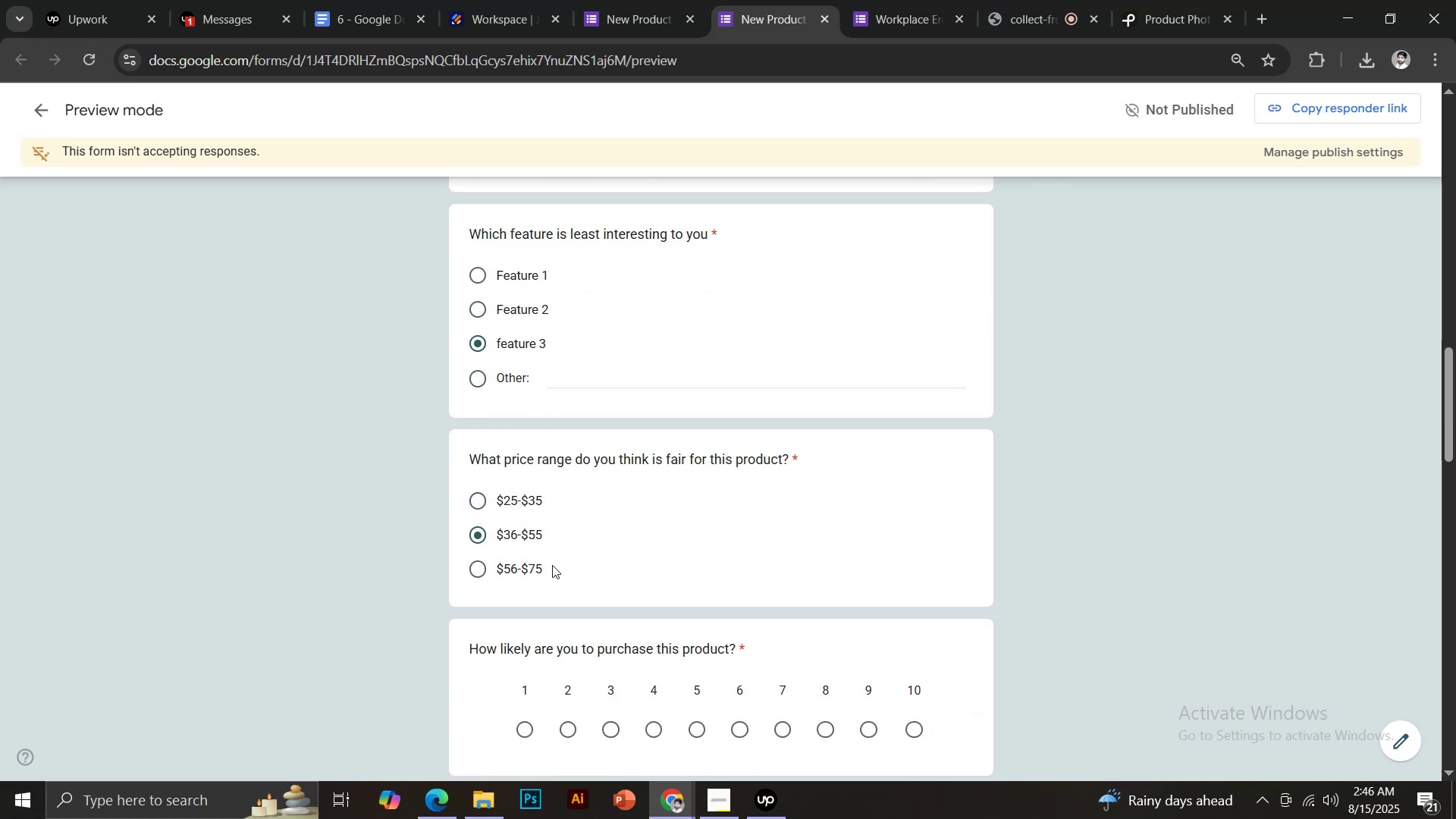 
scroll: coordinate [642, 588], scroll_direction: down, amount: 2.0
 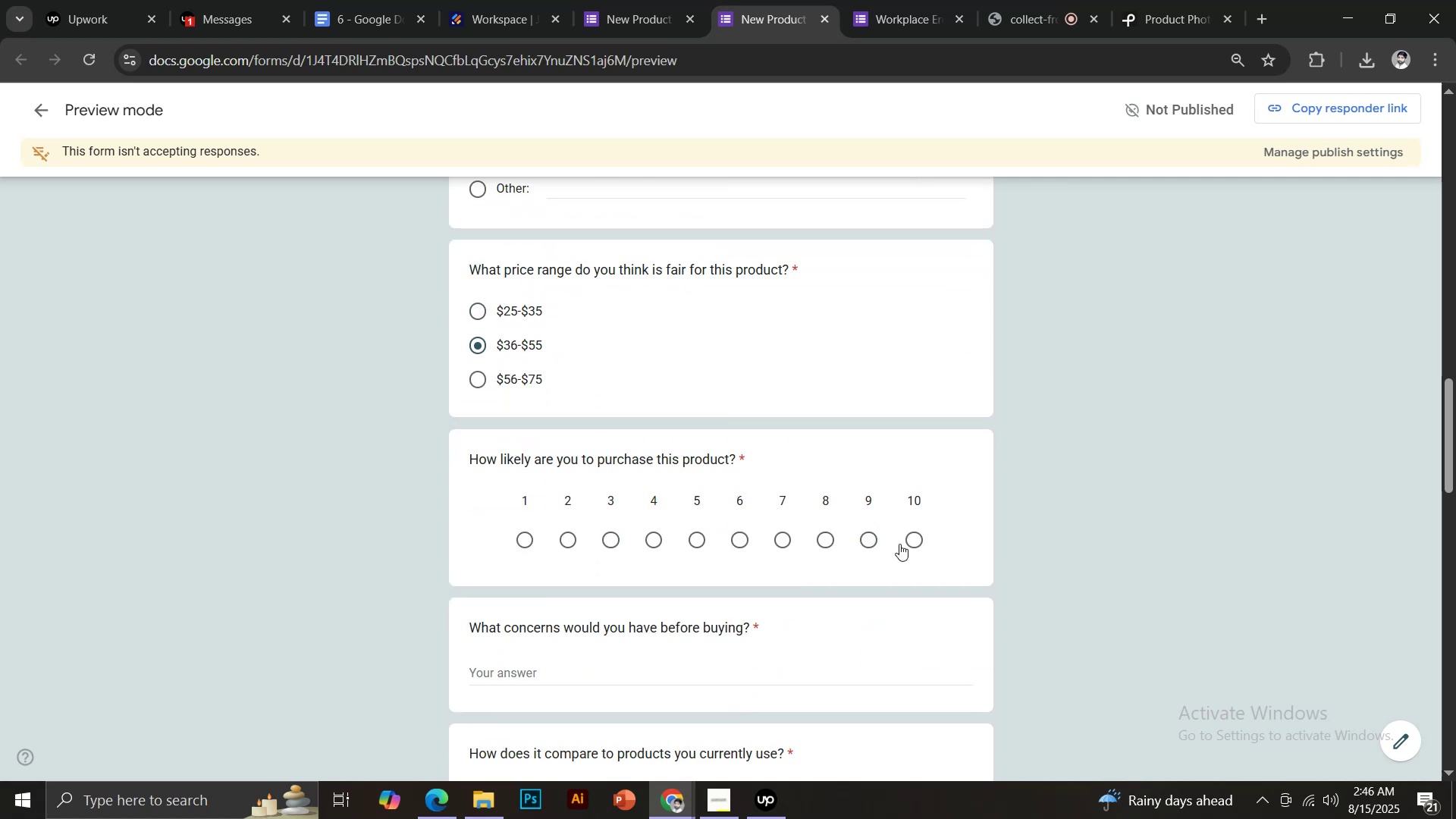 
left_click([925, 536])
 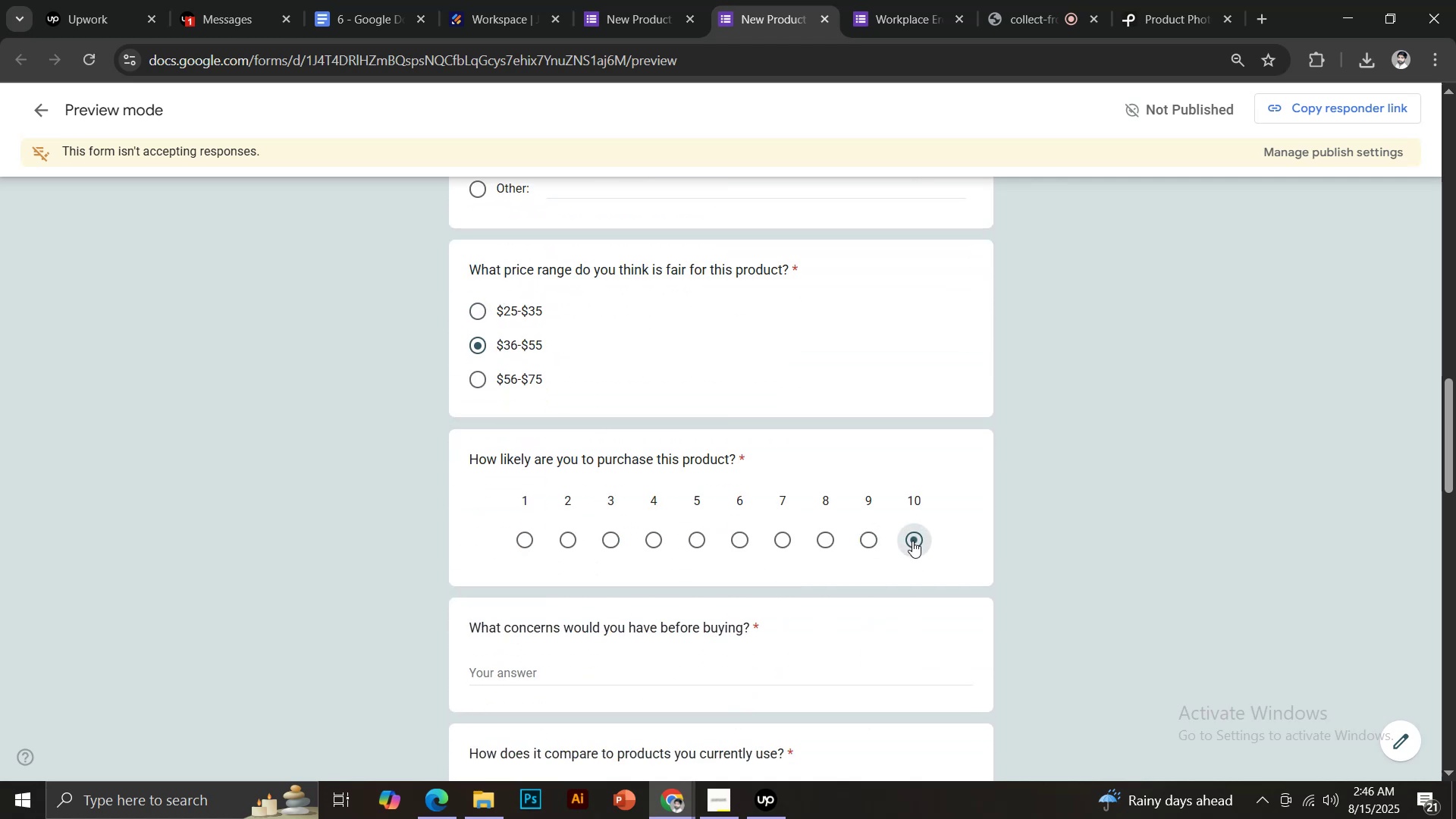 
scroll: coordinate [908, 539], scroll_direction: down, amount: 2.0
 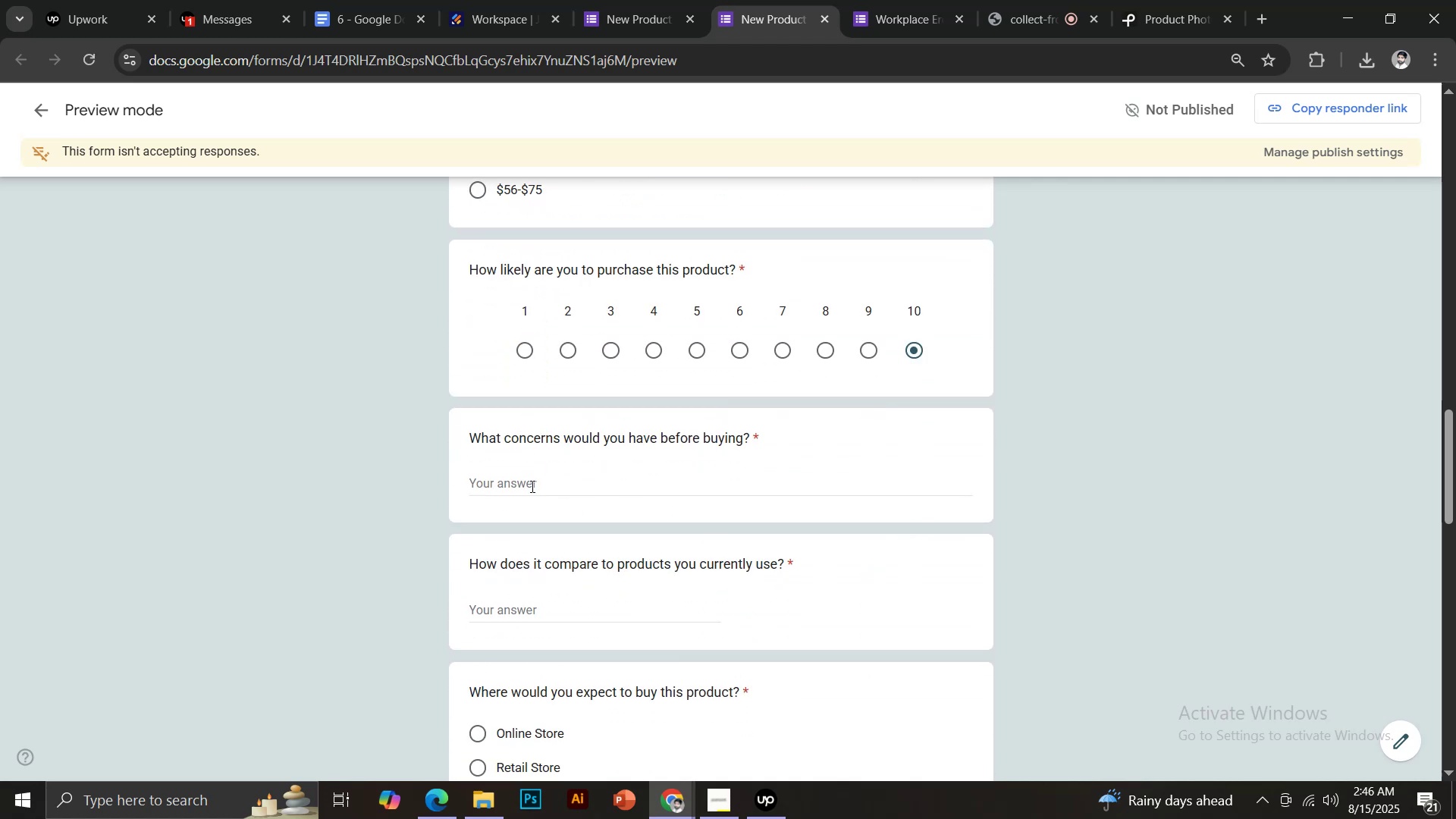 
left_click([524, 483])
 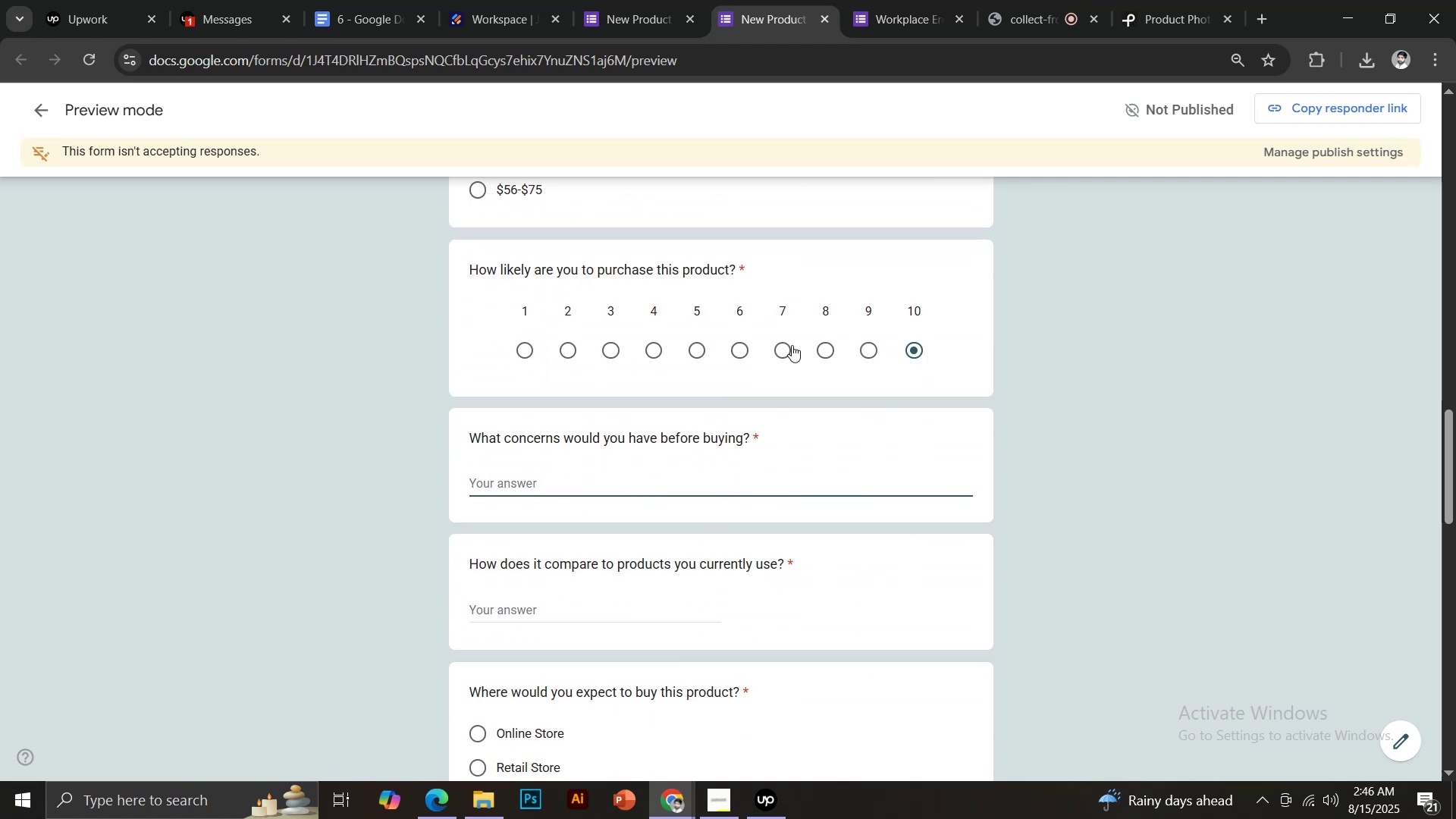 
left_click([783, 347])
 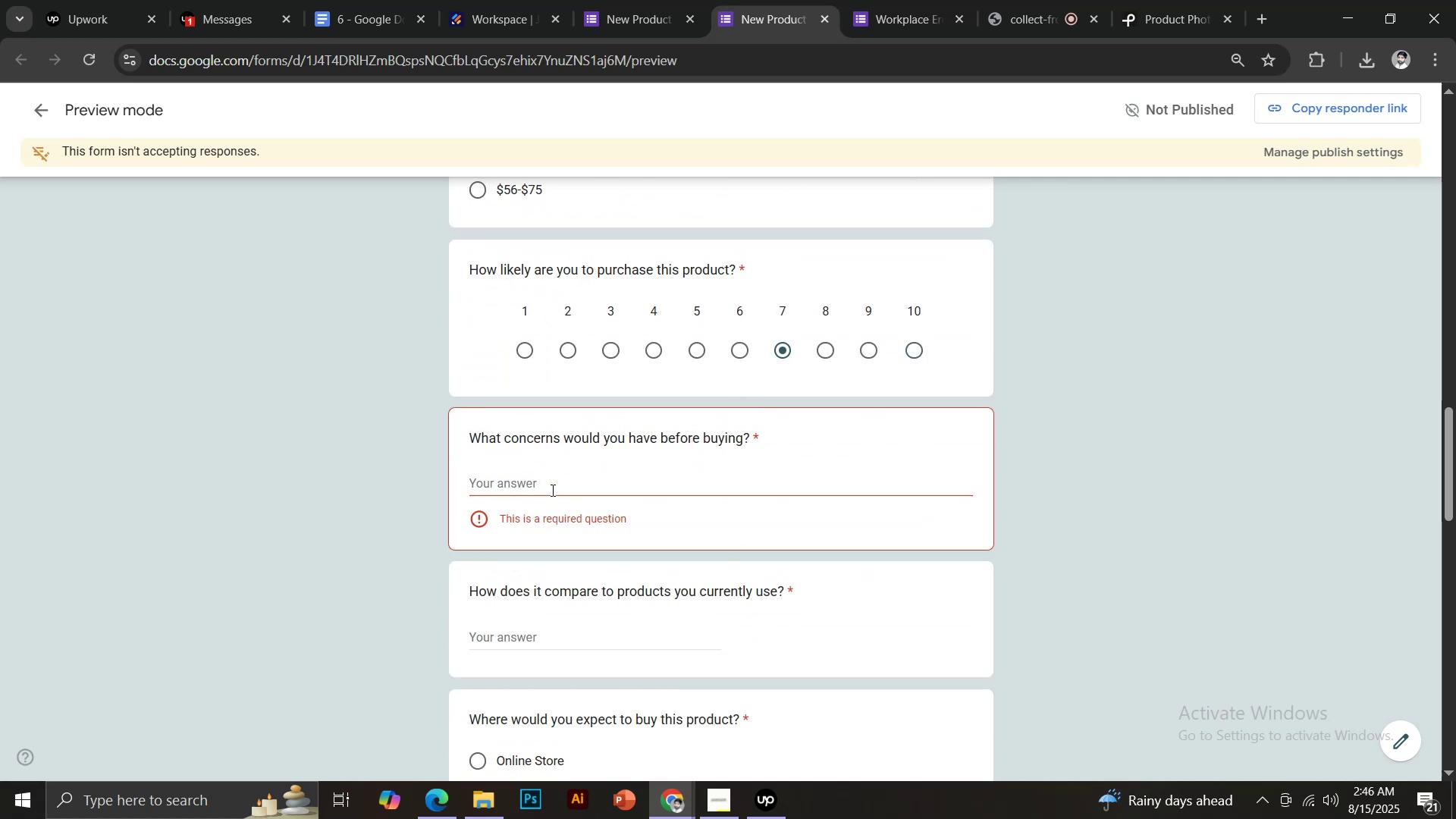 
key(Control+ControlLeft)
 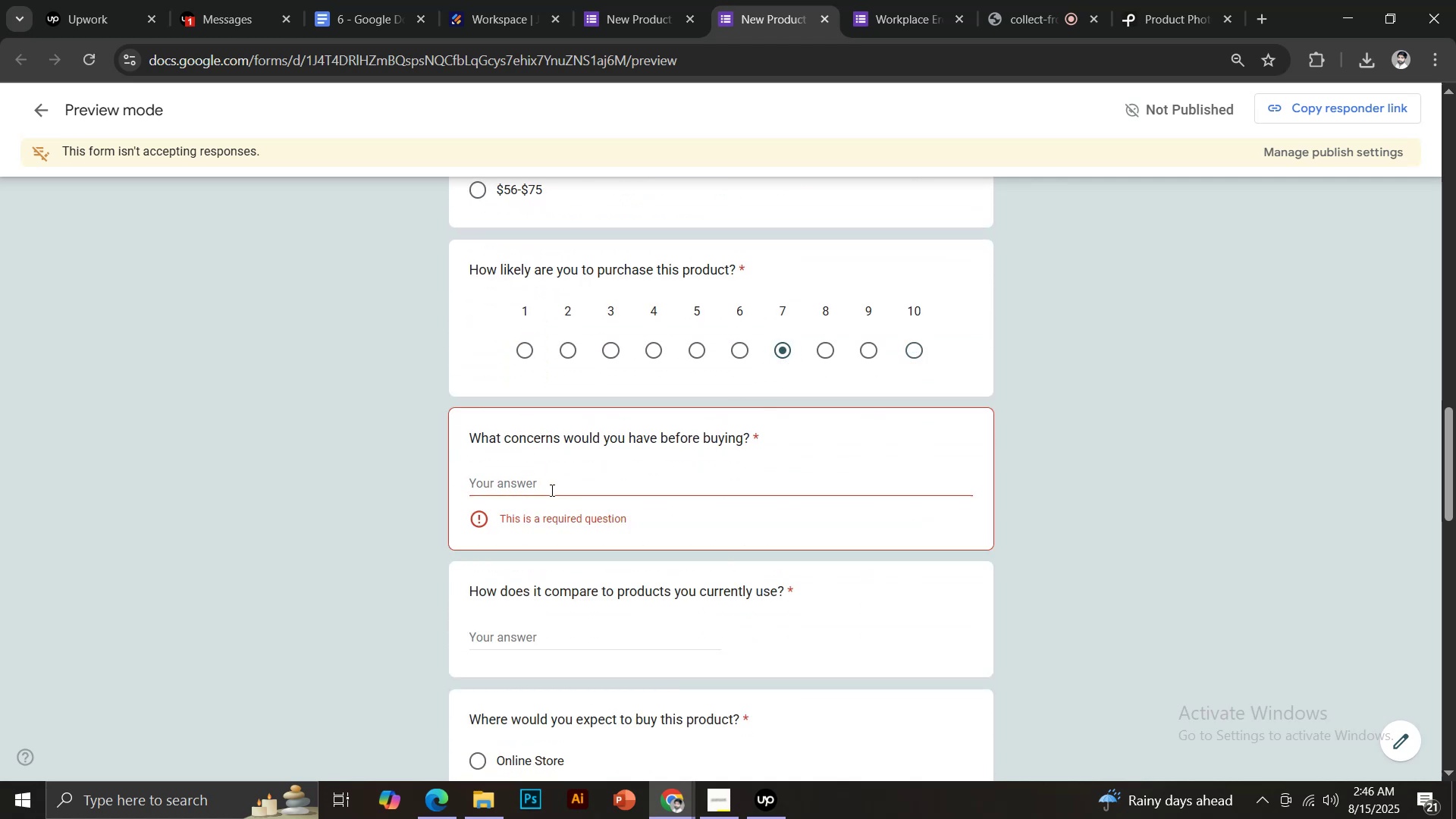 
key(Control+V)
 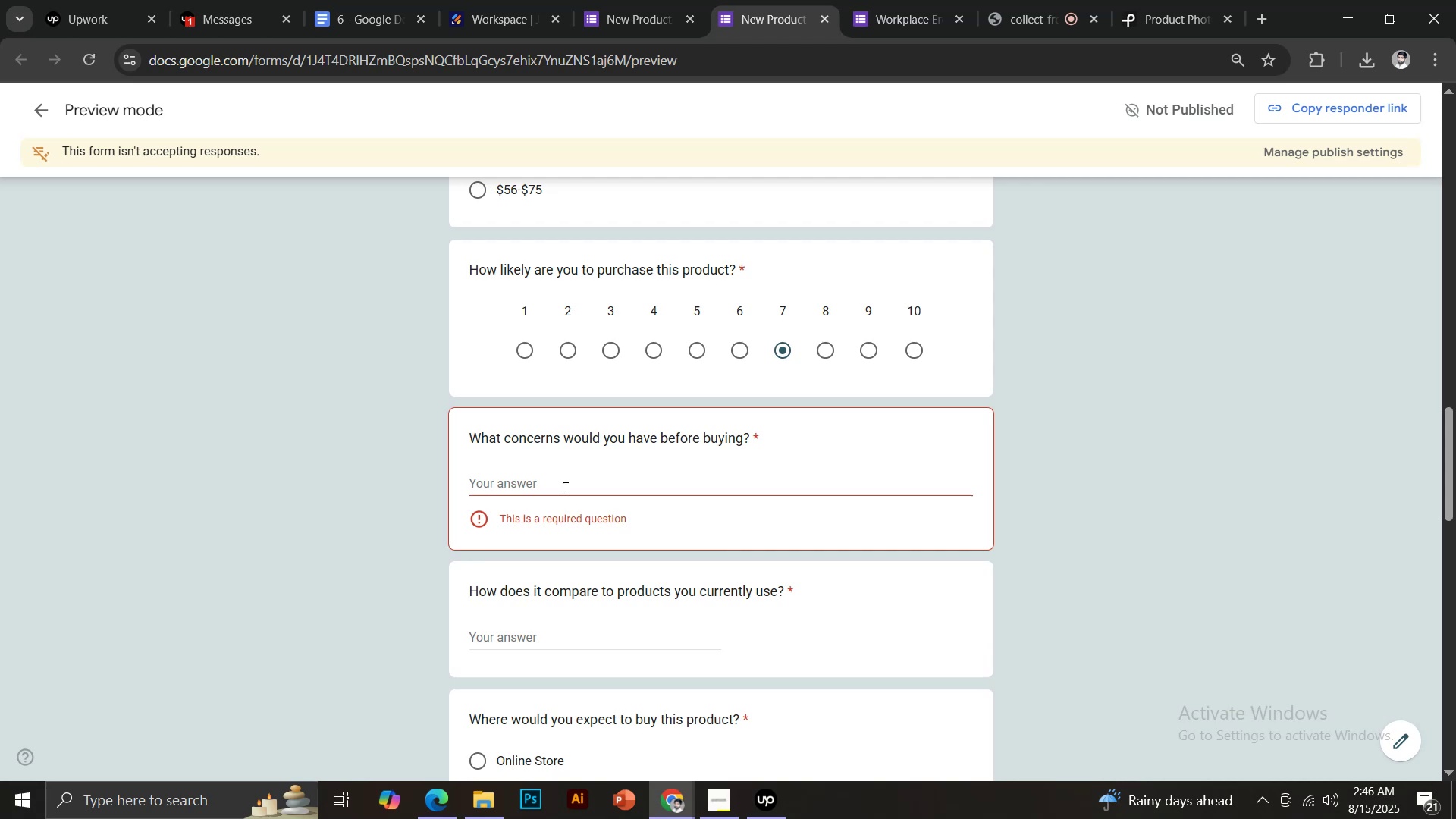 
scroll: coordinate [599, 483], scroll_direction: down, amount: 2.0
 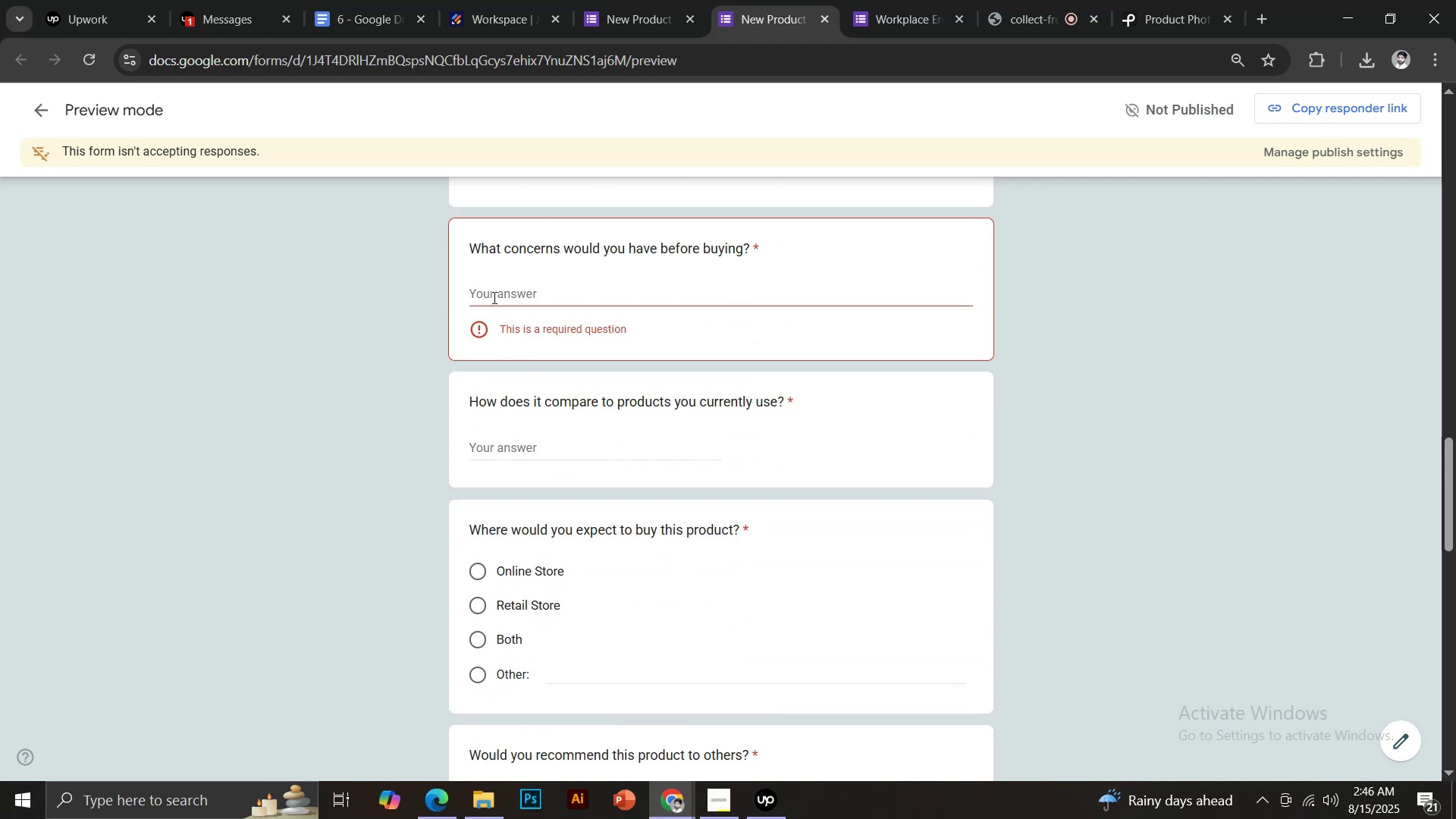 
left_click([493, 288])
 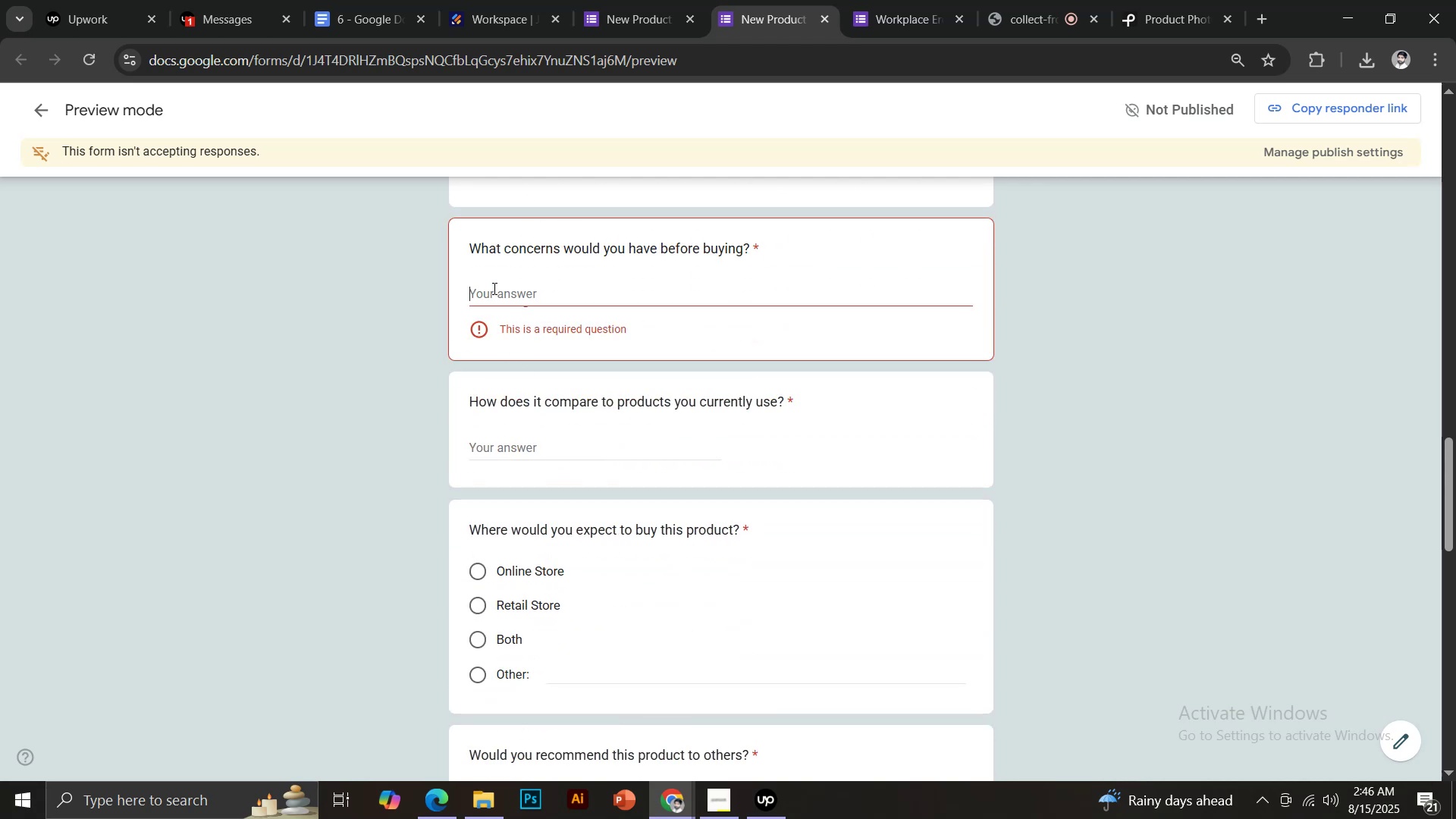 
key(Control+ControlLeft)
 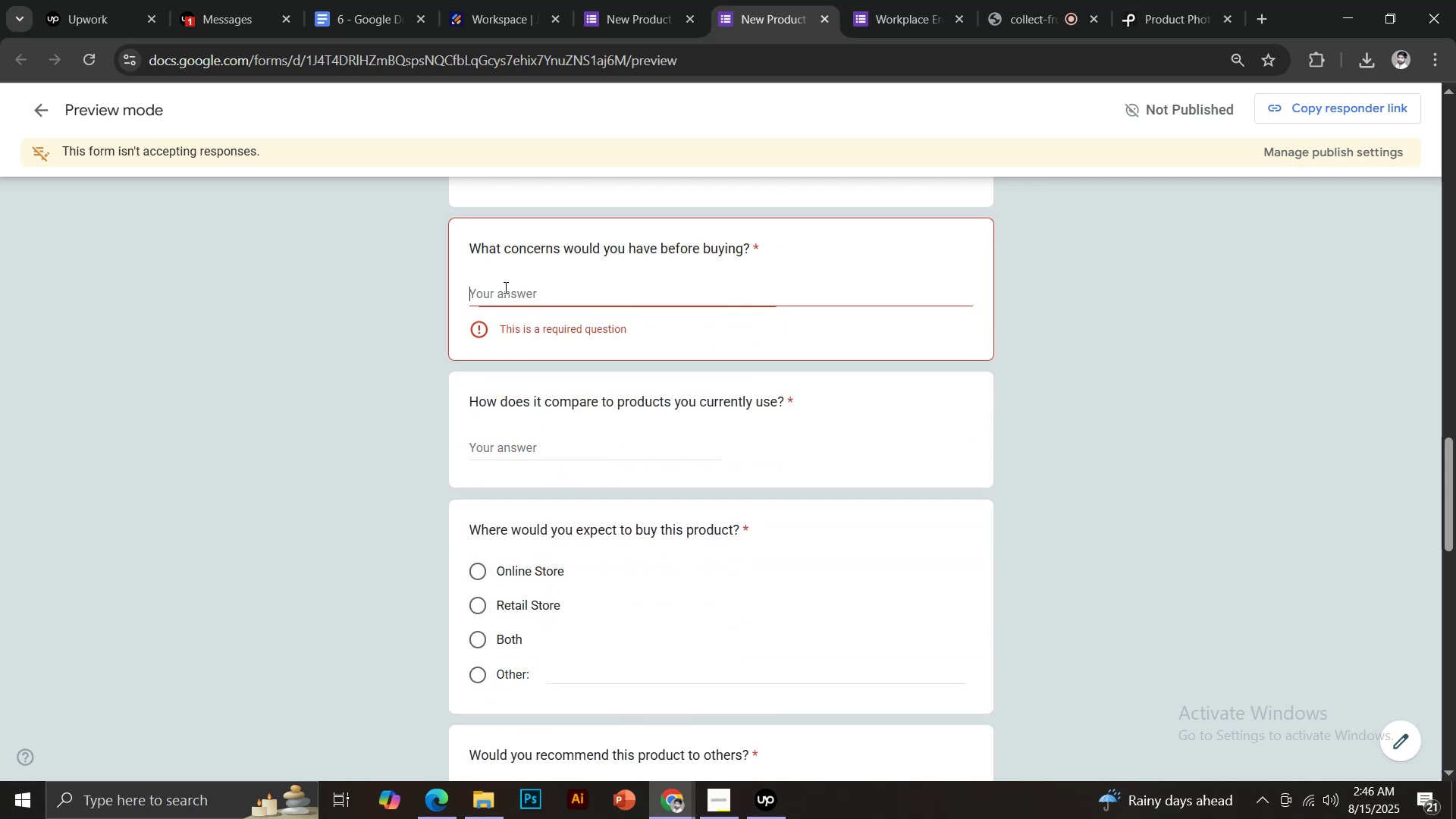 
key(Control+V)
 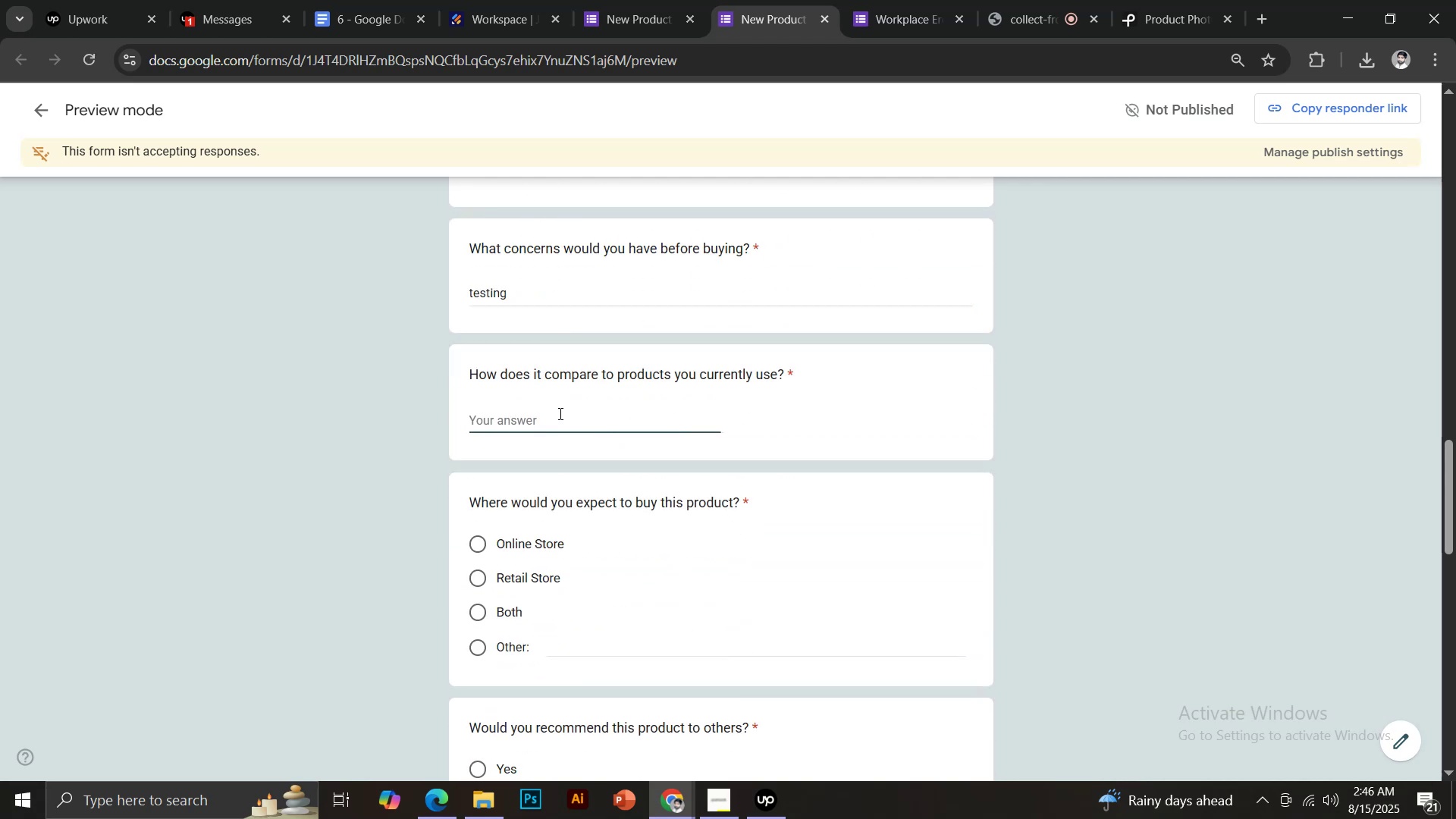 
key(Control+V)
 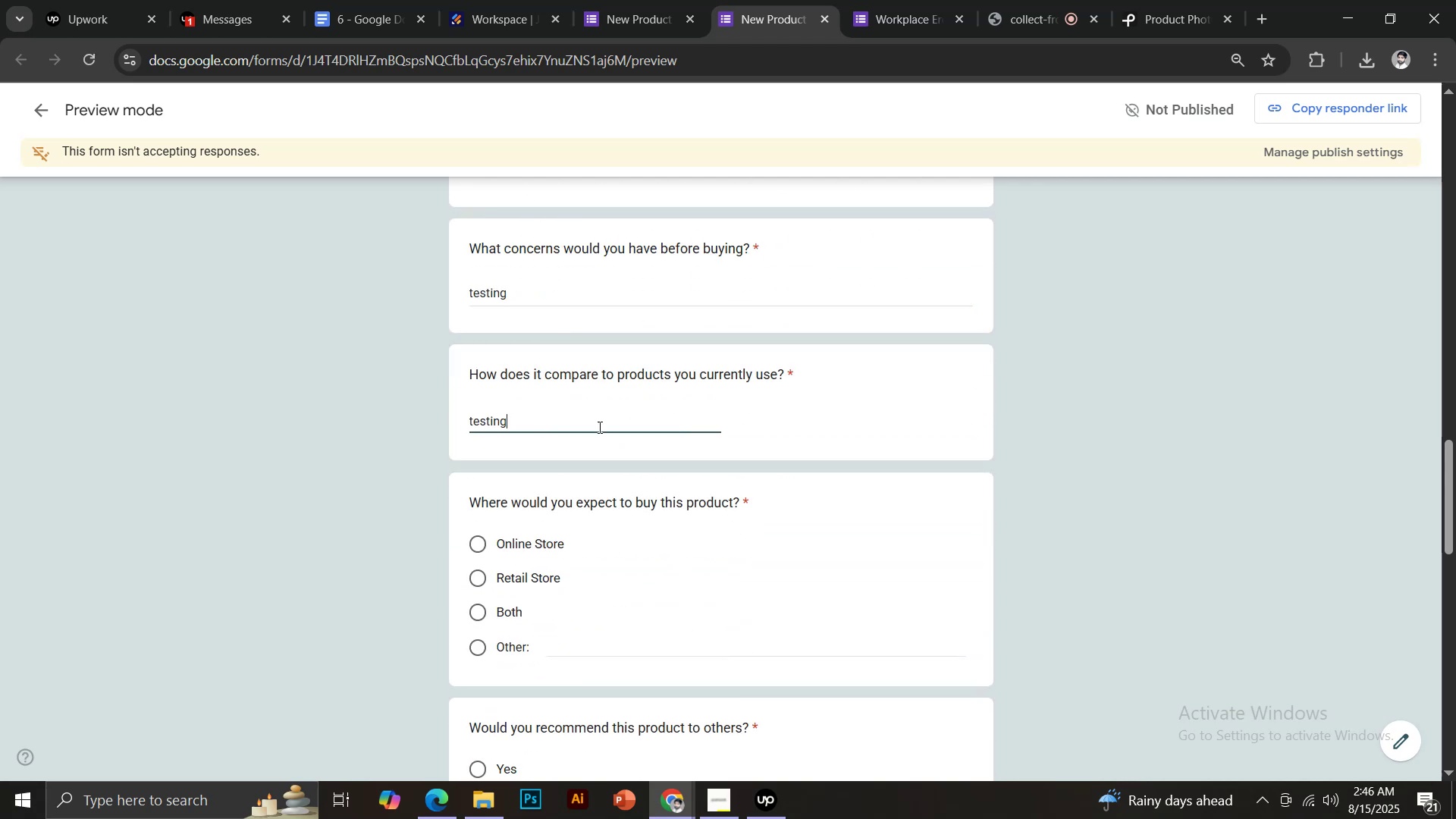 
scroll: coordinate [644, 421], scroll_direction: down, amount: 2.0
 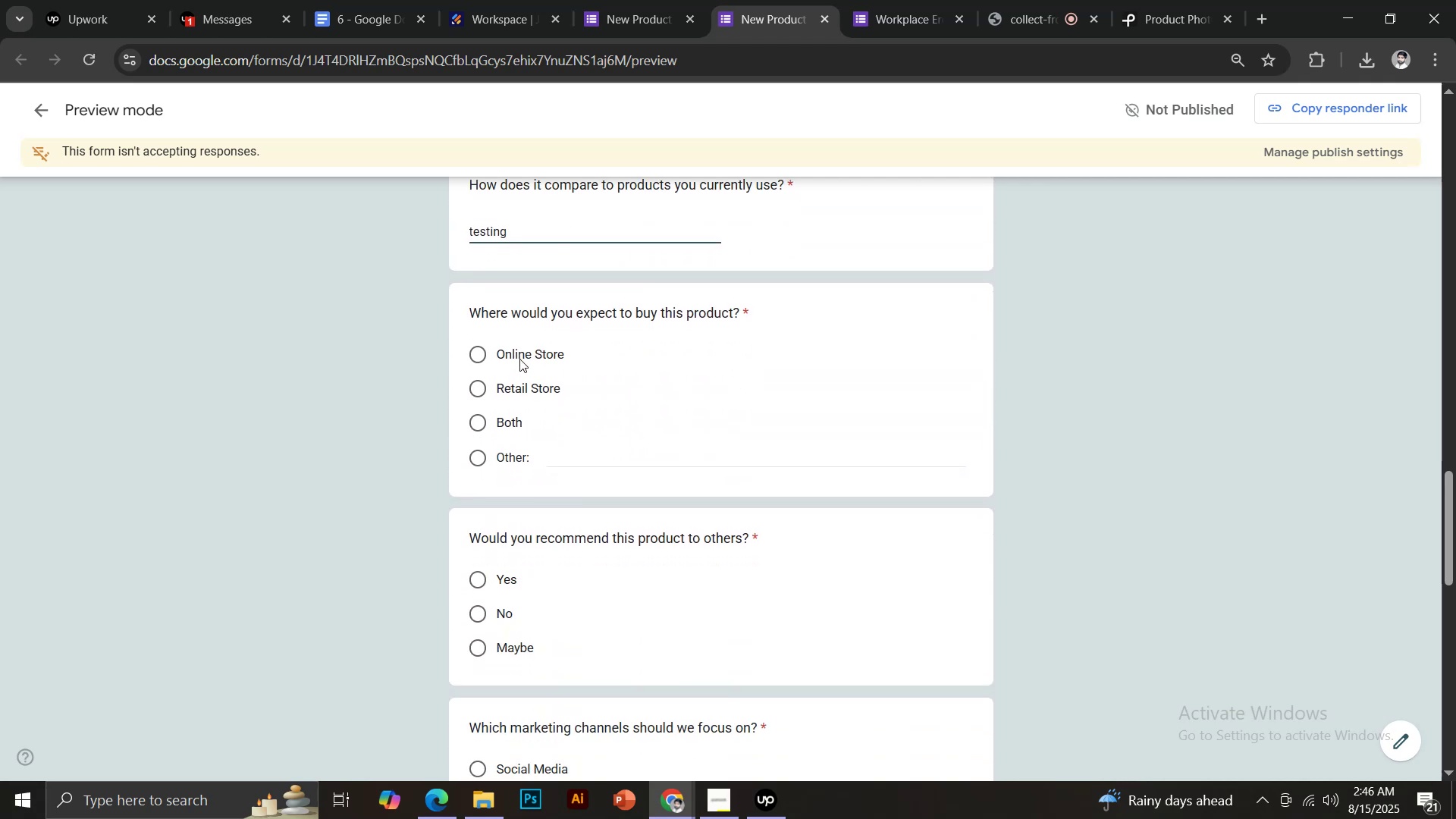 
left_click([519, 356])
 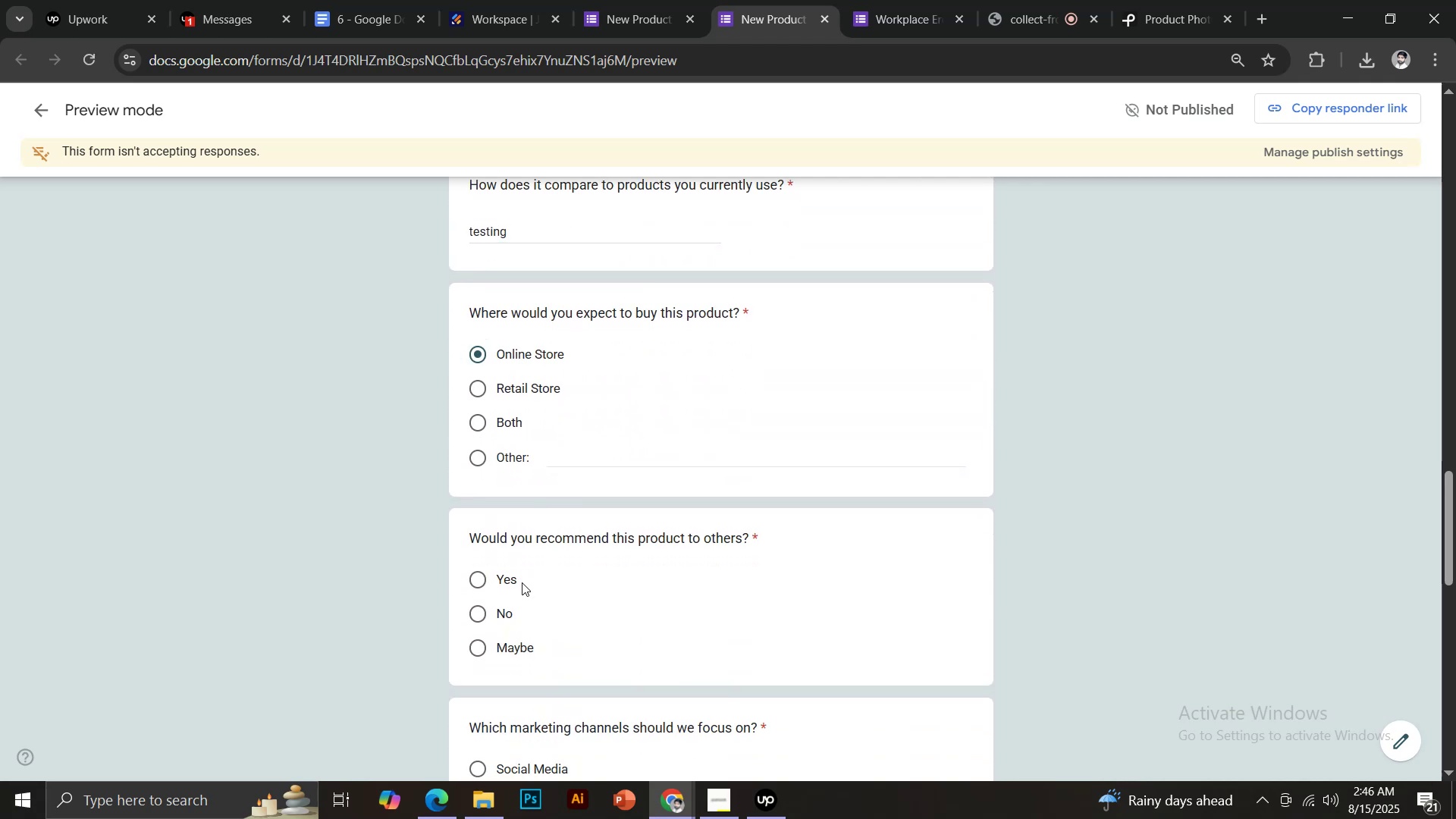 
scroll: coordinate [544, 566], scroll_direction: down, amount: 1.0
 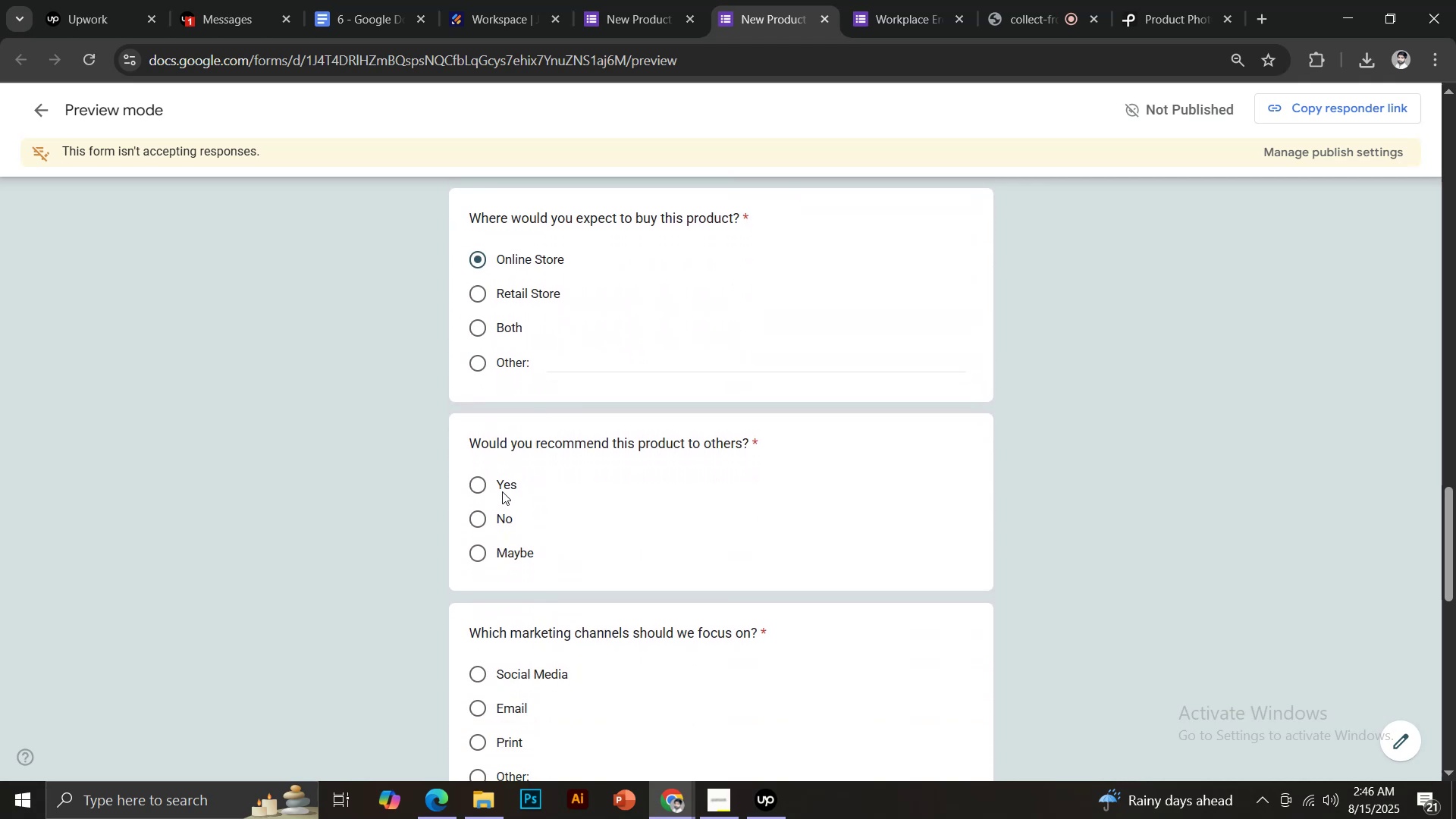 
left_click([496, 478])
 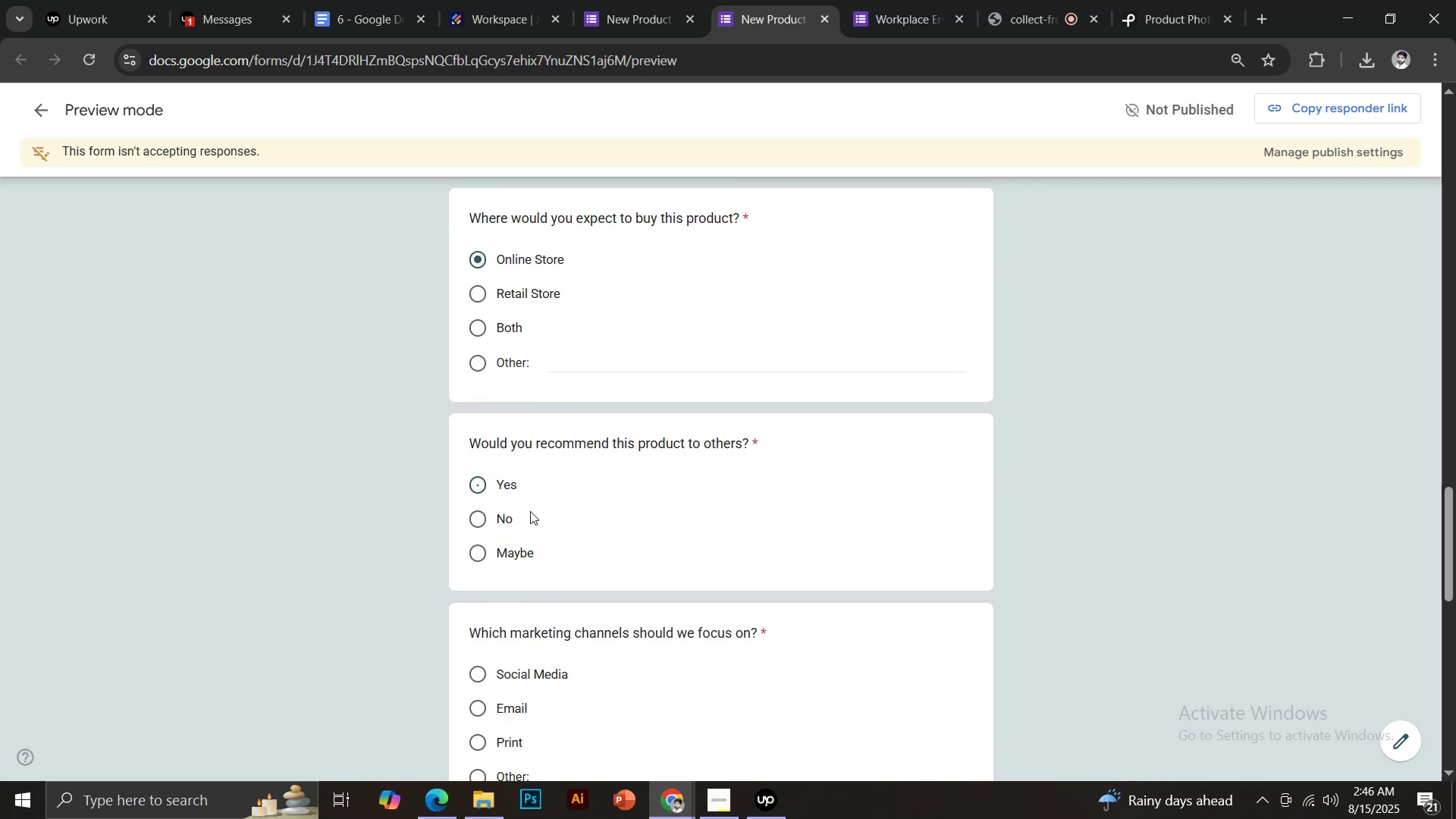 
scroll: coordinate [572, 522], scroll_direction: down, amount: 3.0
 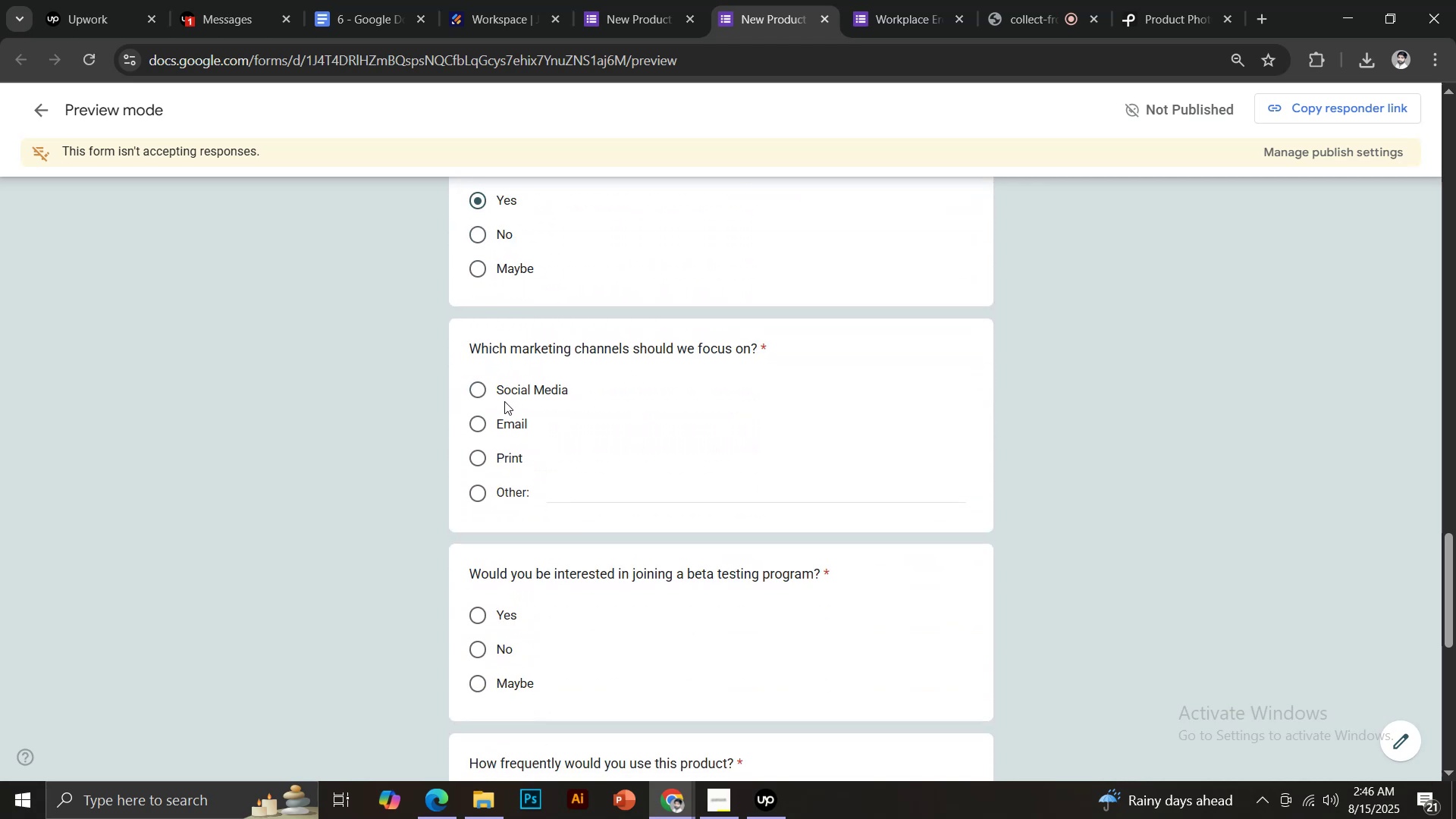 
left_click([505, 393])
 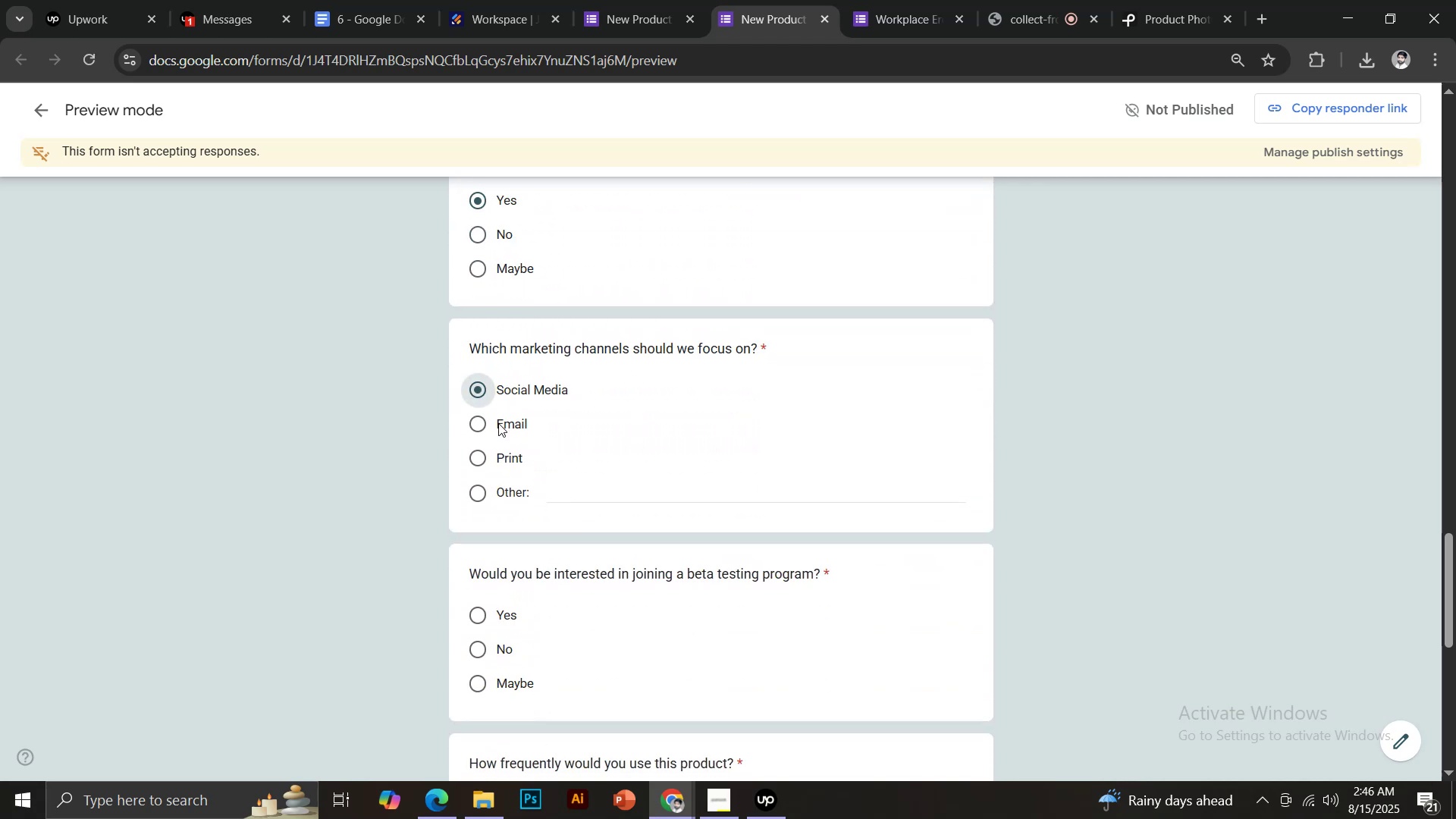 
left_click([498, 427])
 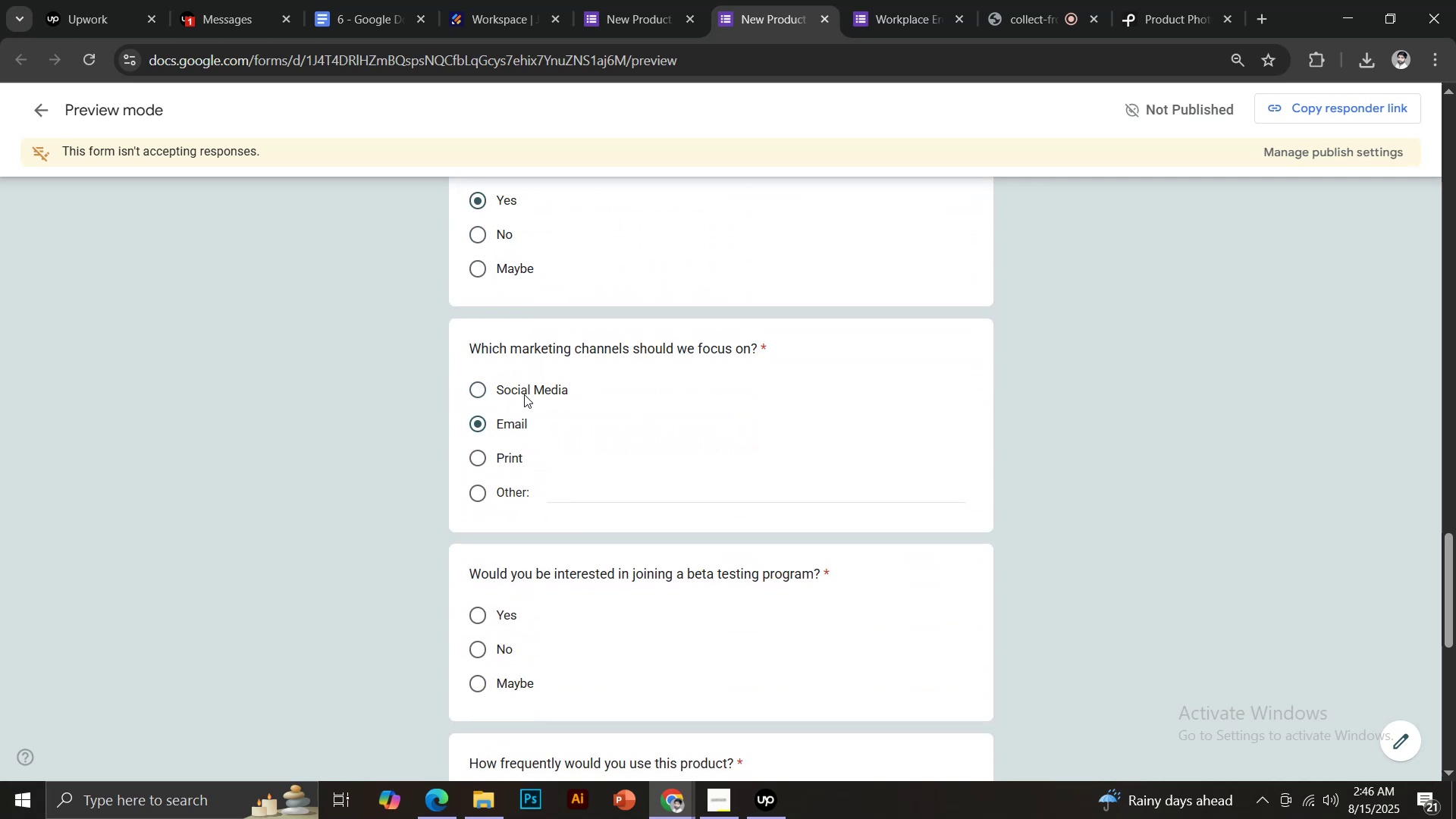 
left_click([524, 393])
 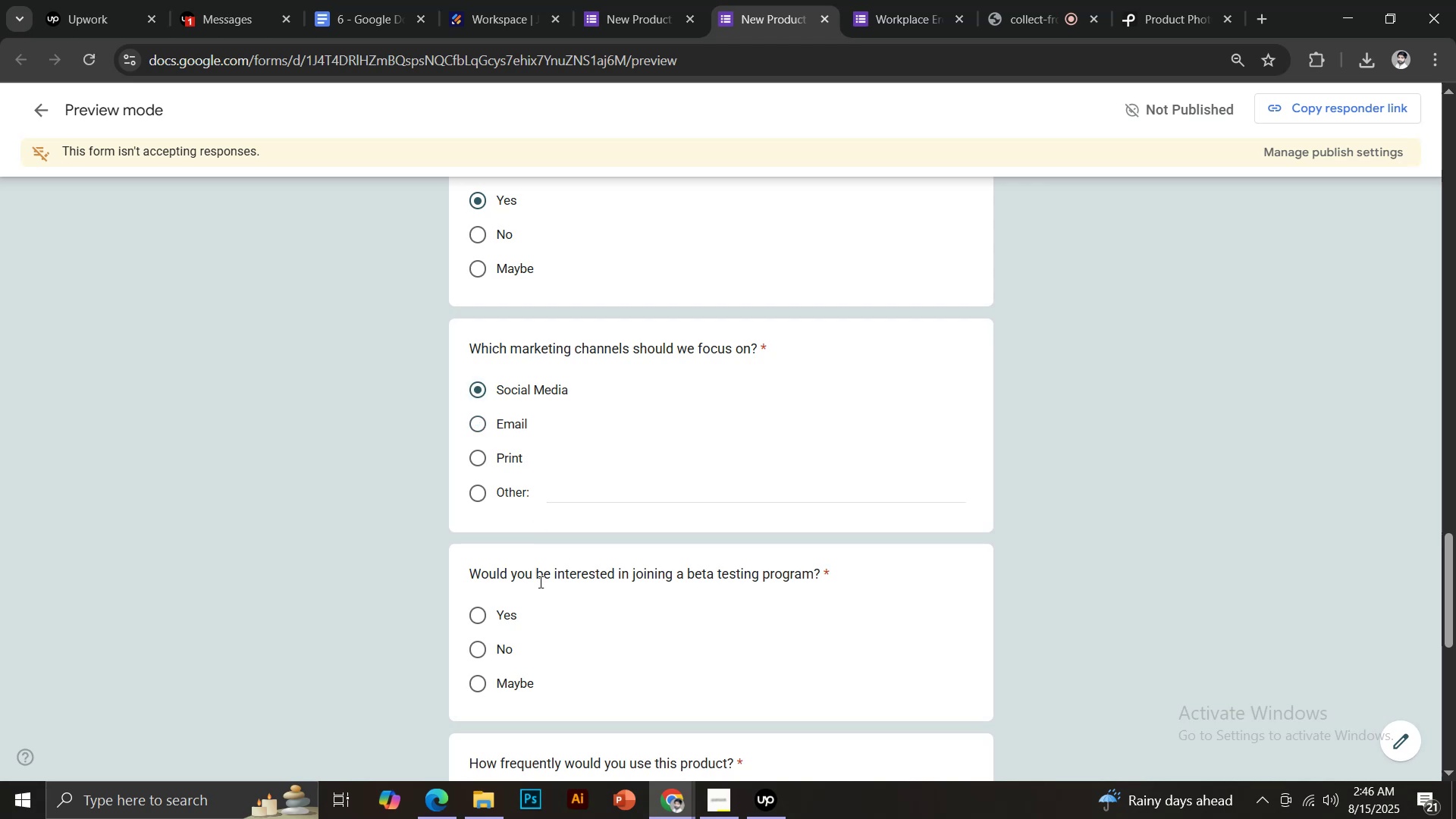 
scroll: coordinate [630, 500], scroll_direction: down, amount: 4.0
 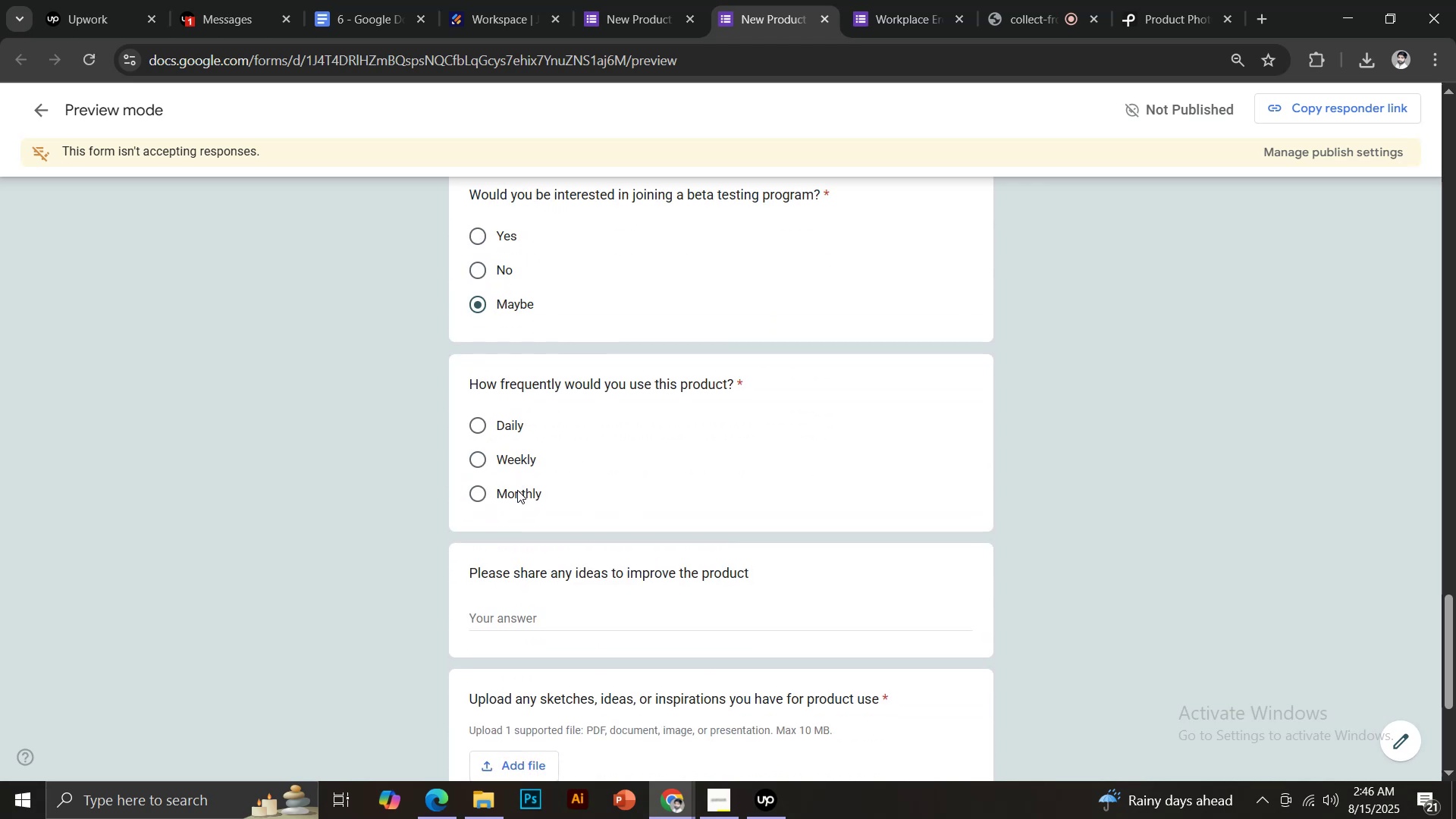 
left_click([515, 451])
 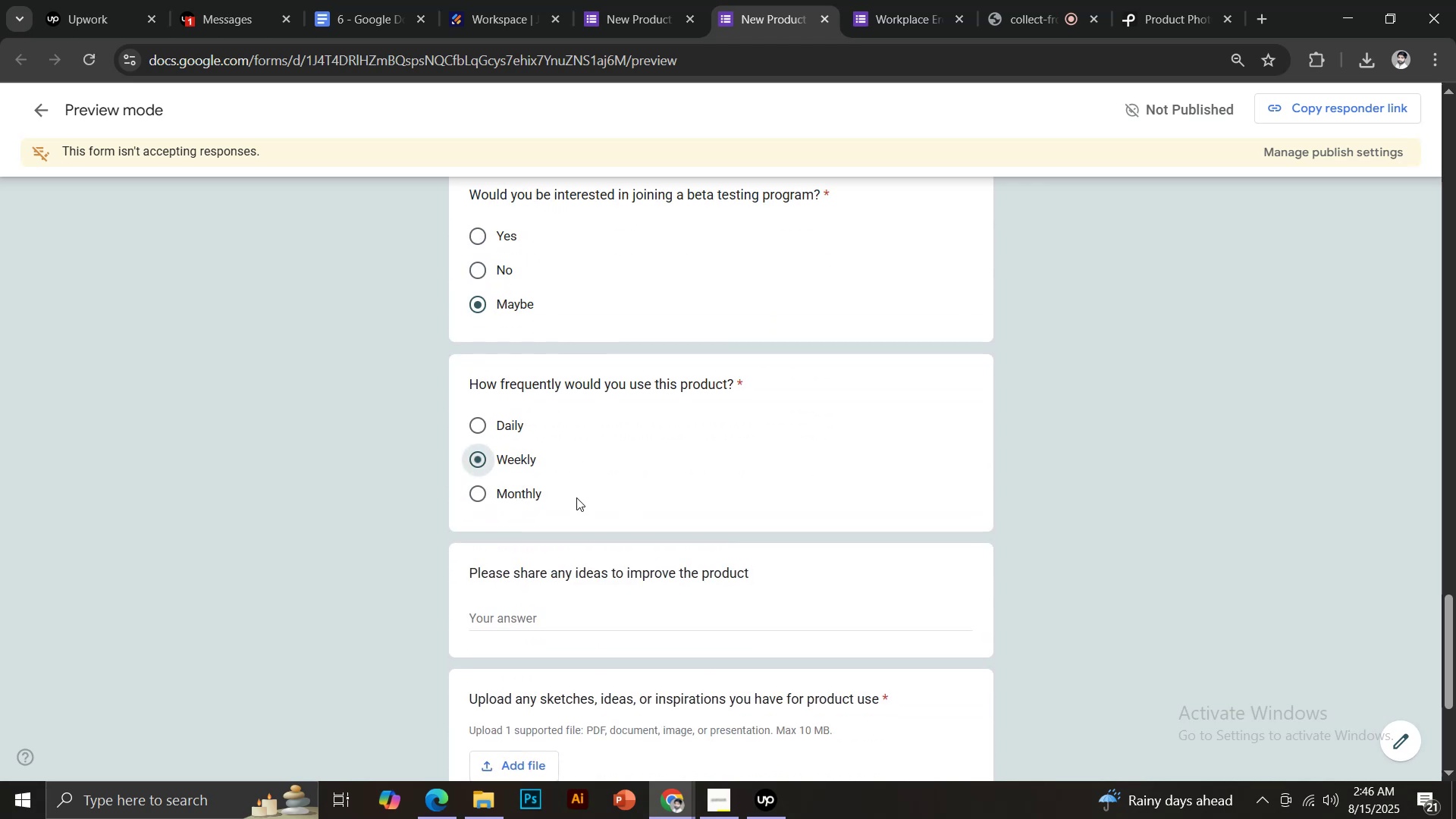 
scroll: coordinate [611, 493], scroll_direction: down, amount: 3.0
 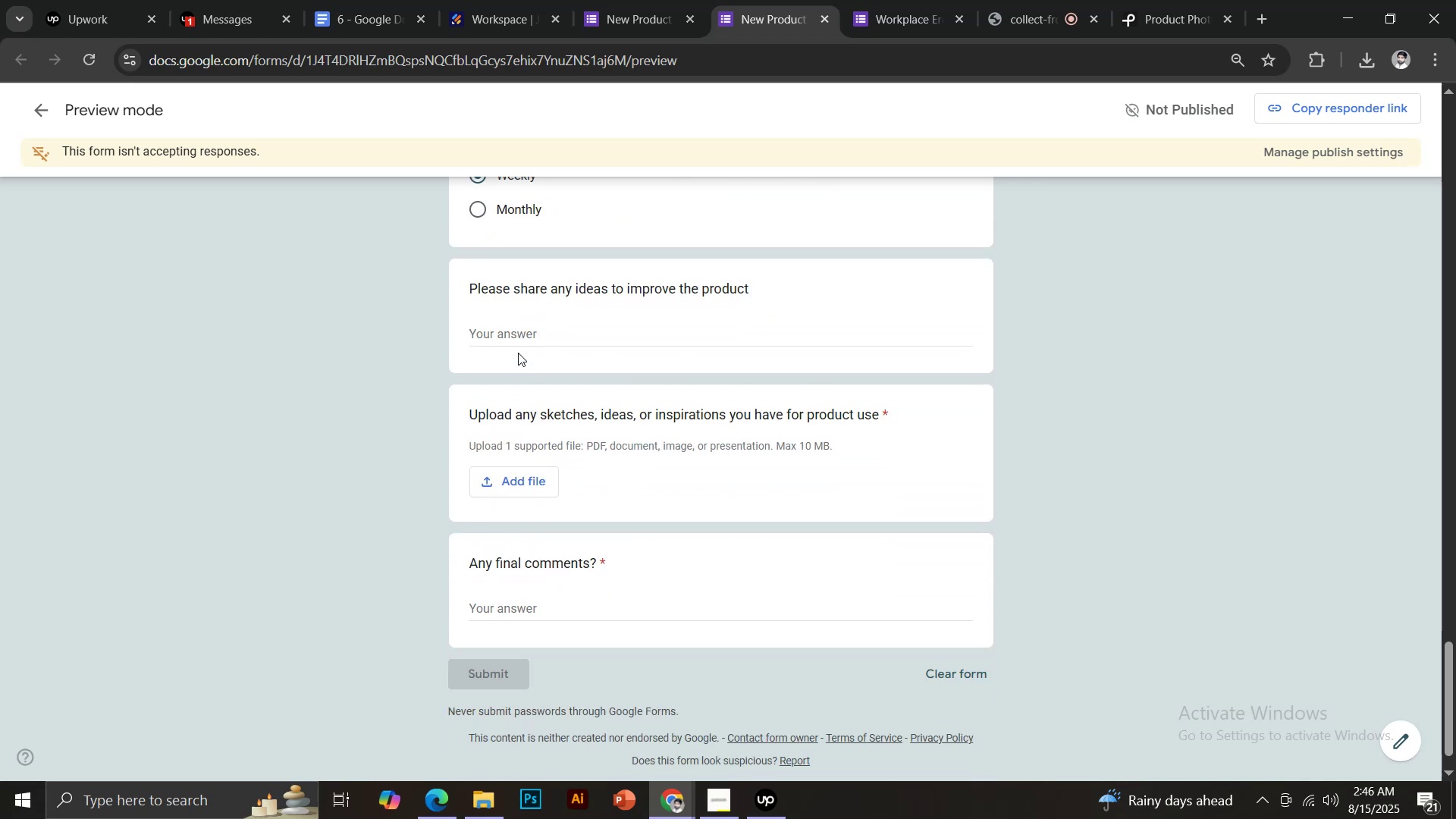 
left_click([514, 340])
 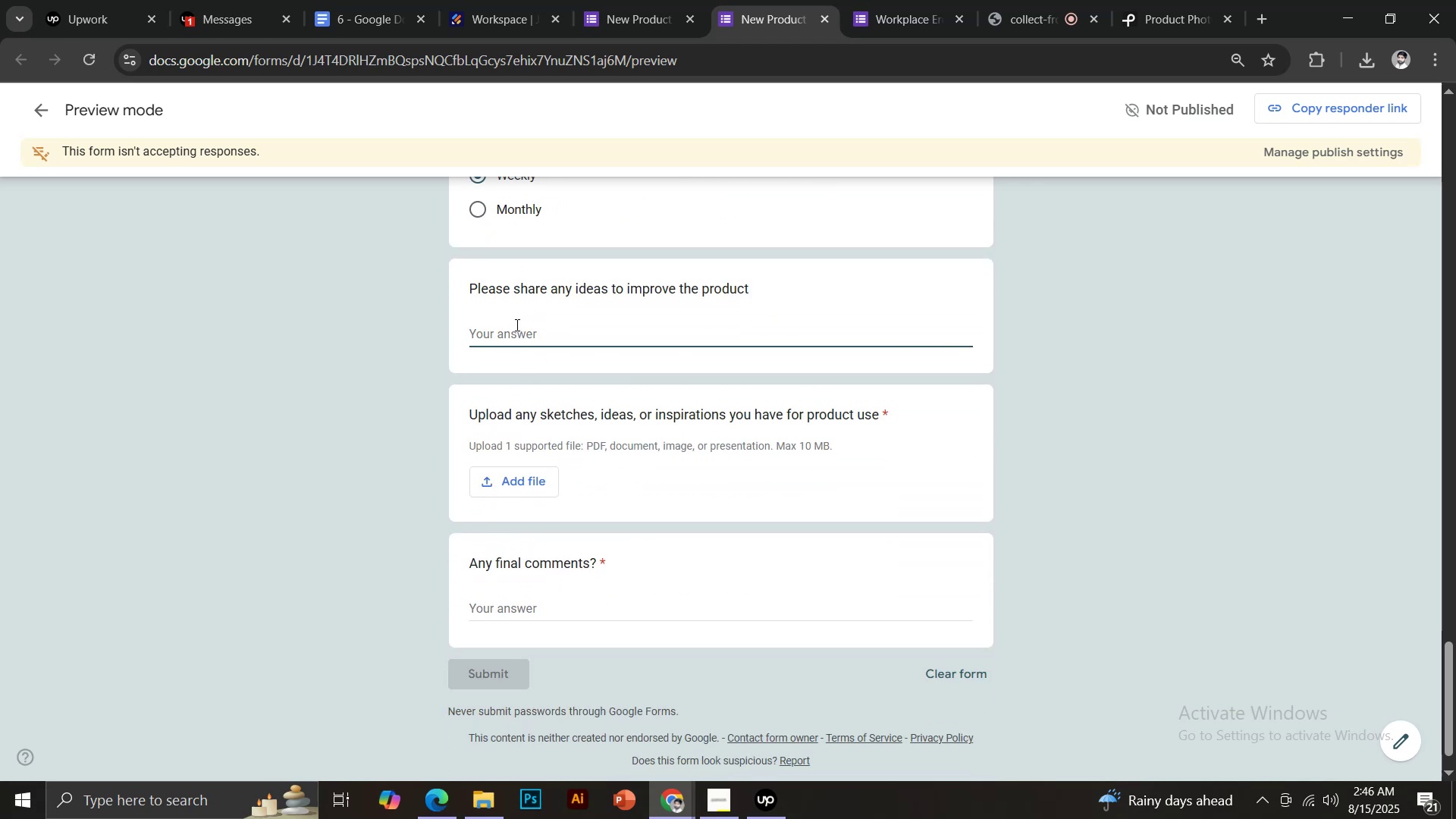 
key(Control+V)
 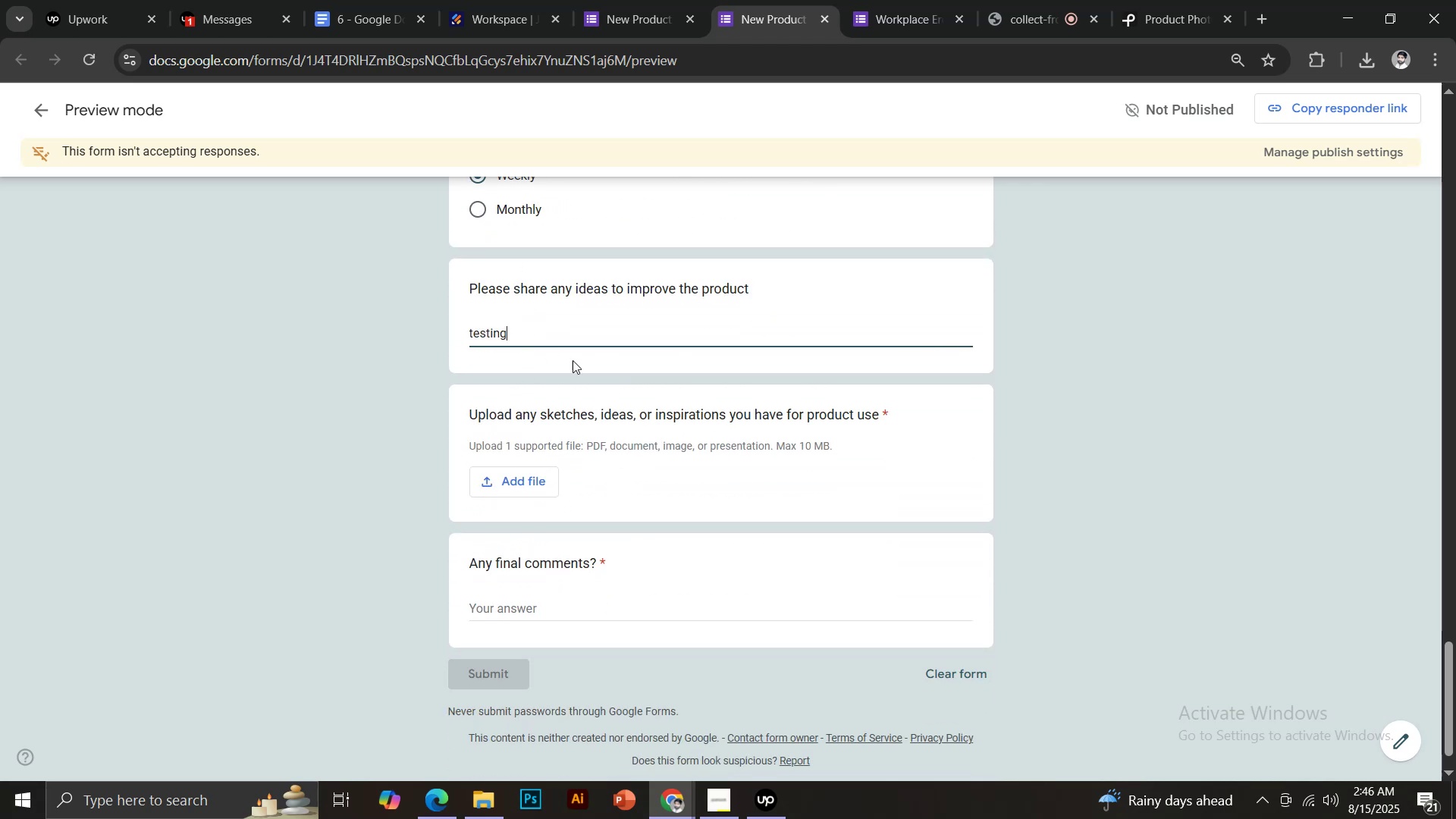 
scroll: coordinate [592, 367], scroll_direction: down, amount: 1.0
 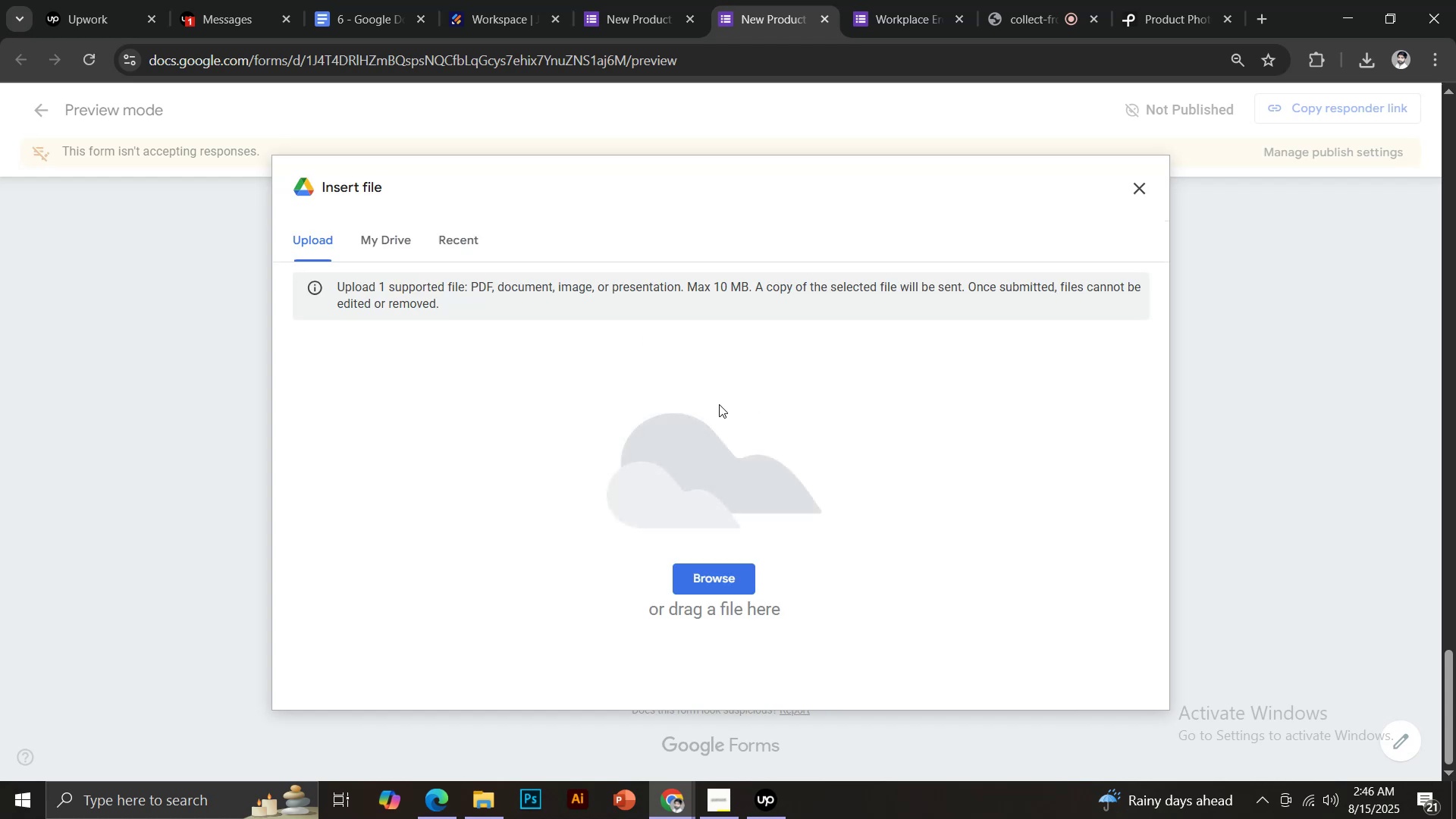 
left_click([720, 579])
 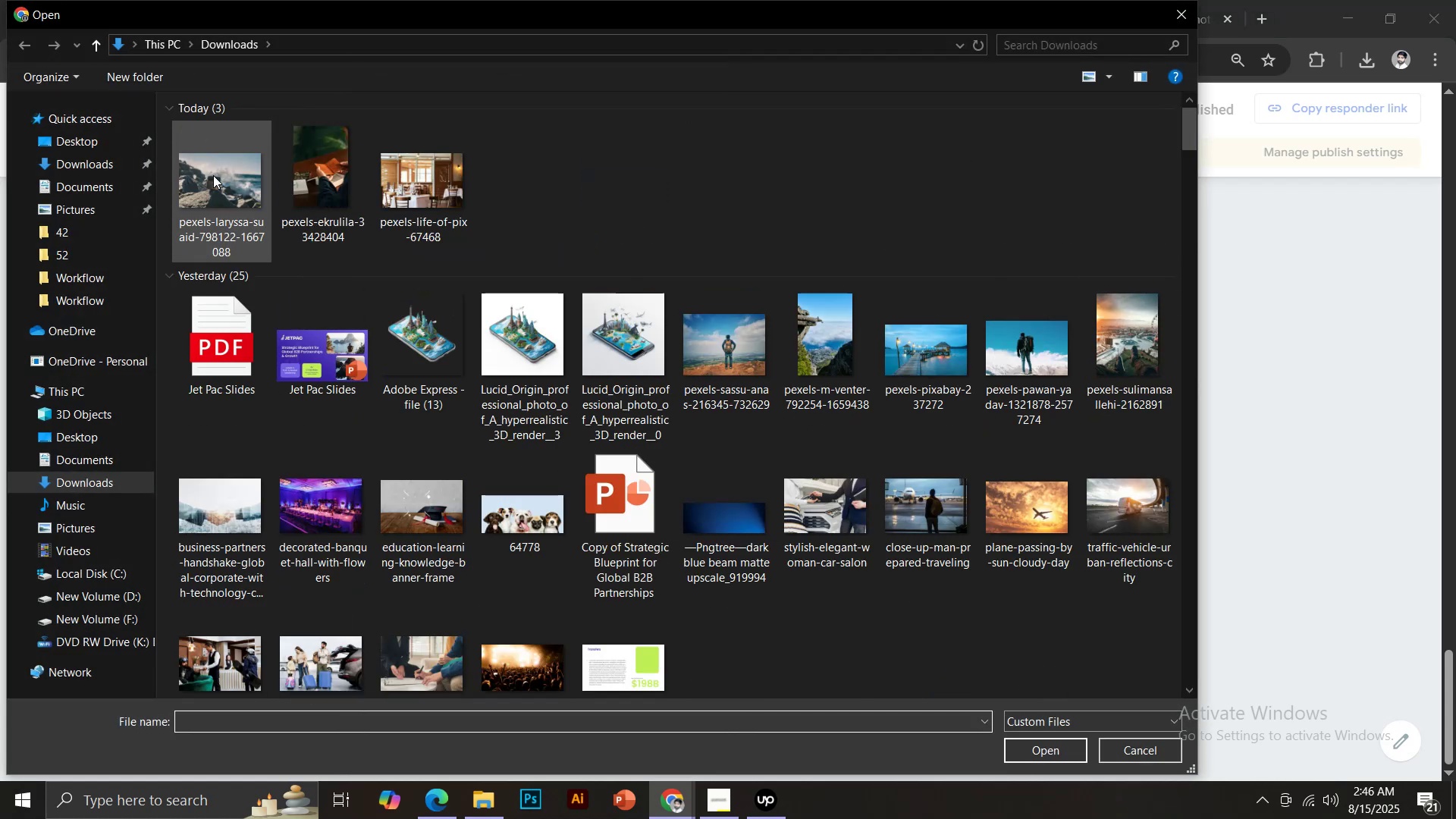 
double_click([213, 175])
 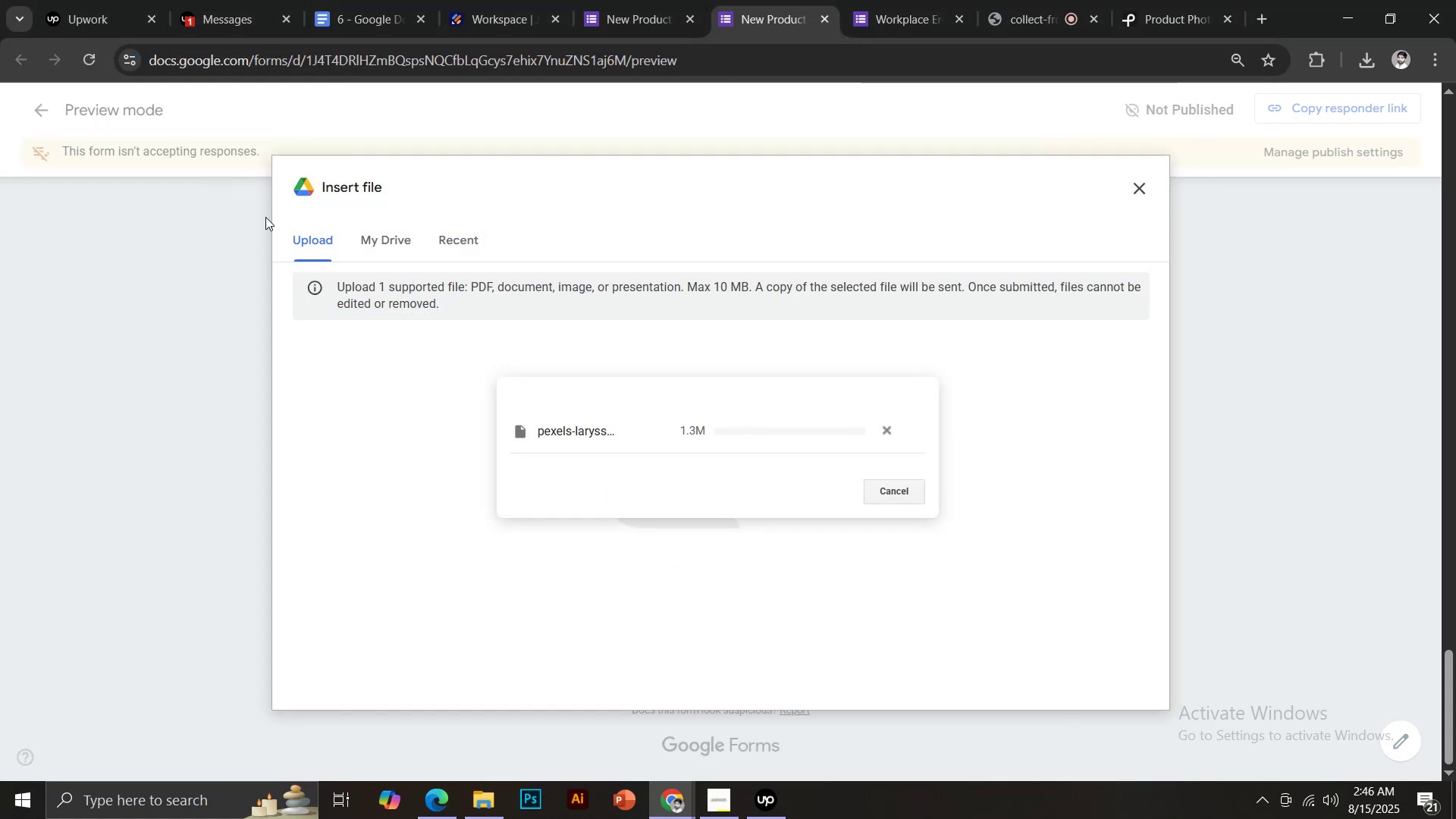 
scroll: coordinate [598, 350], scroll_direction: down, amount: 1.0
 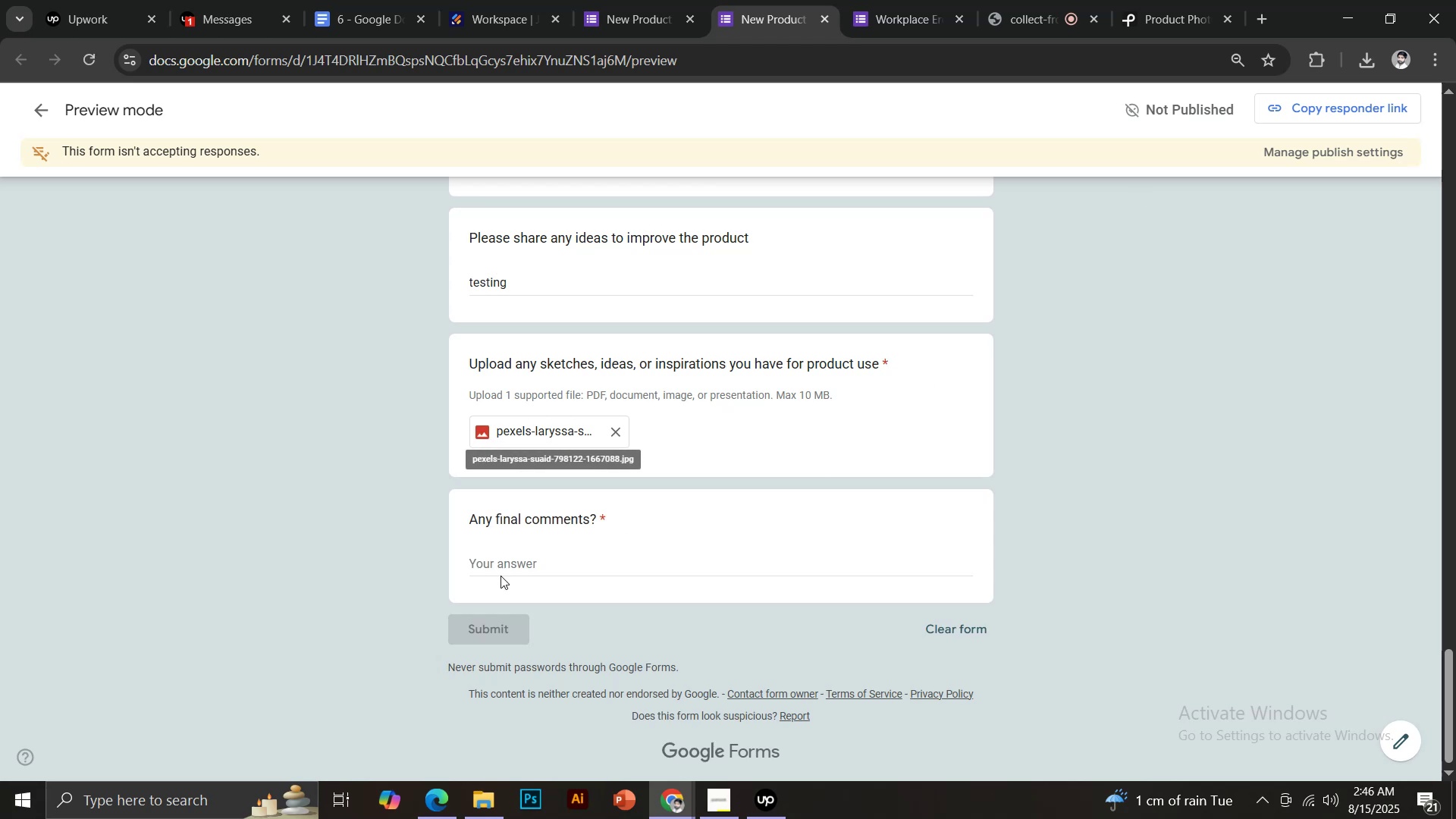 
wait(5.94)
 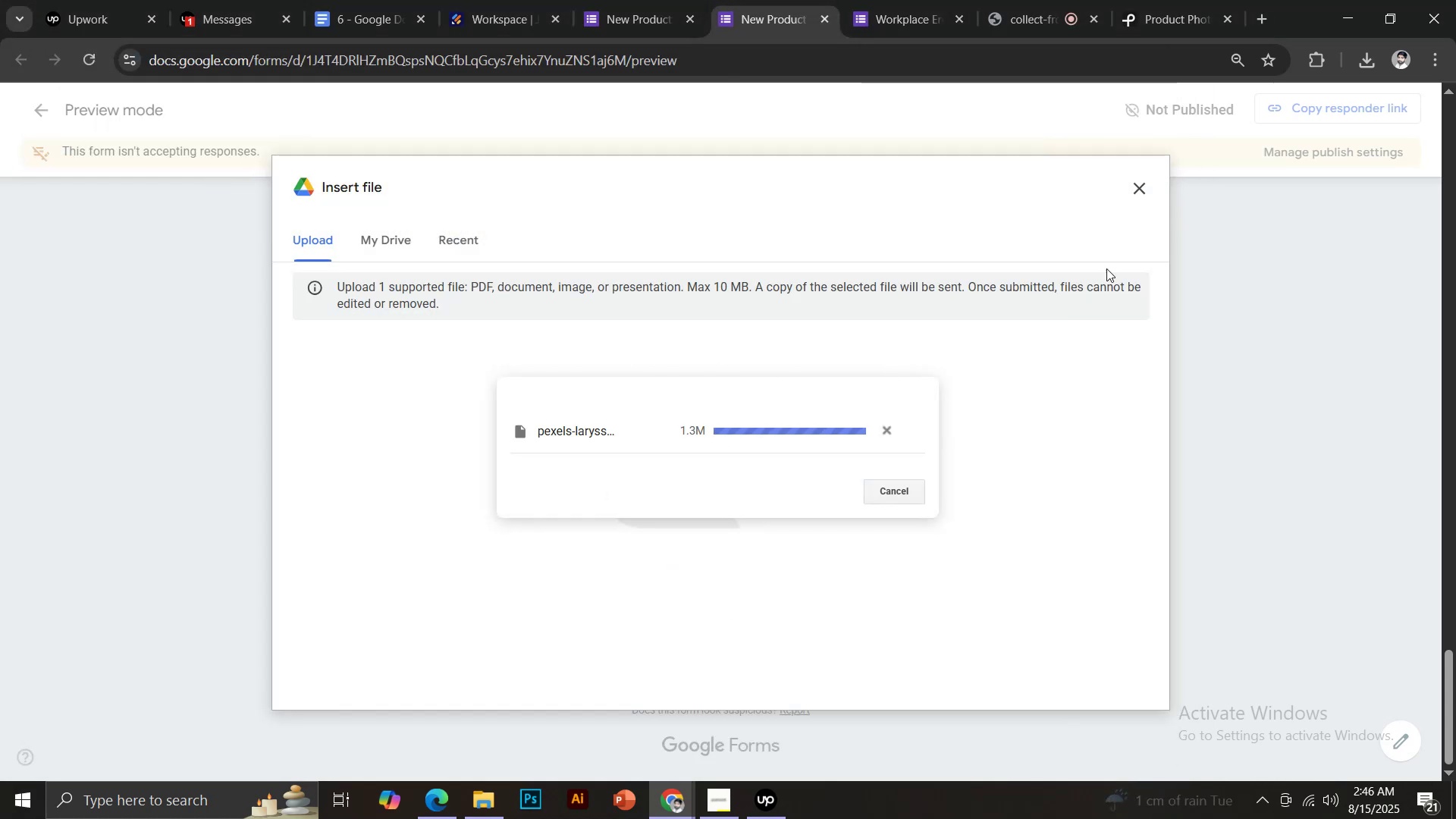 
left_click([492, 563])
 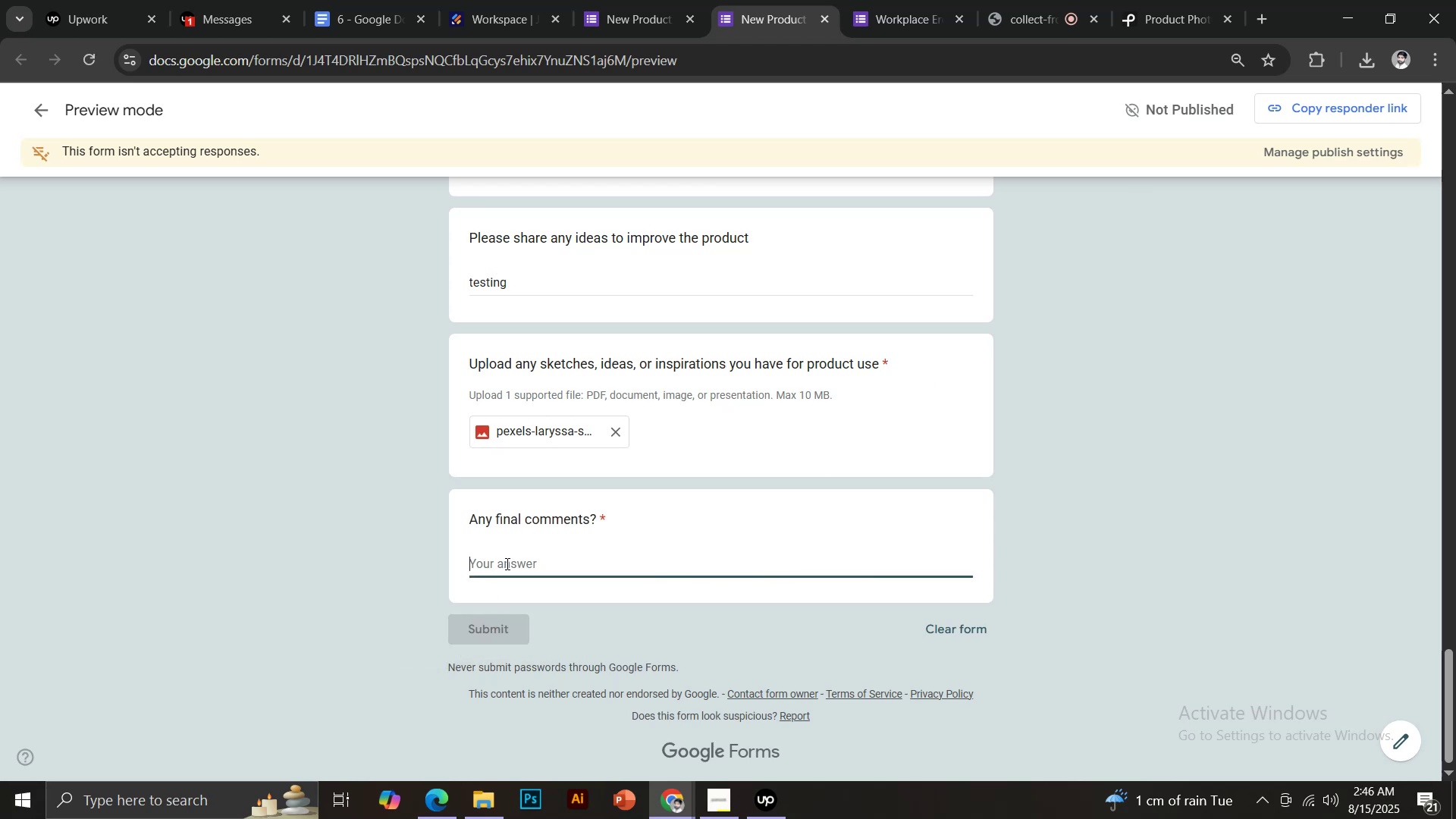 
key(Control+ControlLeft)
 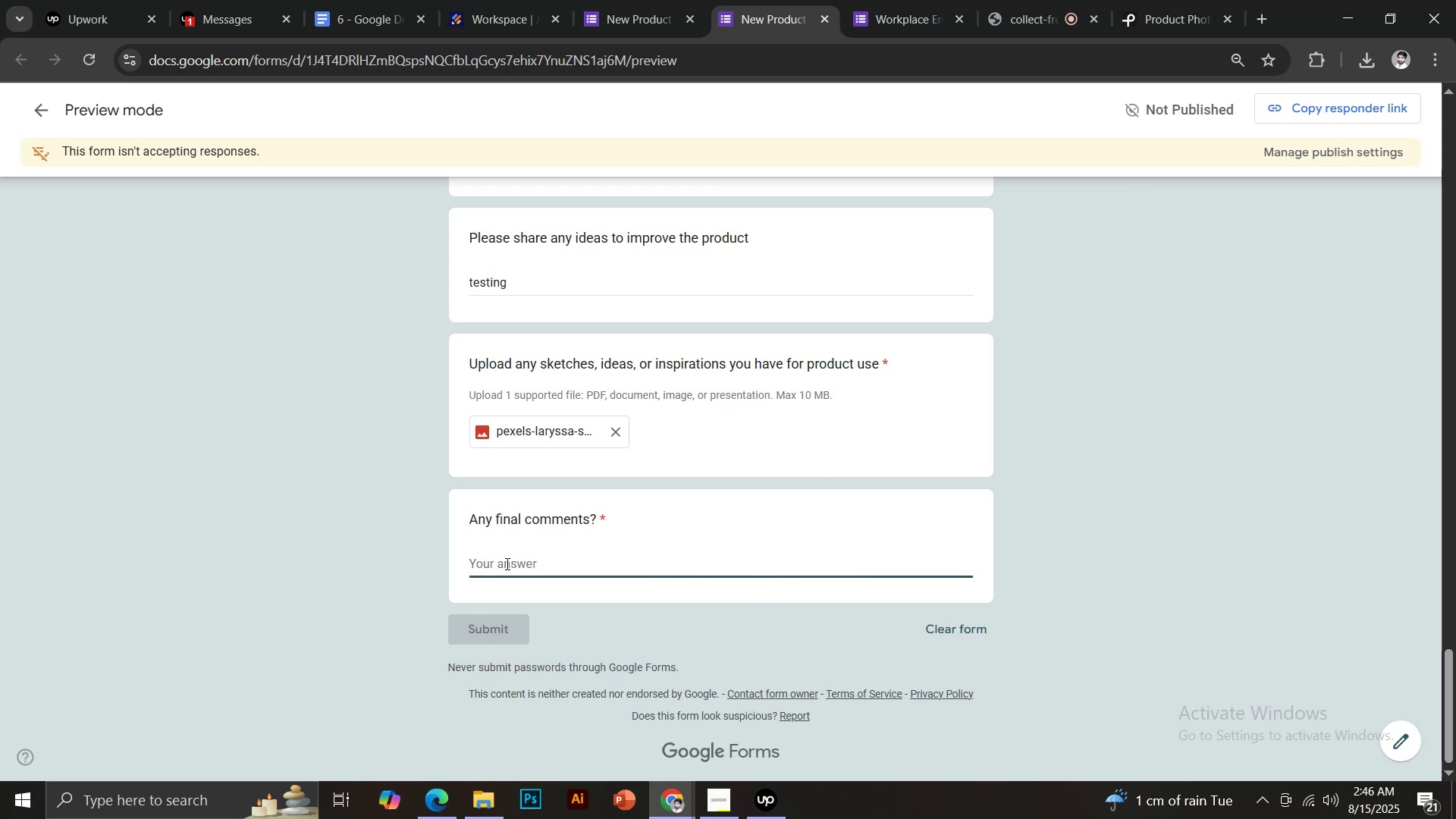 
key(Control+V)
 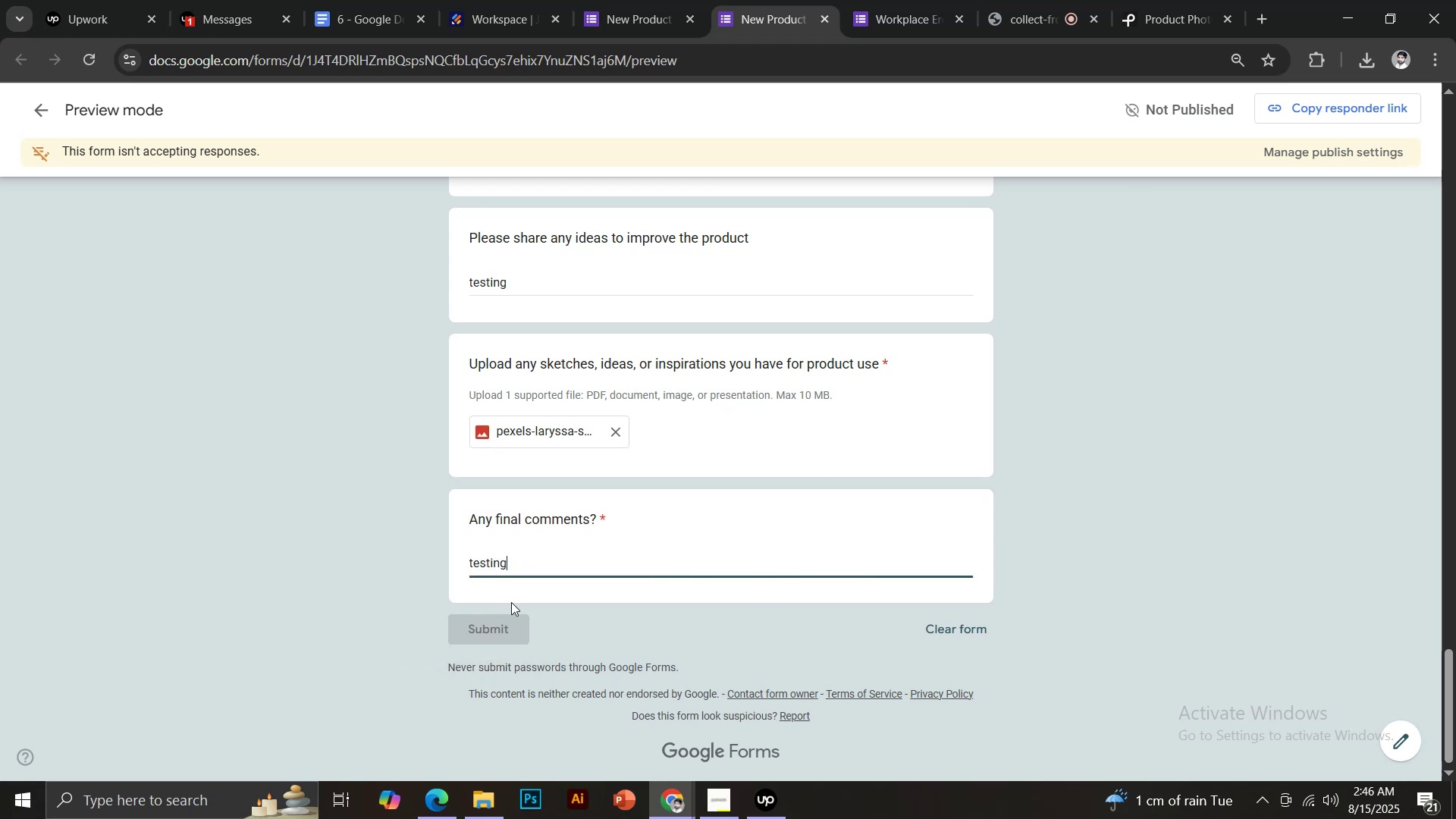 
mouse_move([520, 629])
 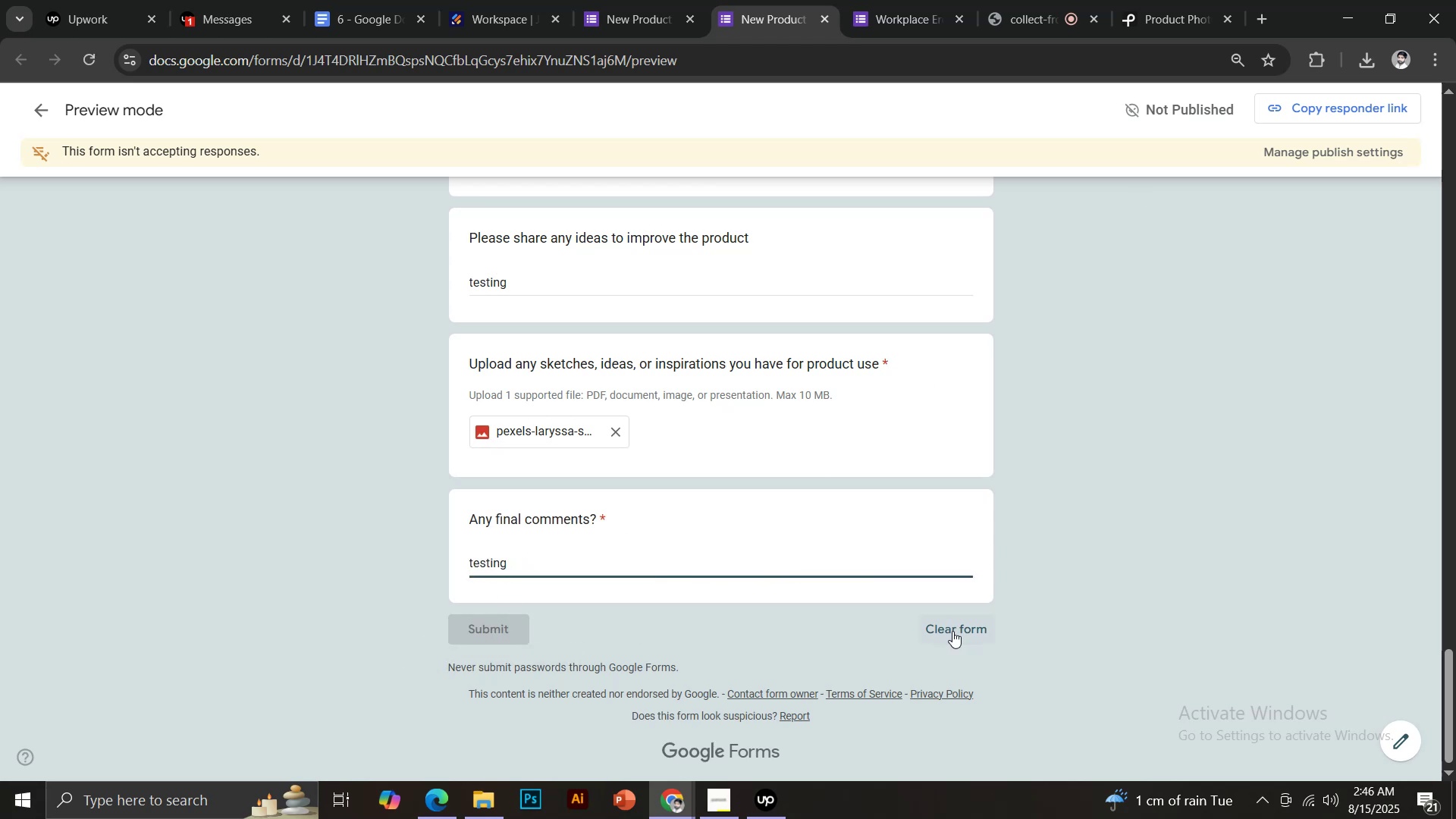 
left_click([952, 631])
 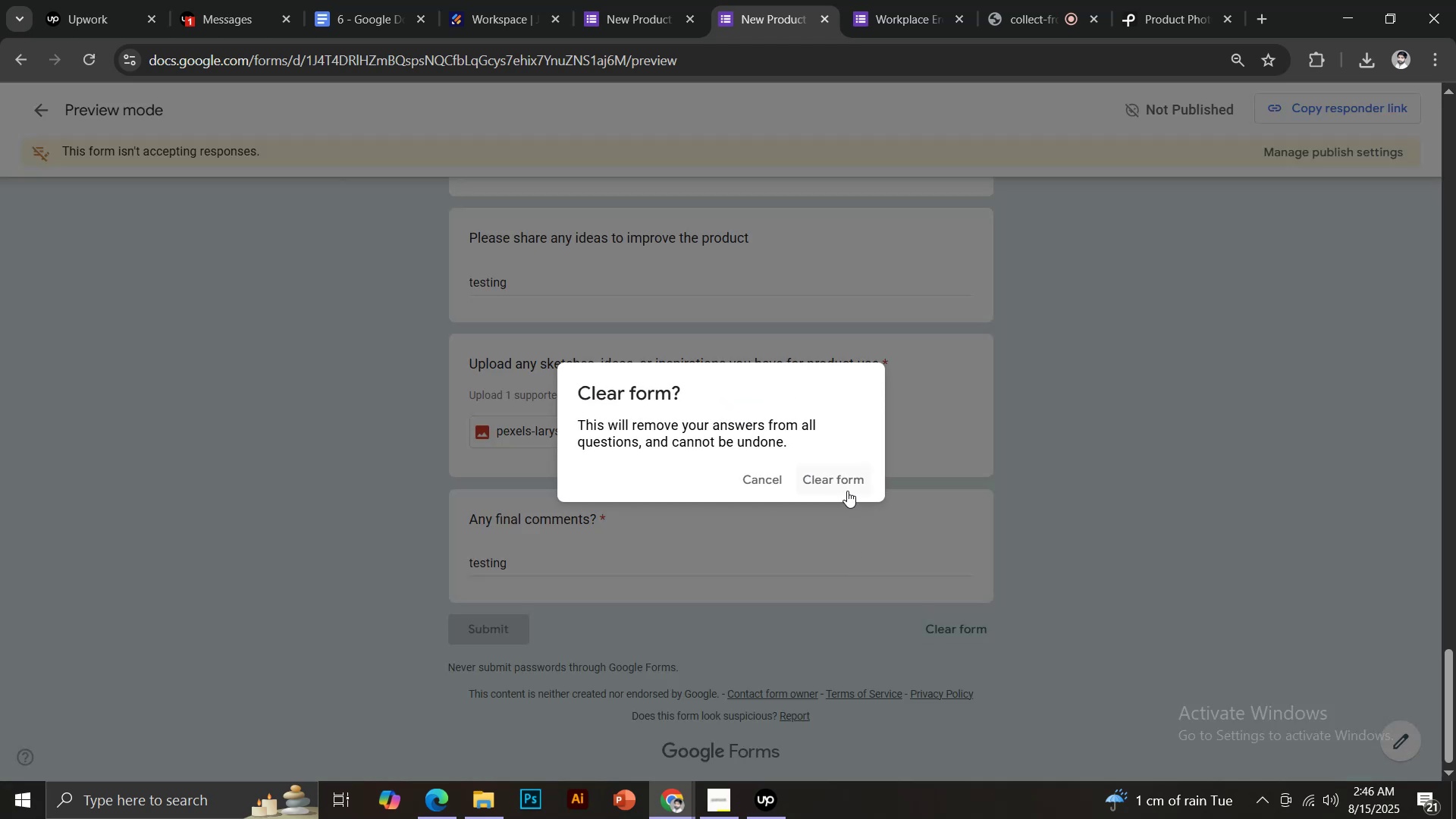 
left_click([843, 483])
 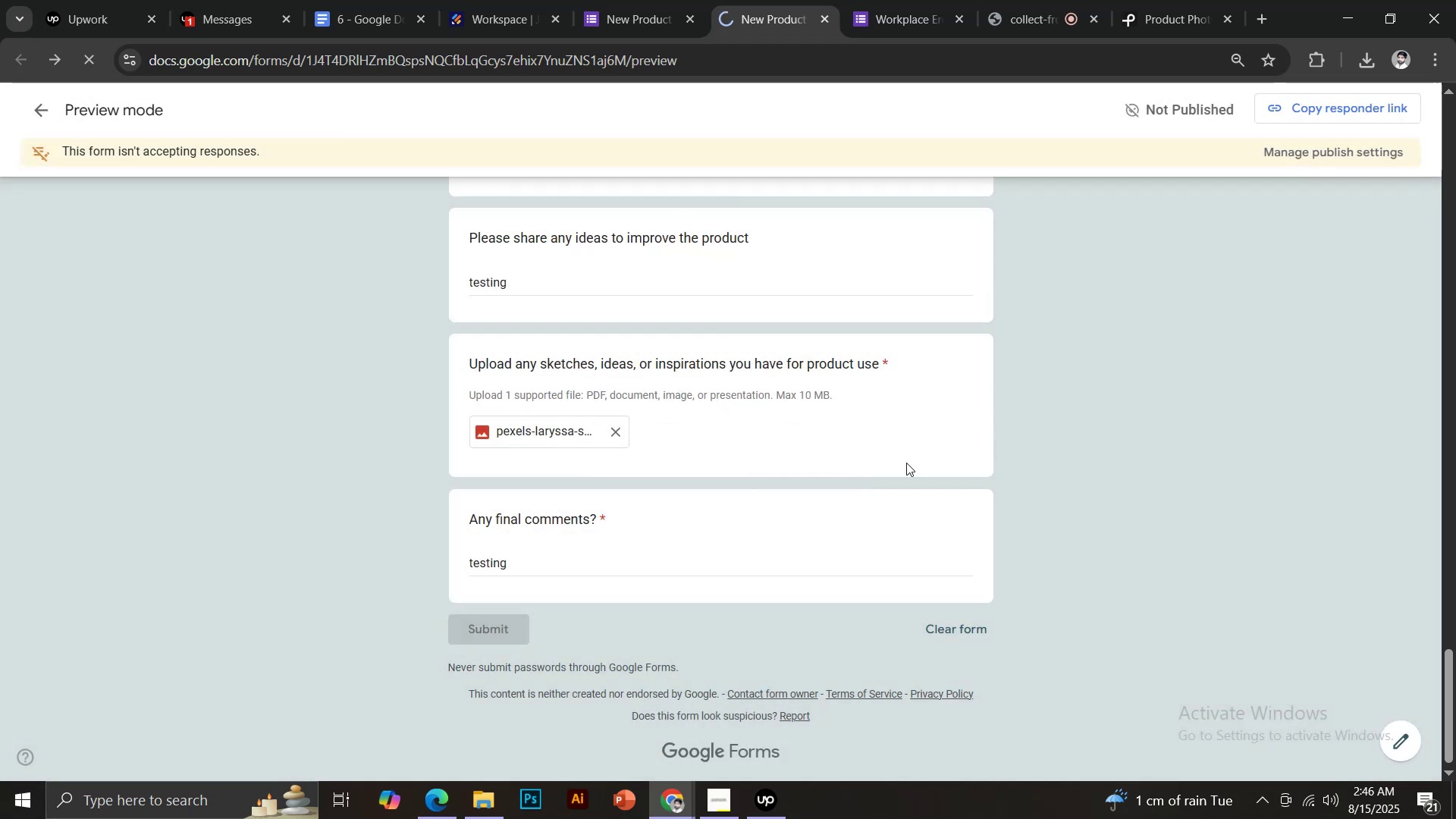 
scroll: coordinate [935, 453], scroll_direction: up, amount: 8.0
 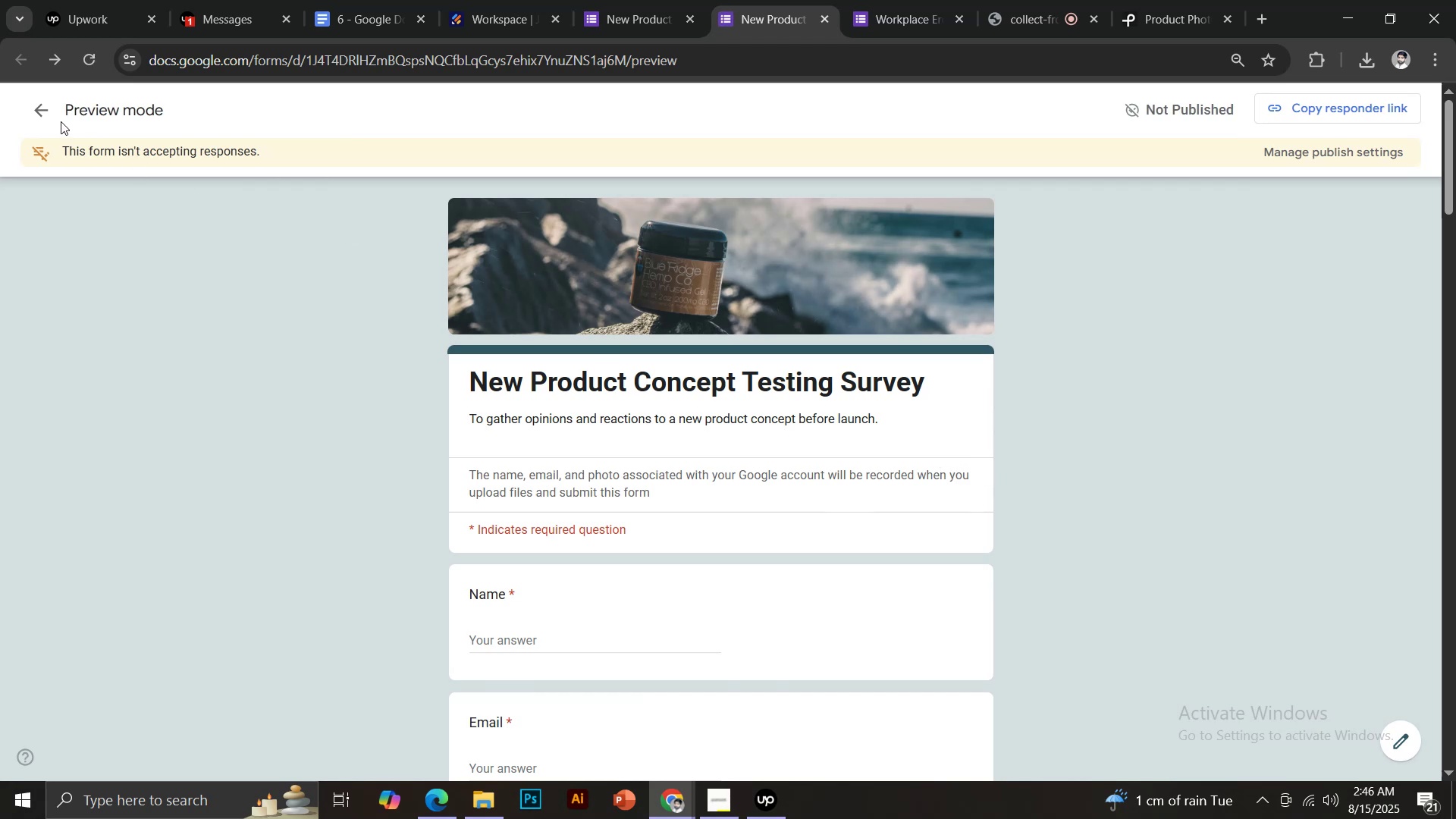 
left_click([42, 108])
 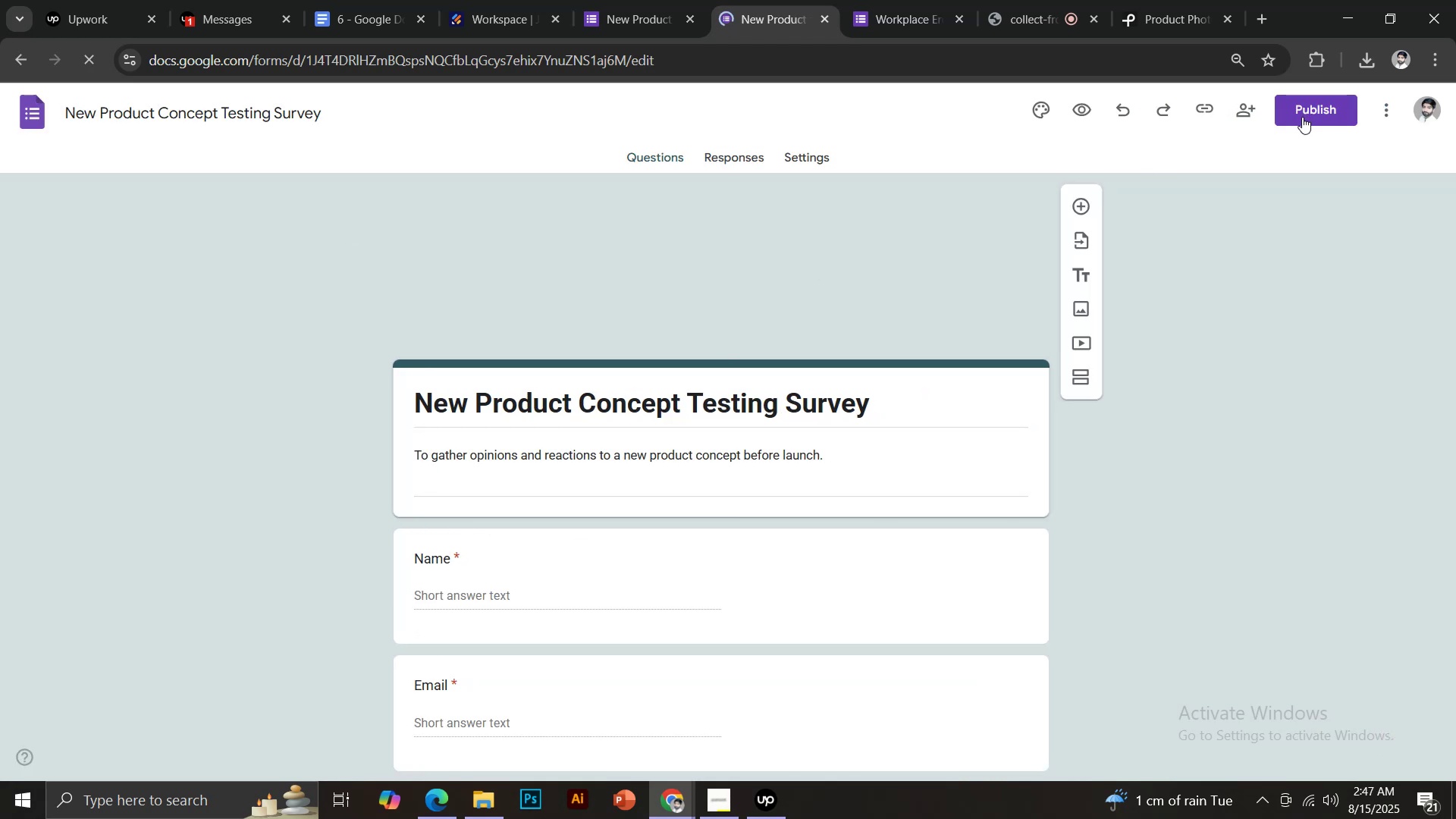 
left_click([1302, 117])
 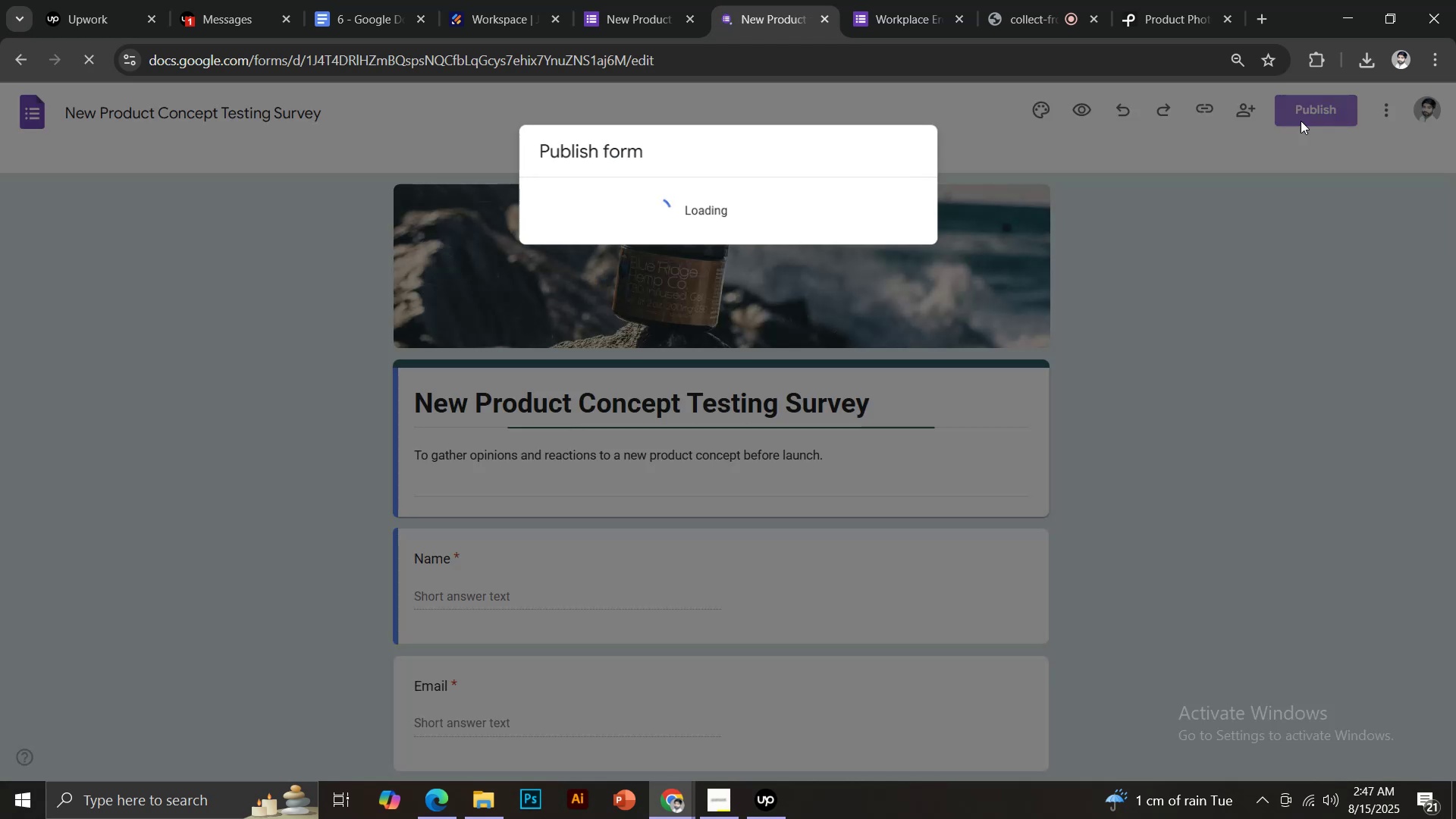 
mouse_move([951, 199])
 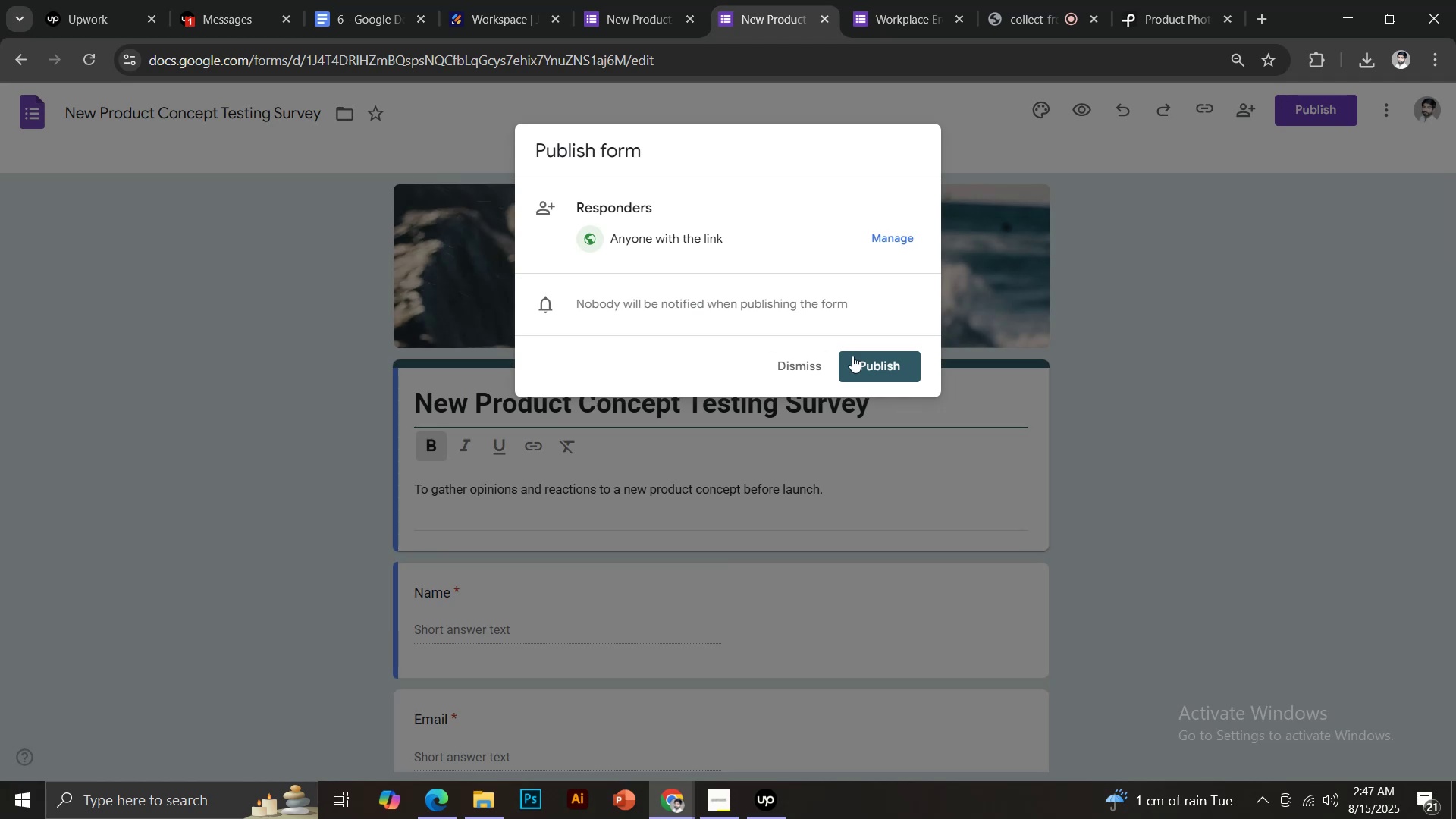 
left_click([863, 356])
 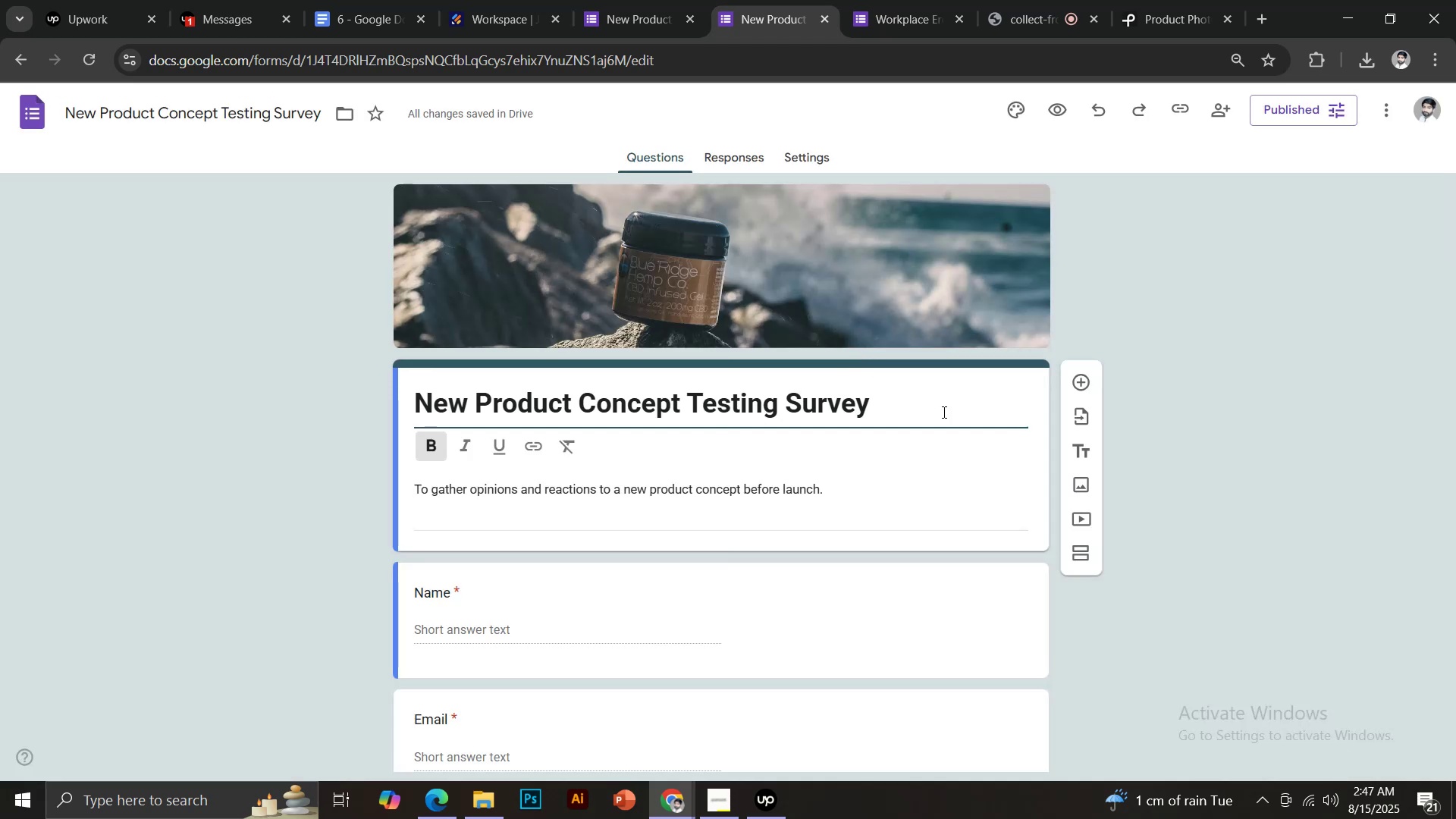 
wait(5.04)
 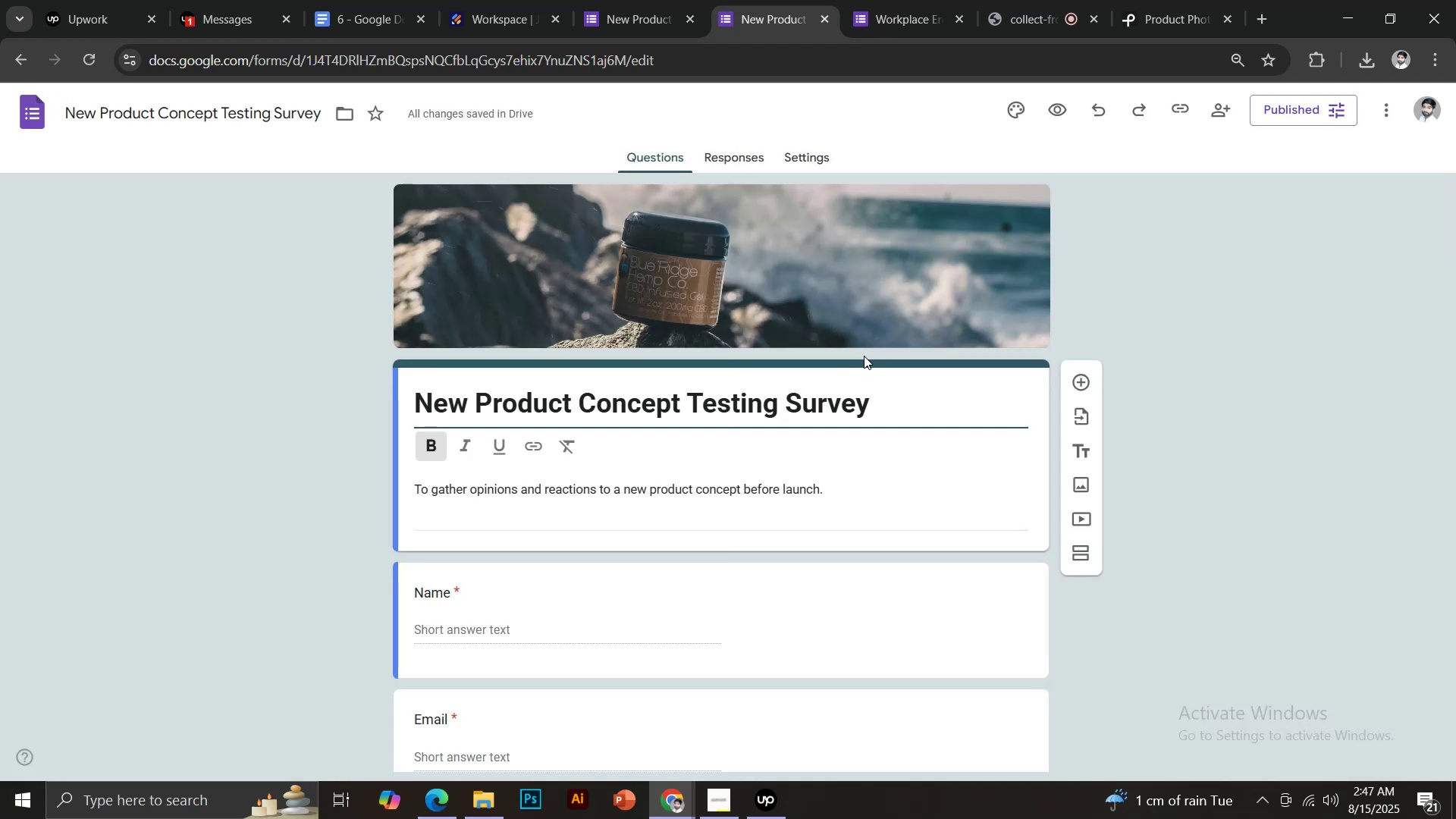 
left_click([35, 112])
 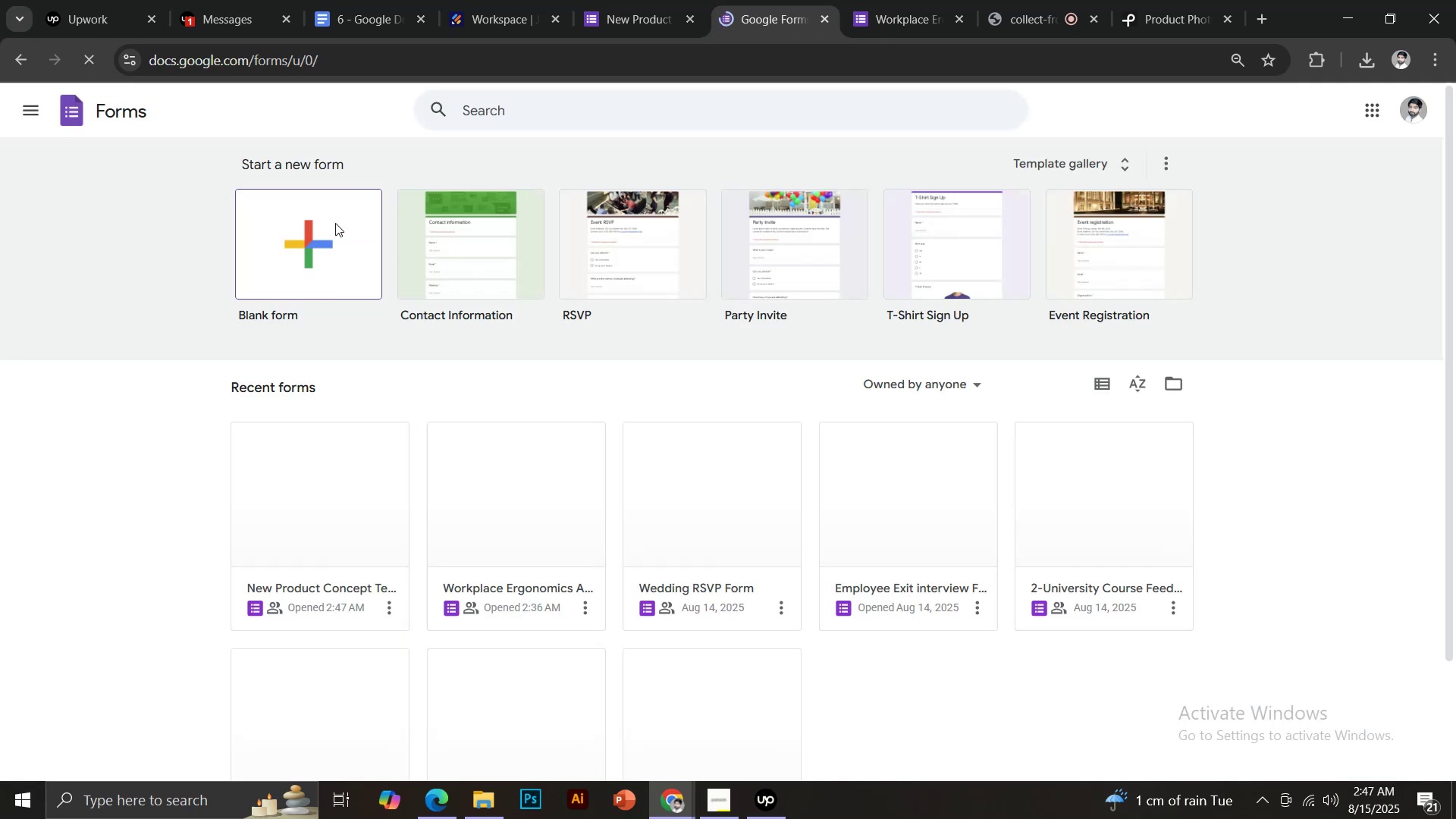 
left_click([332, 247])
 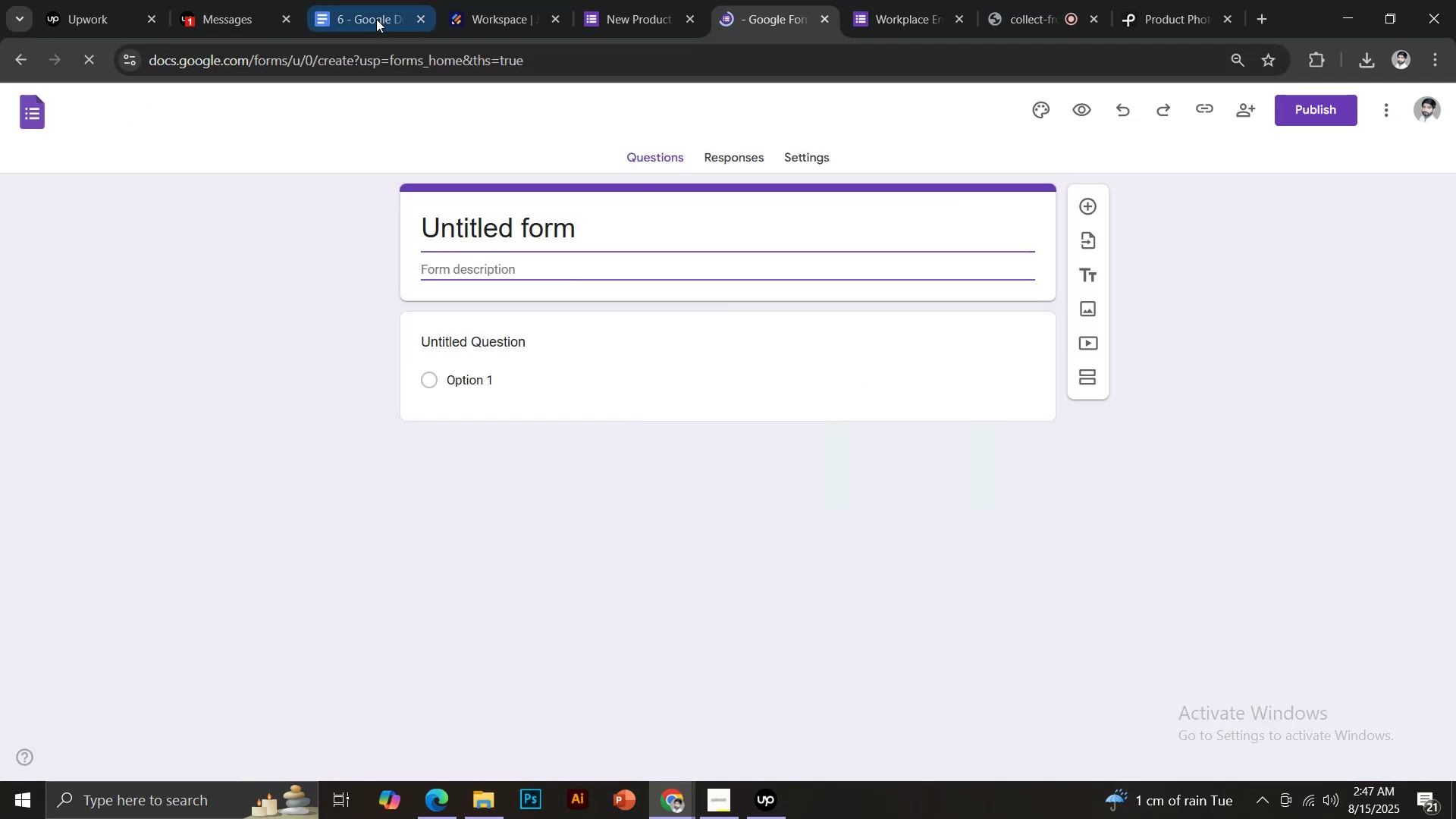 
left_click([376, 11])
 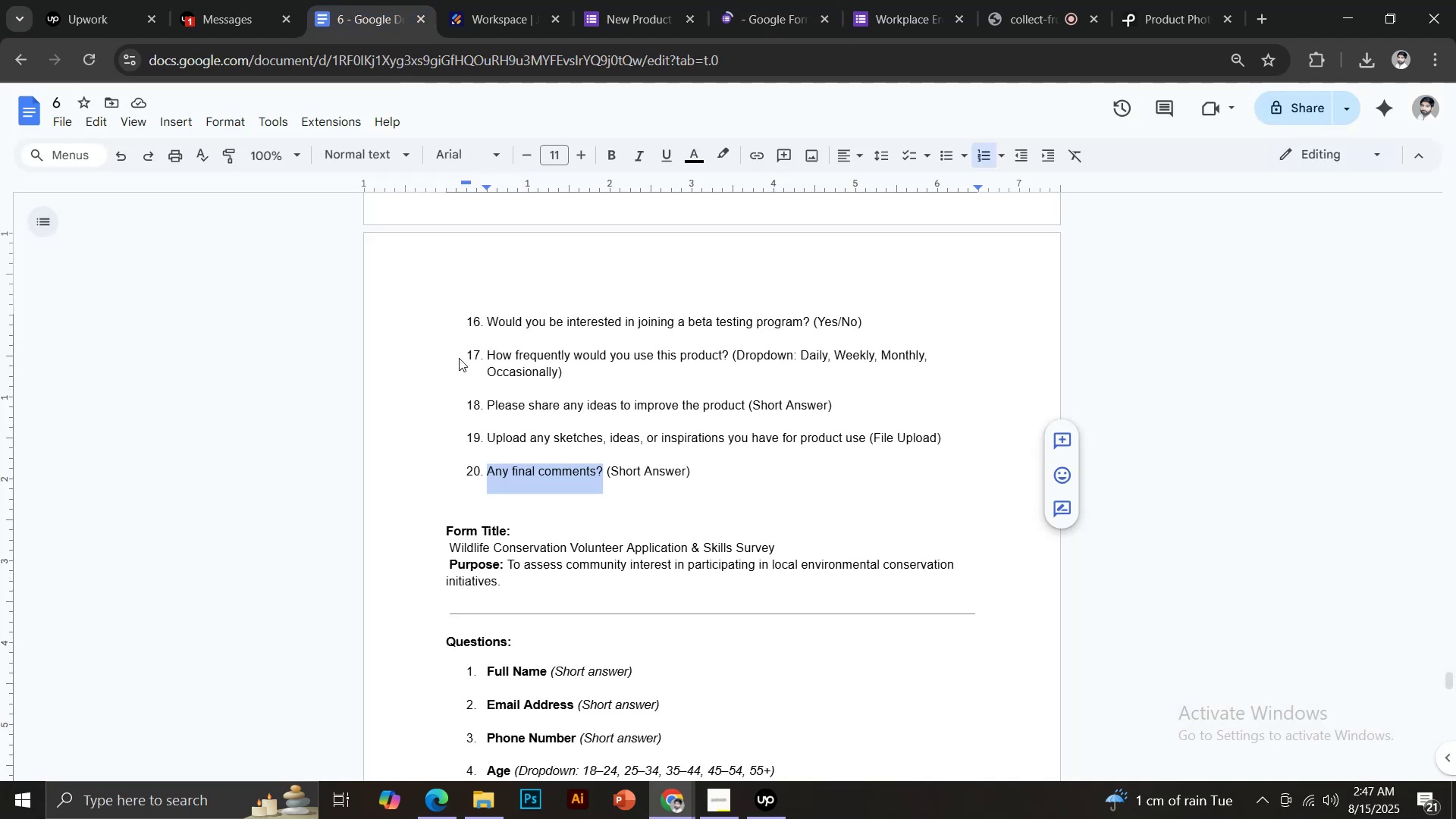 
scroll: coordinate [510, 372], scroll_direction: down, amount: 3.0
 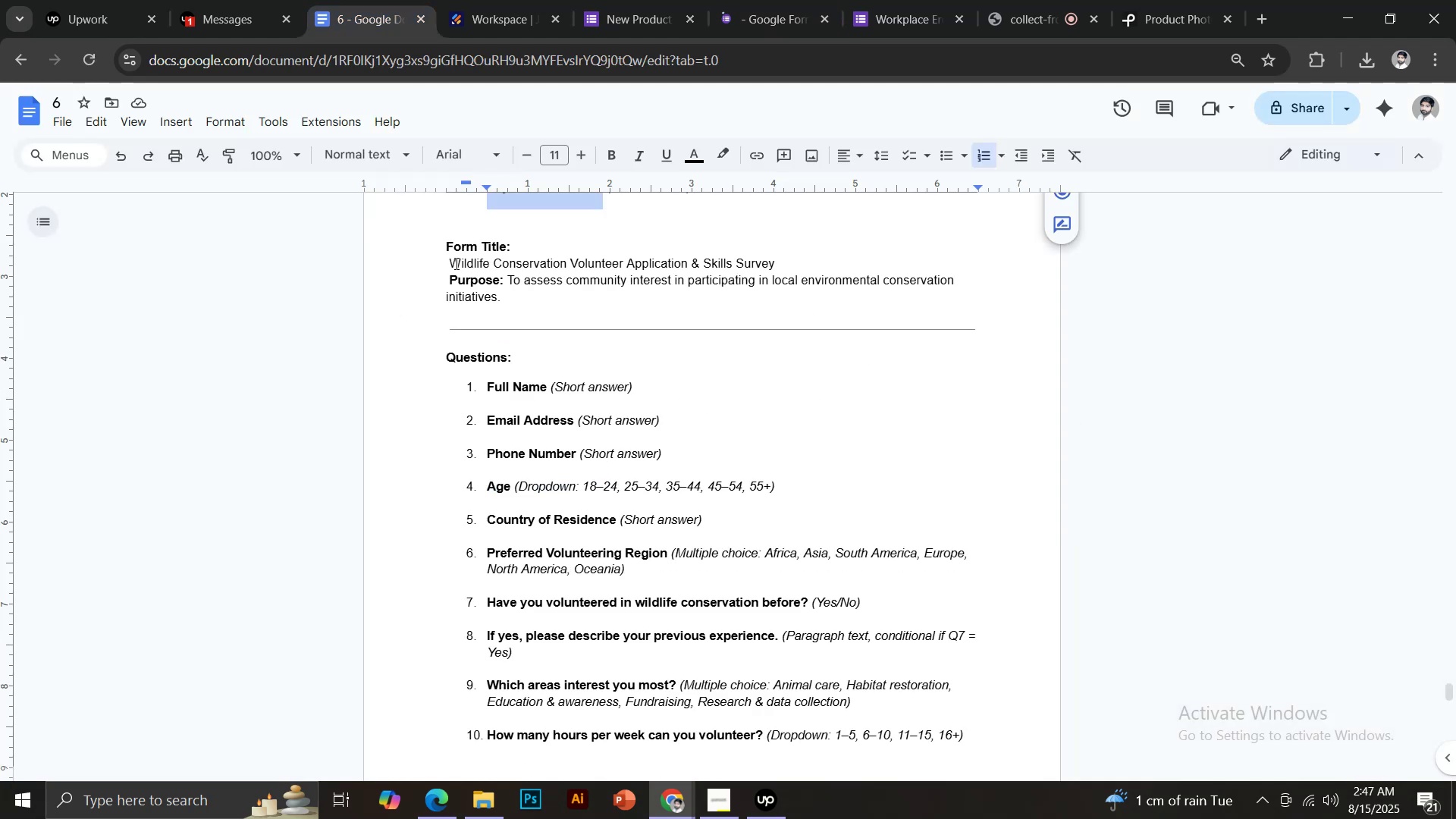 
left_click_drag(start_coordinate=[450, 261], to_coordinate=[790, 259])
 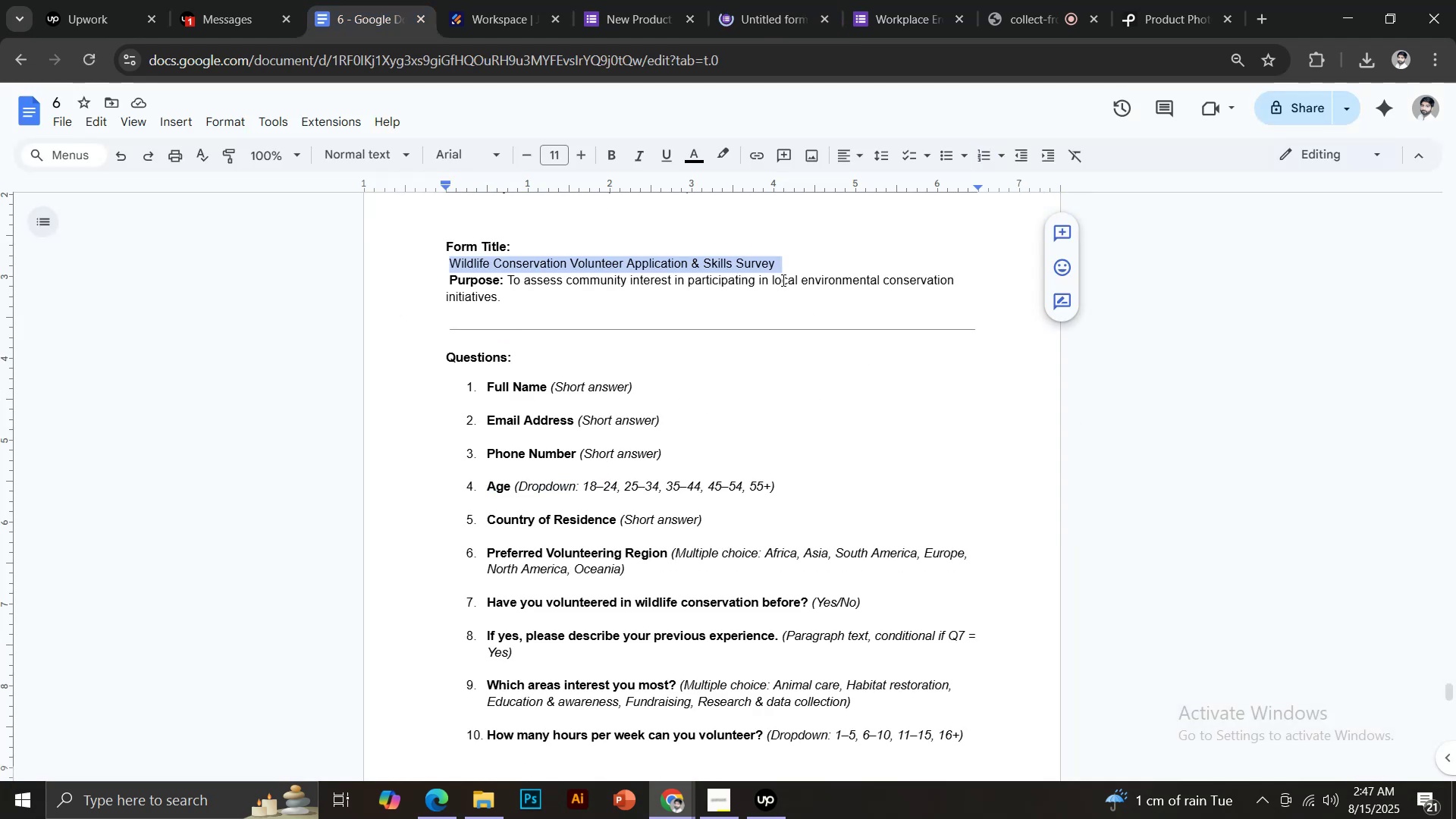 
key(Control+C)
 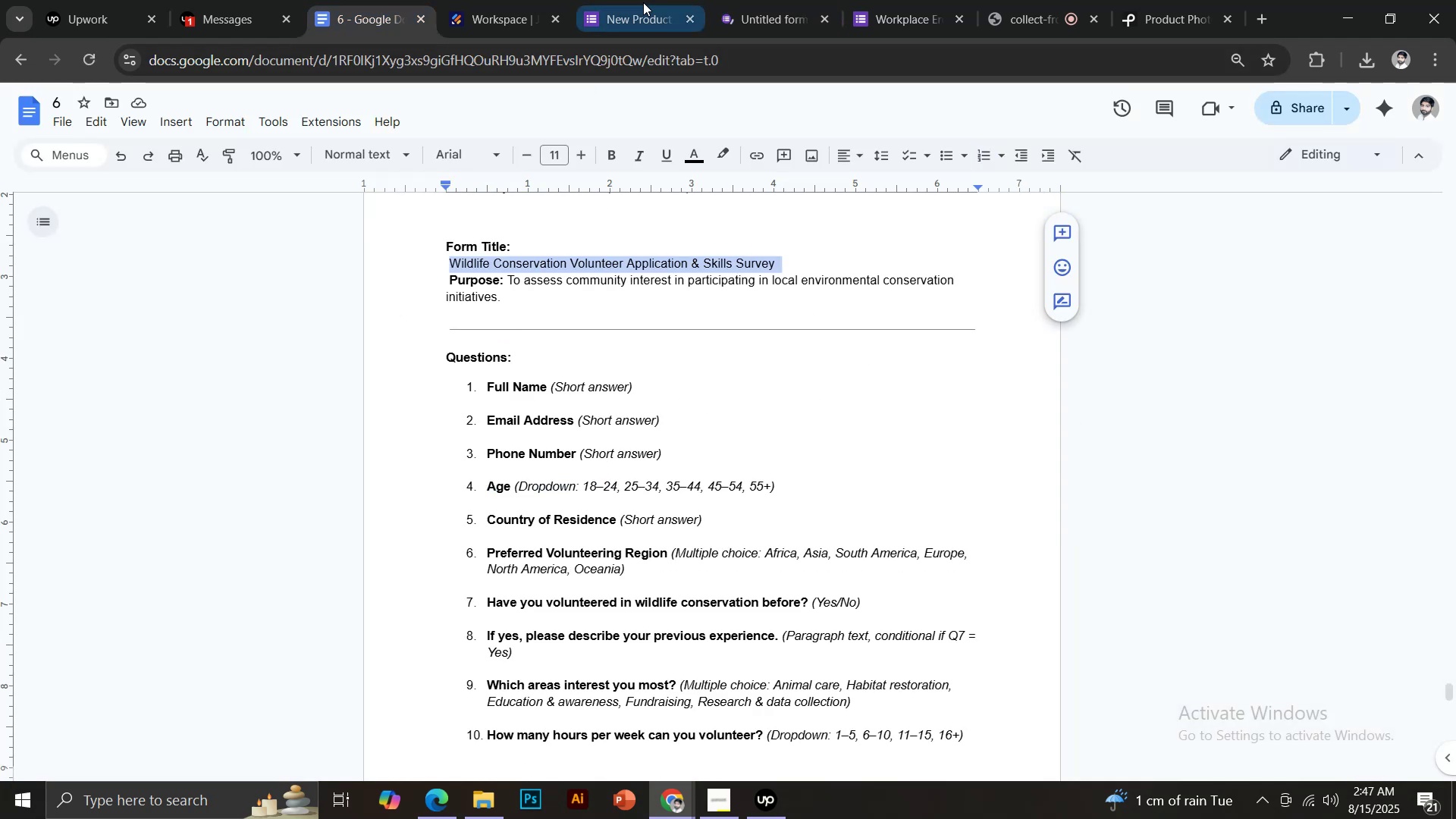 
left_click([644, 2])
 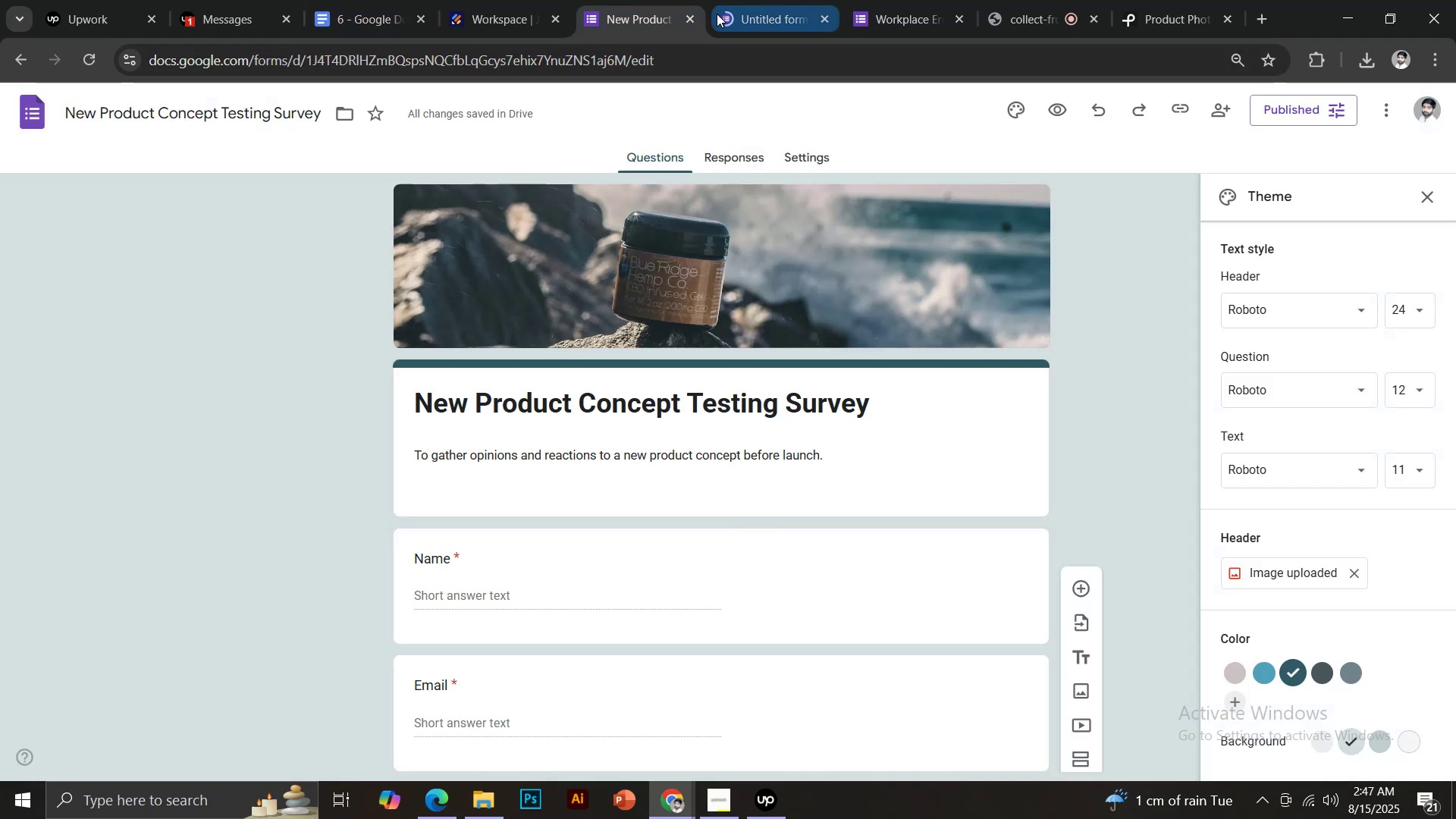 
left_click([691, 18])
 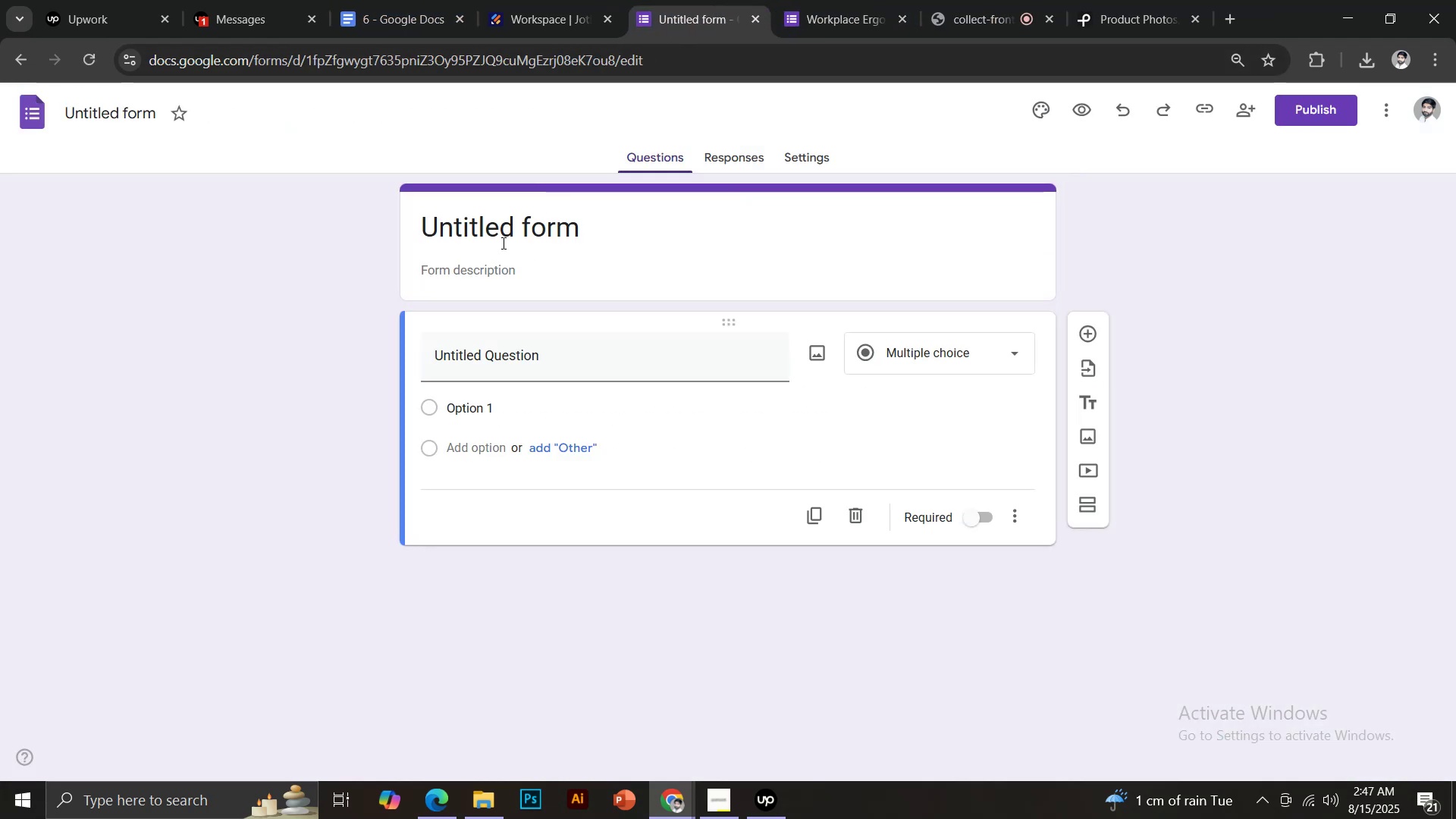 
key(Control+ControlLeft)
 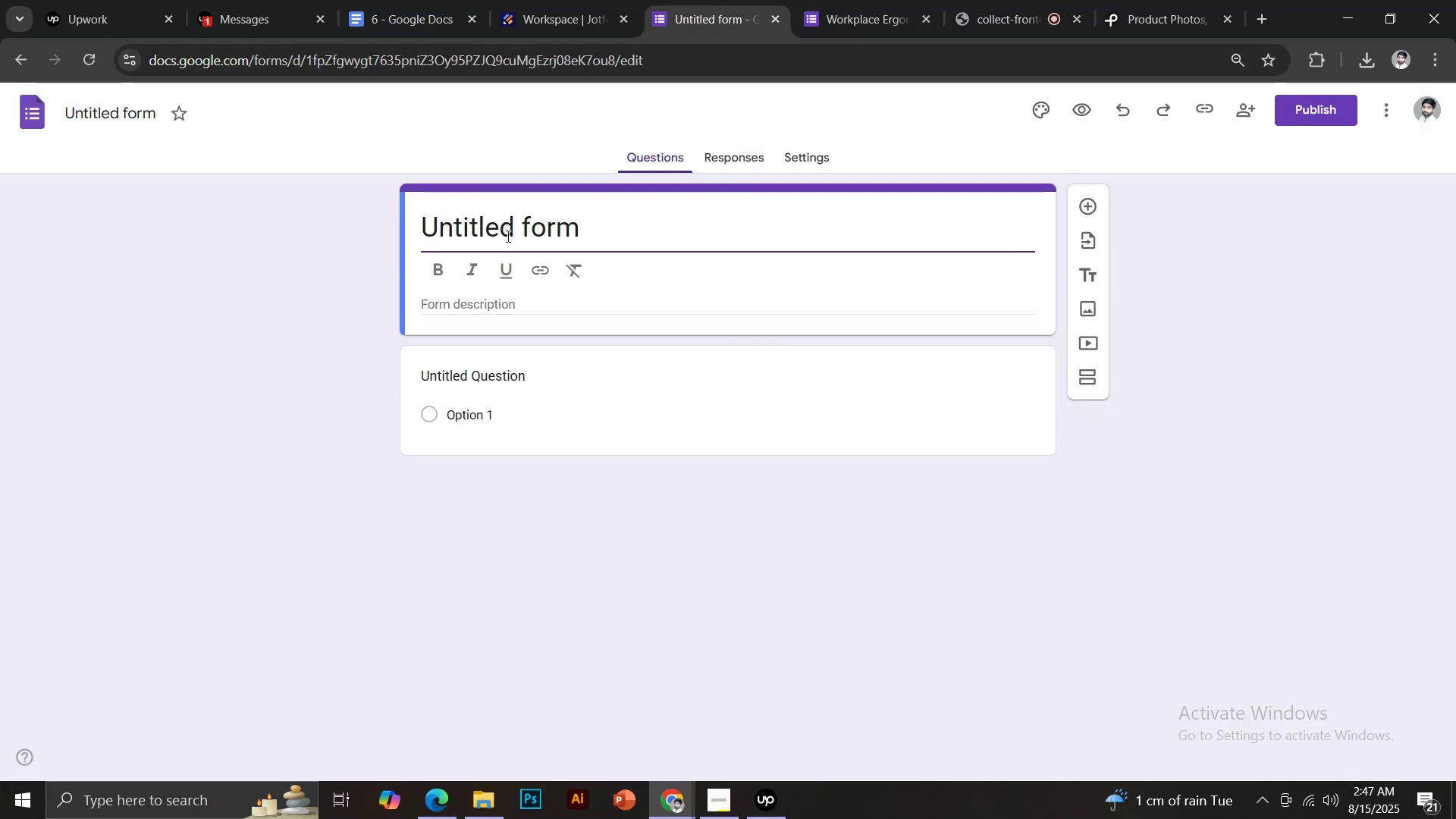 
key(Control+ControlLeft)
 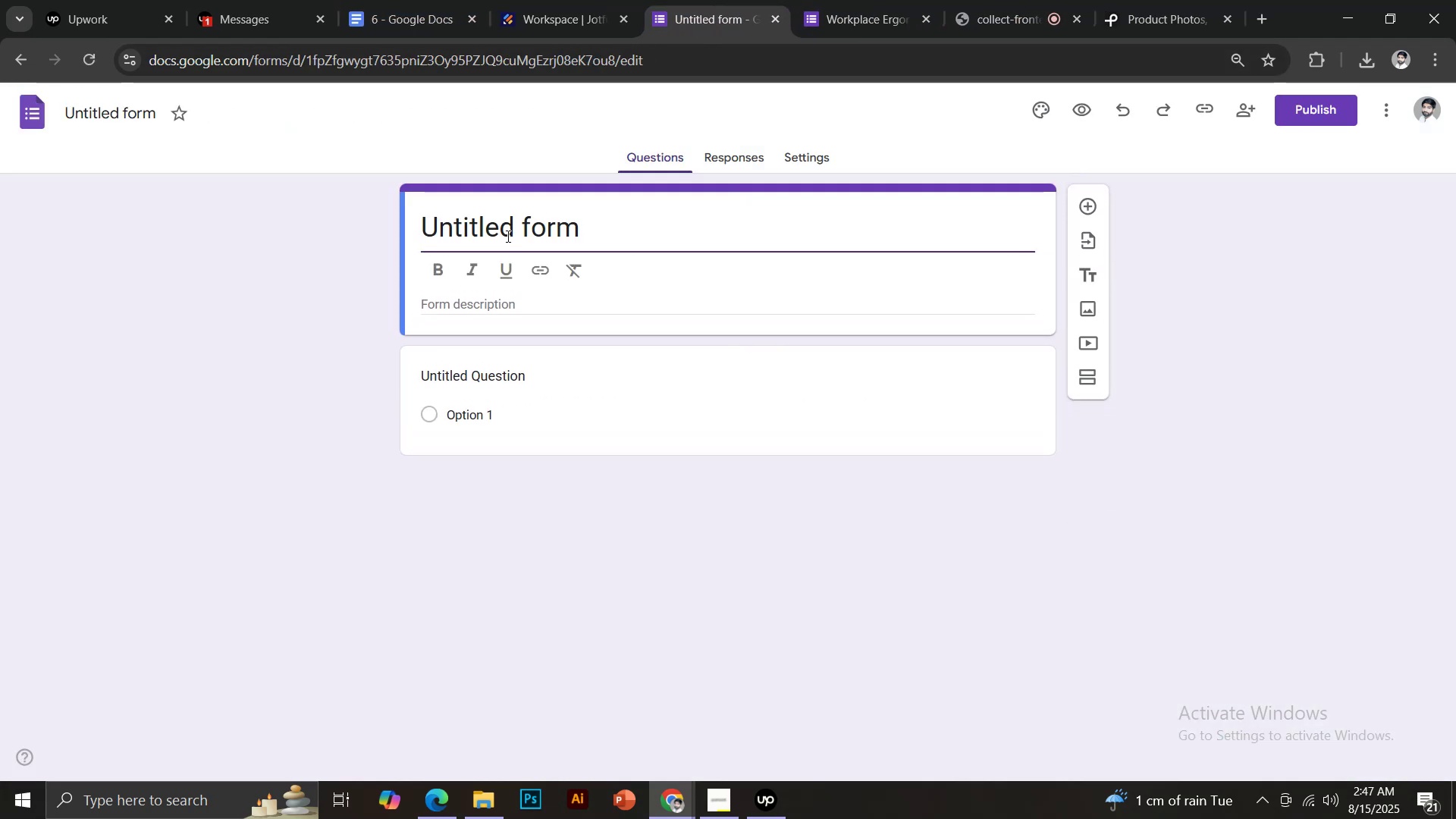 
key(Control+A)
 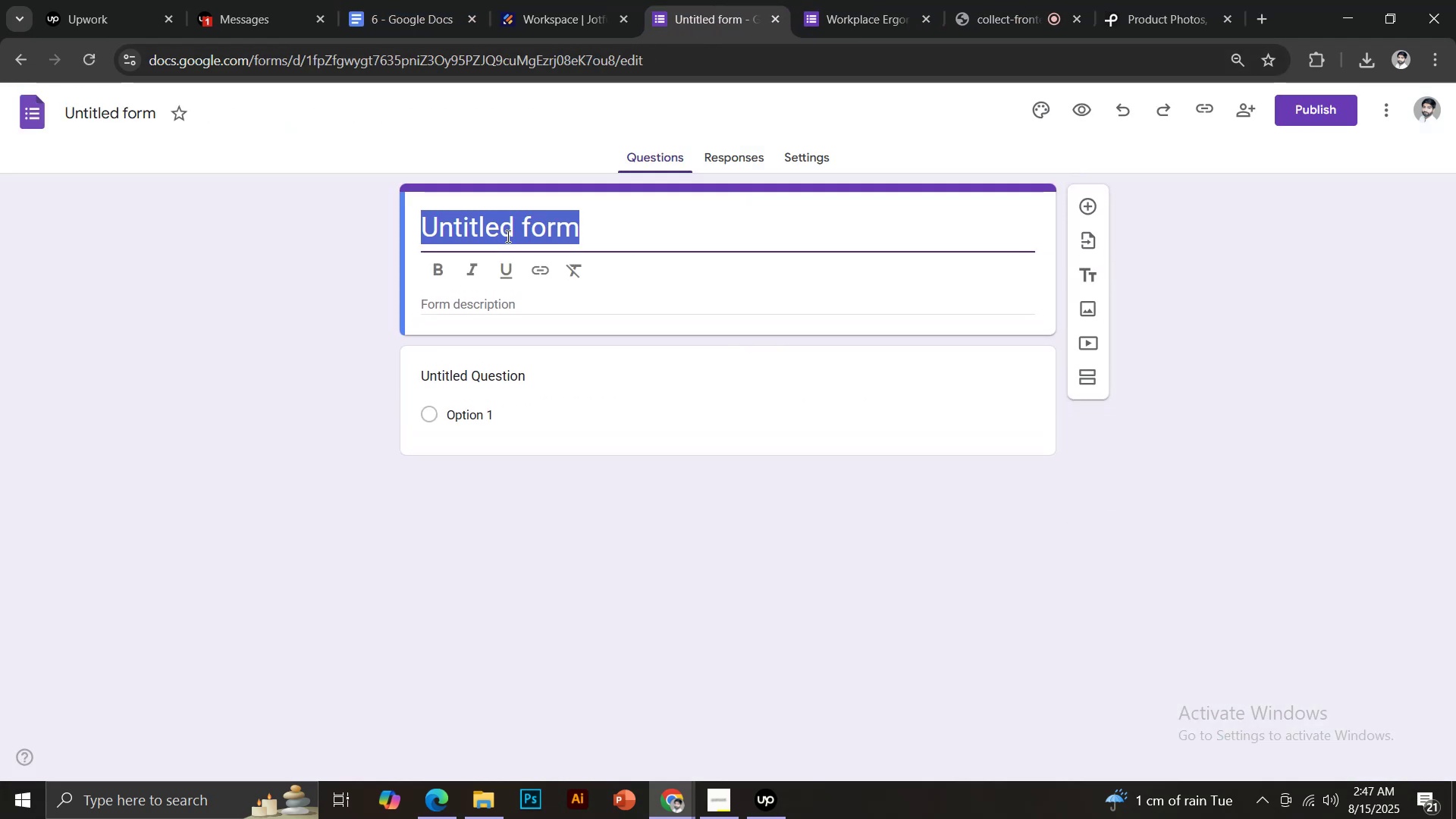 
key(Control+V)
 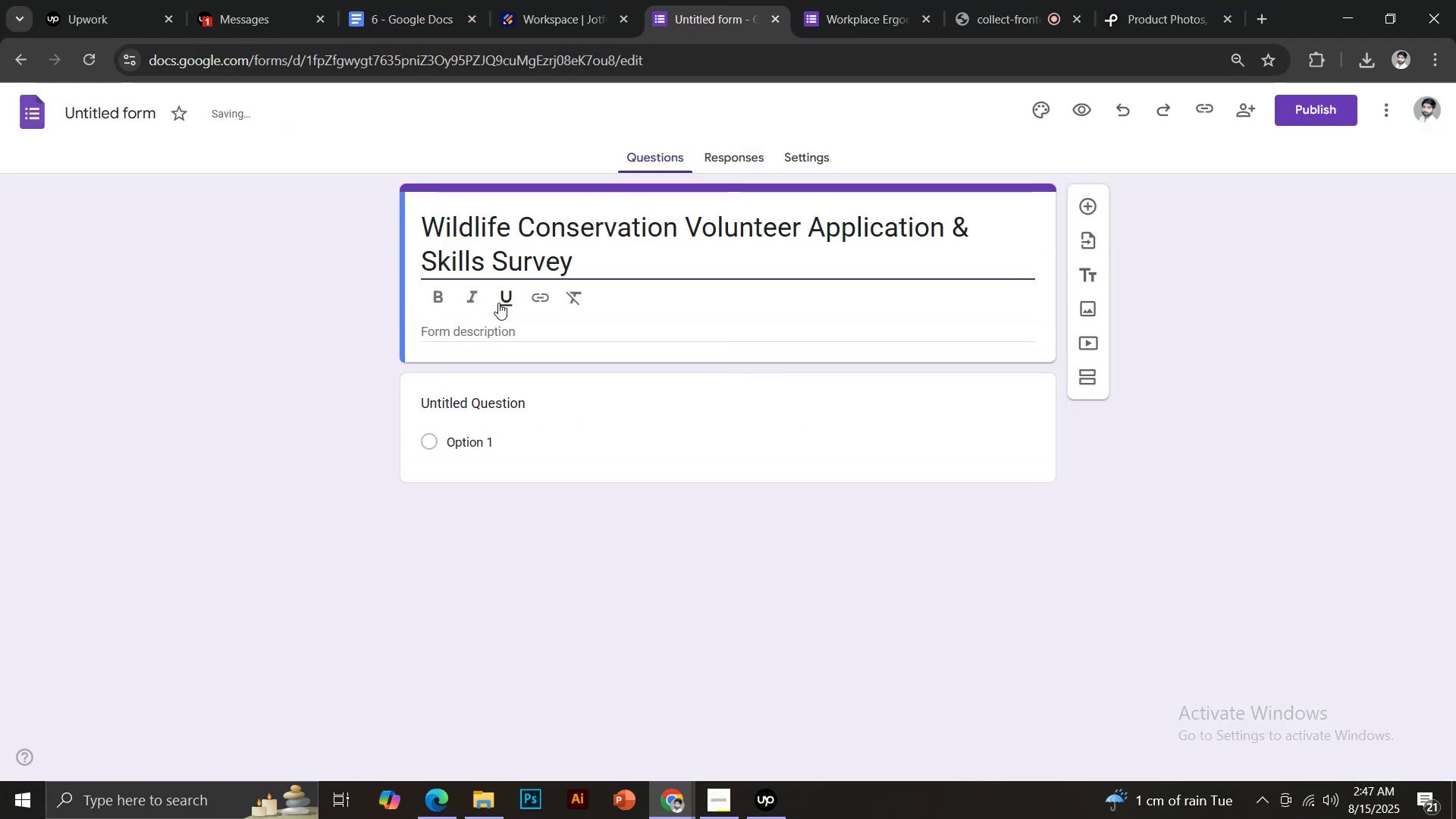 
left_click([482, 337])
 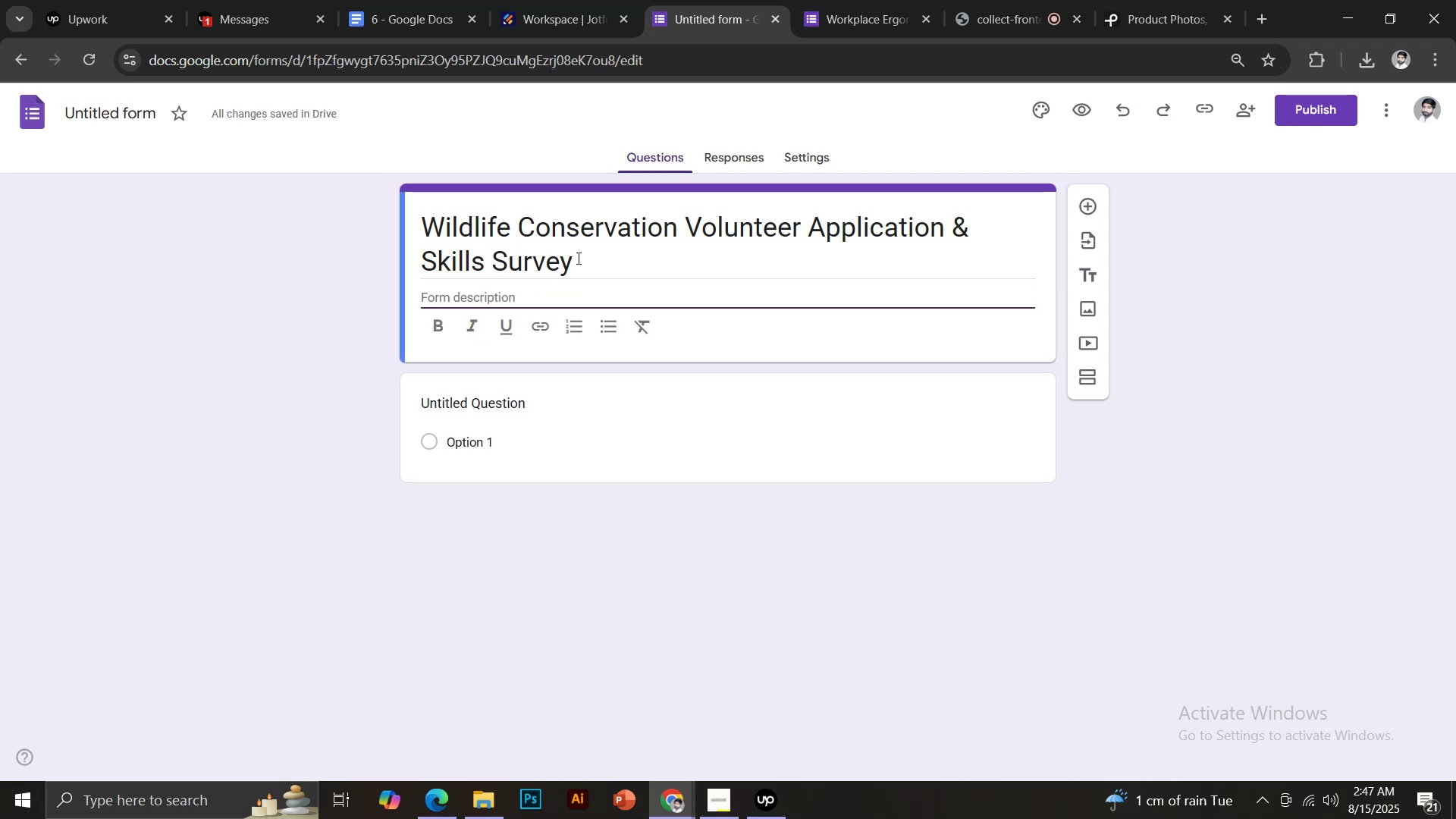 
left_click([577, 258])
 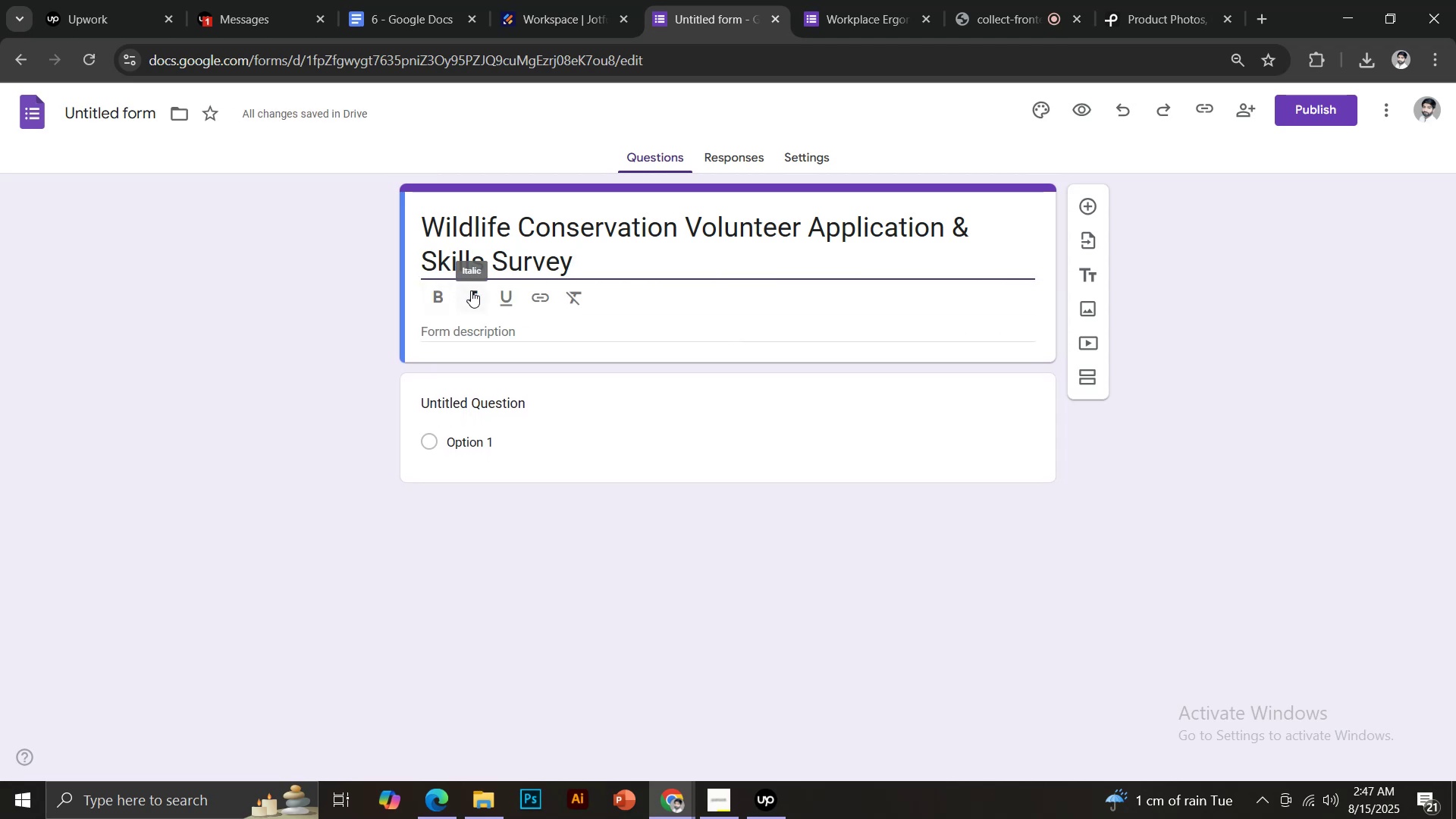 
key(Control+A)
 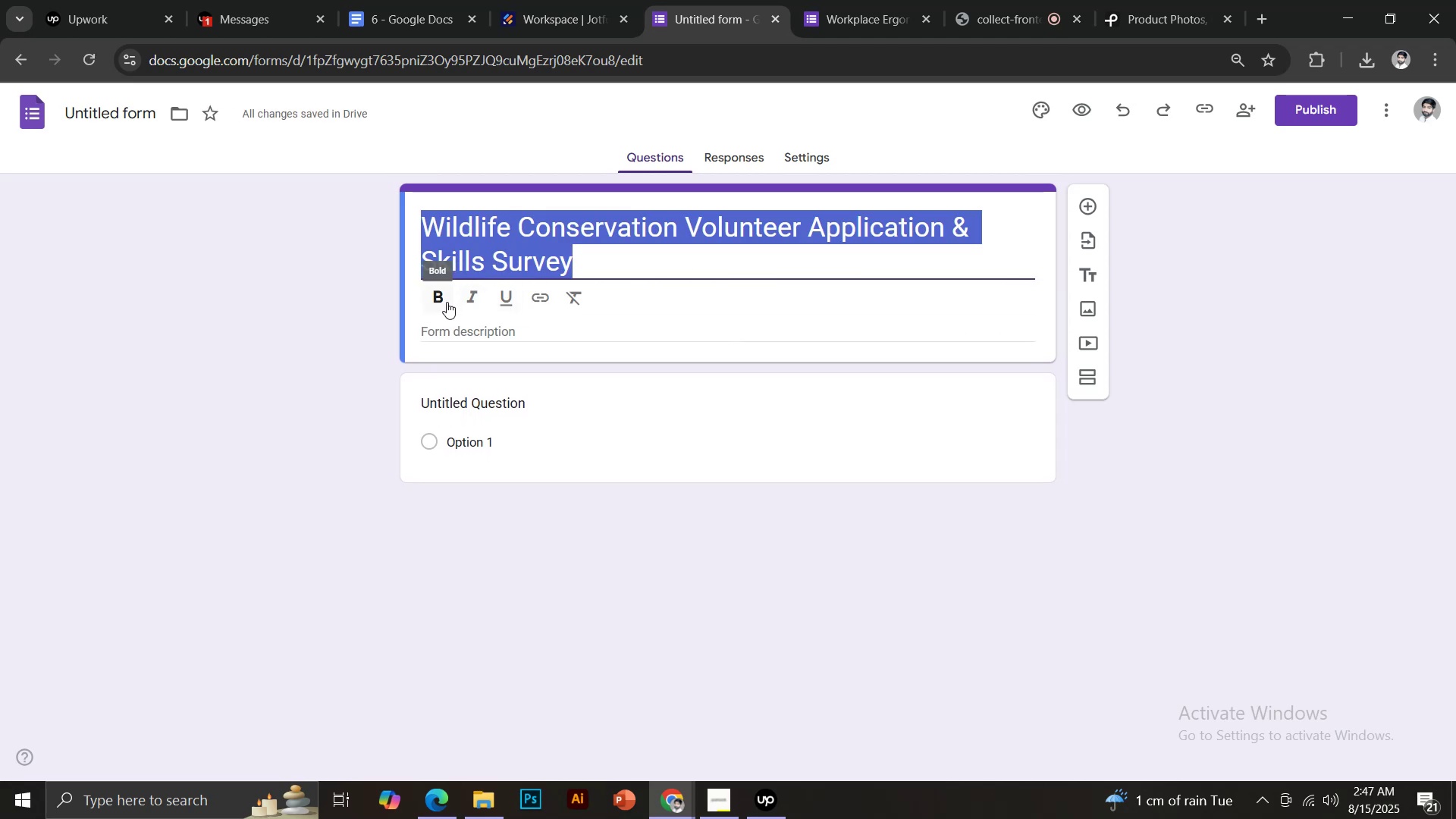 
left_click([466, 323])
 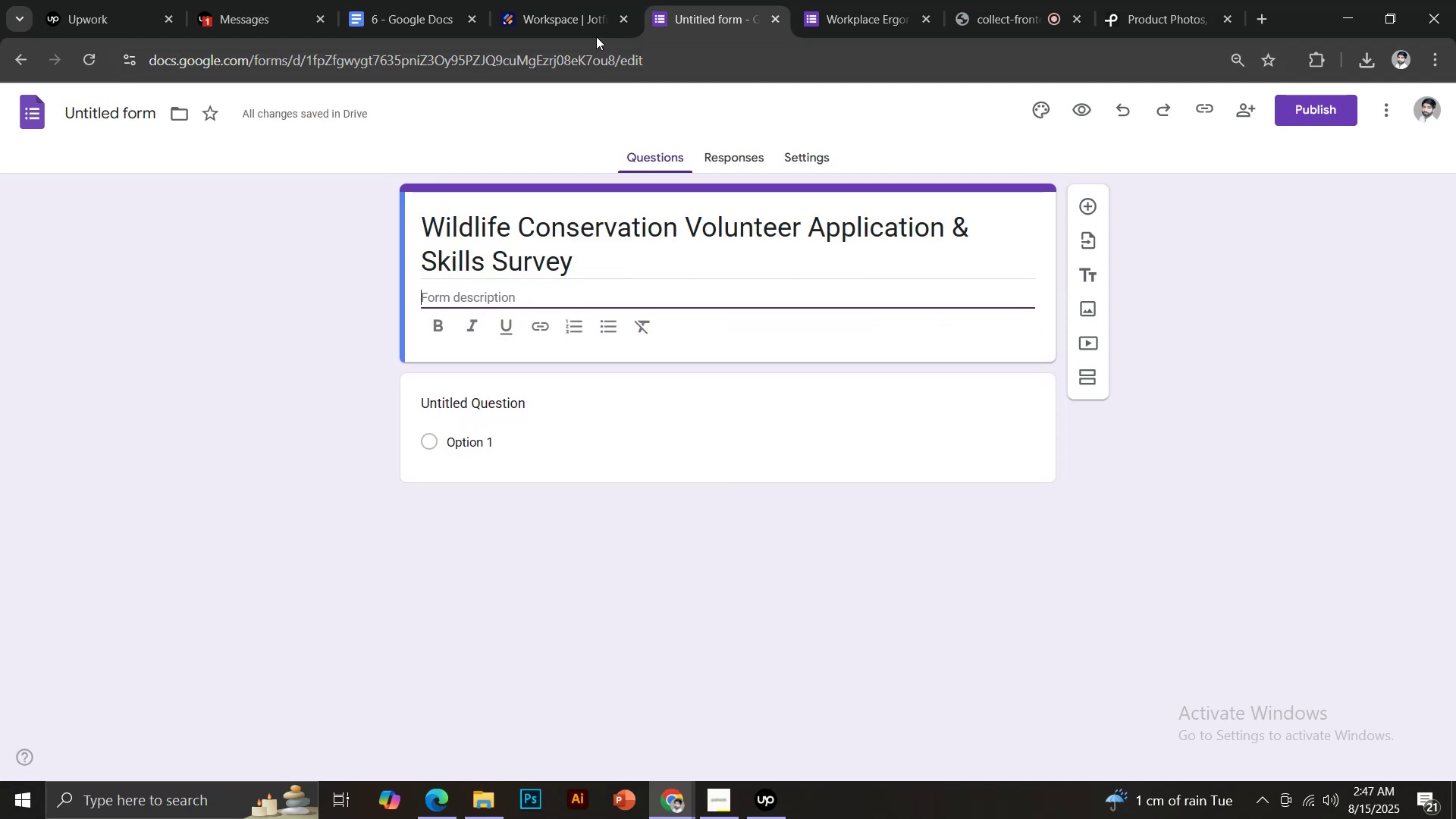 
left_click([410, 0])
 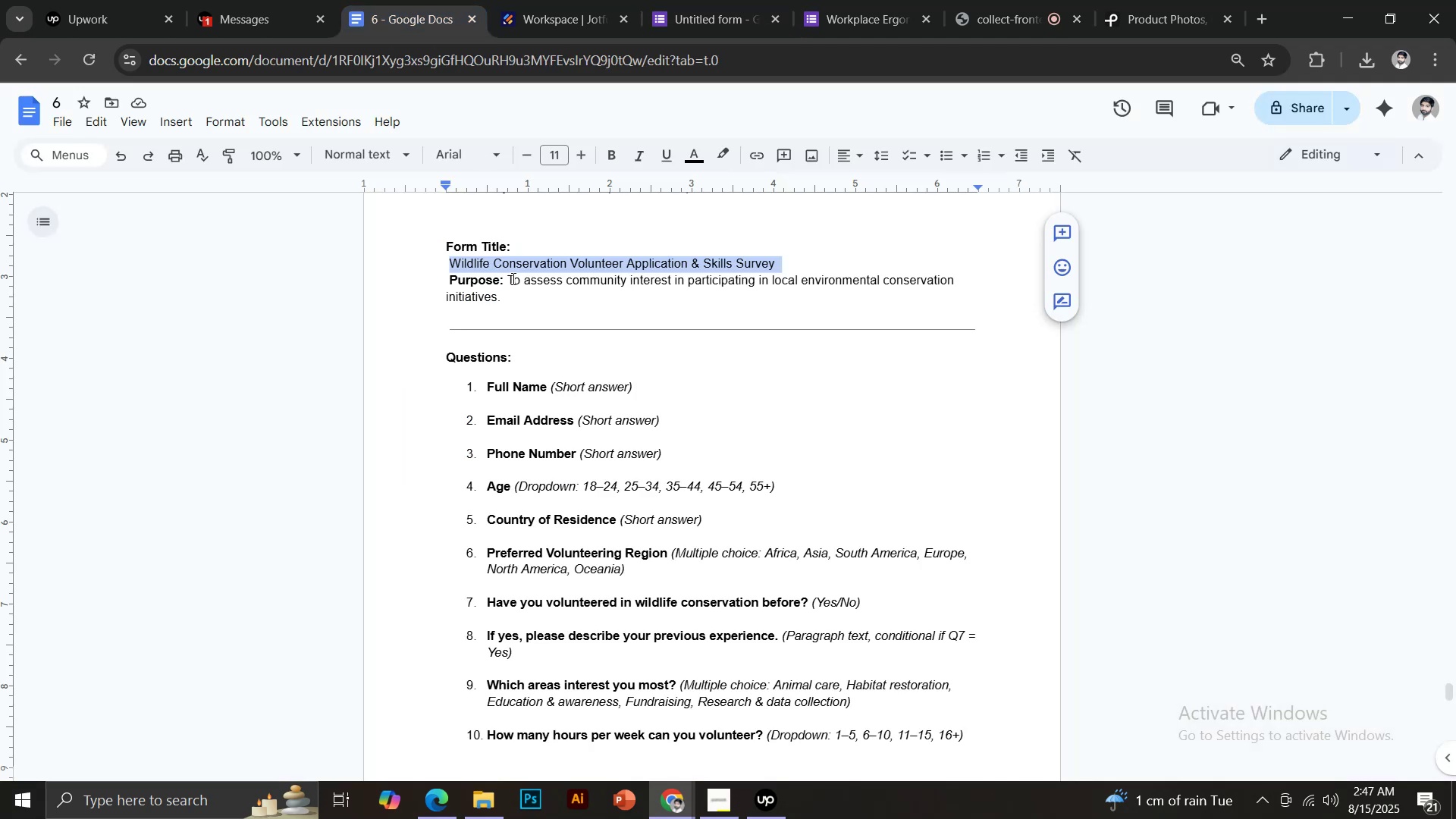 
left_click_drag(start_coordinate=[509, 278], to_coordinate=[532, 293])
 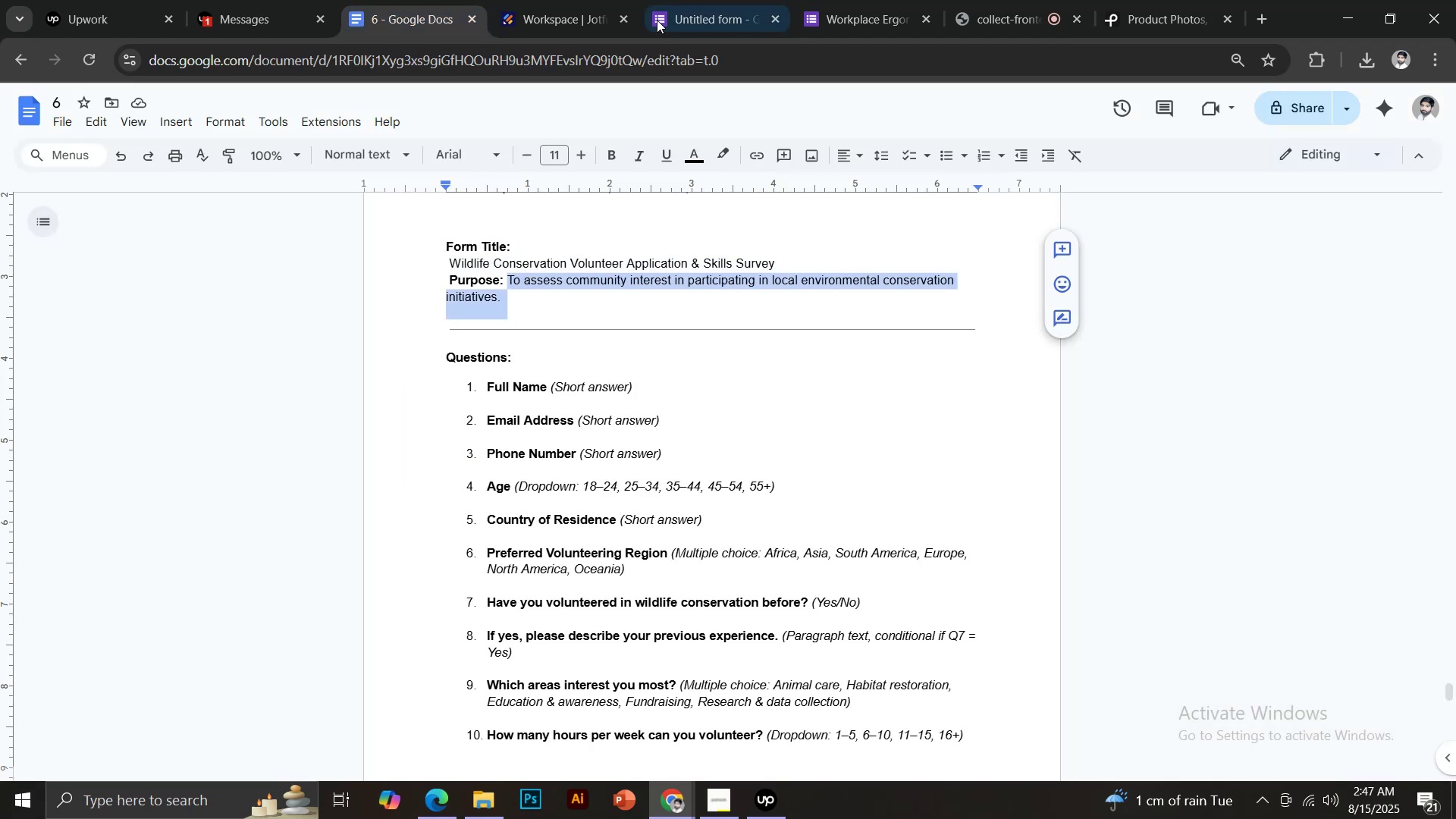 
key(Control+C)
 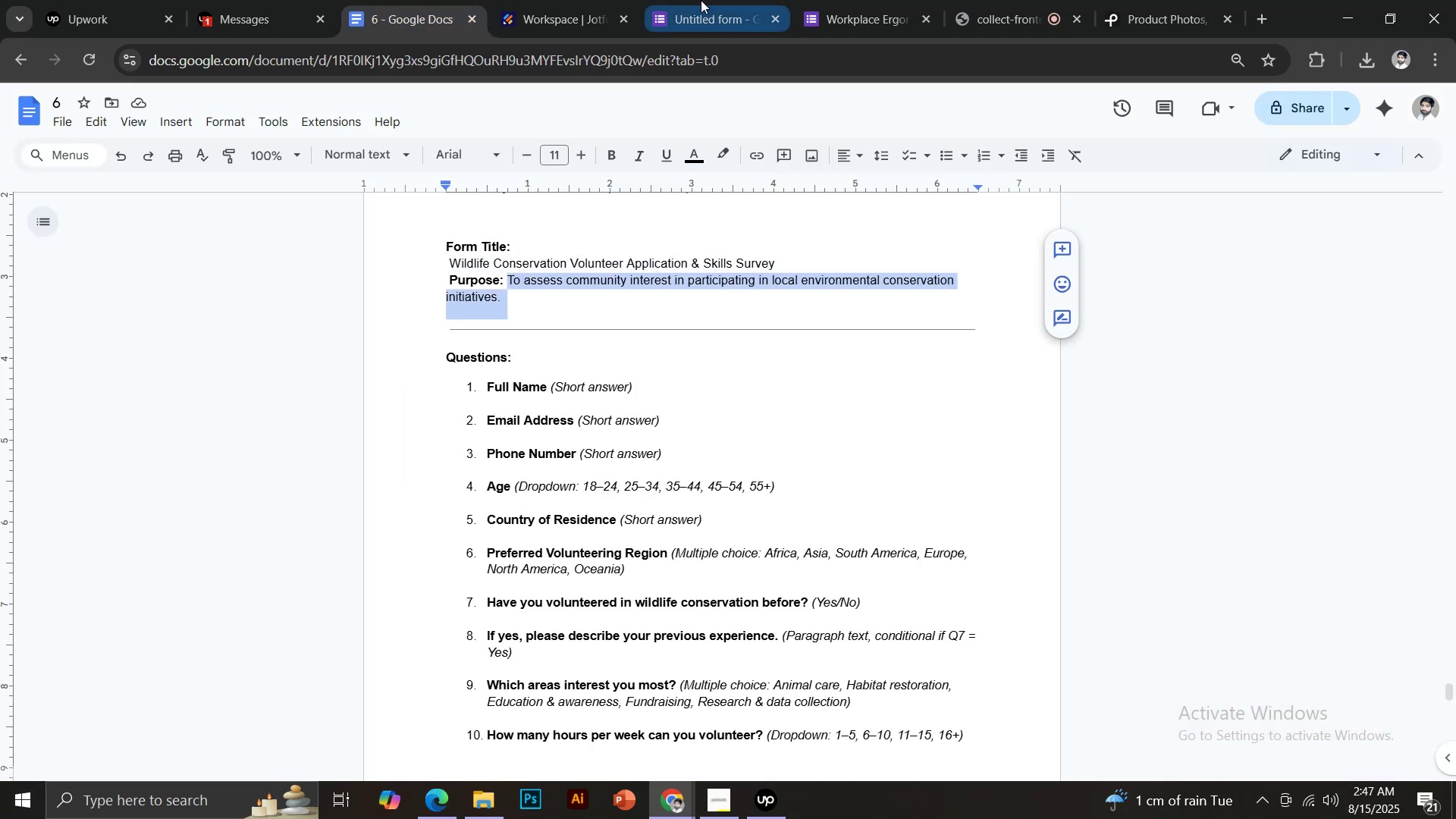 
key(Control+V)
 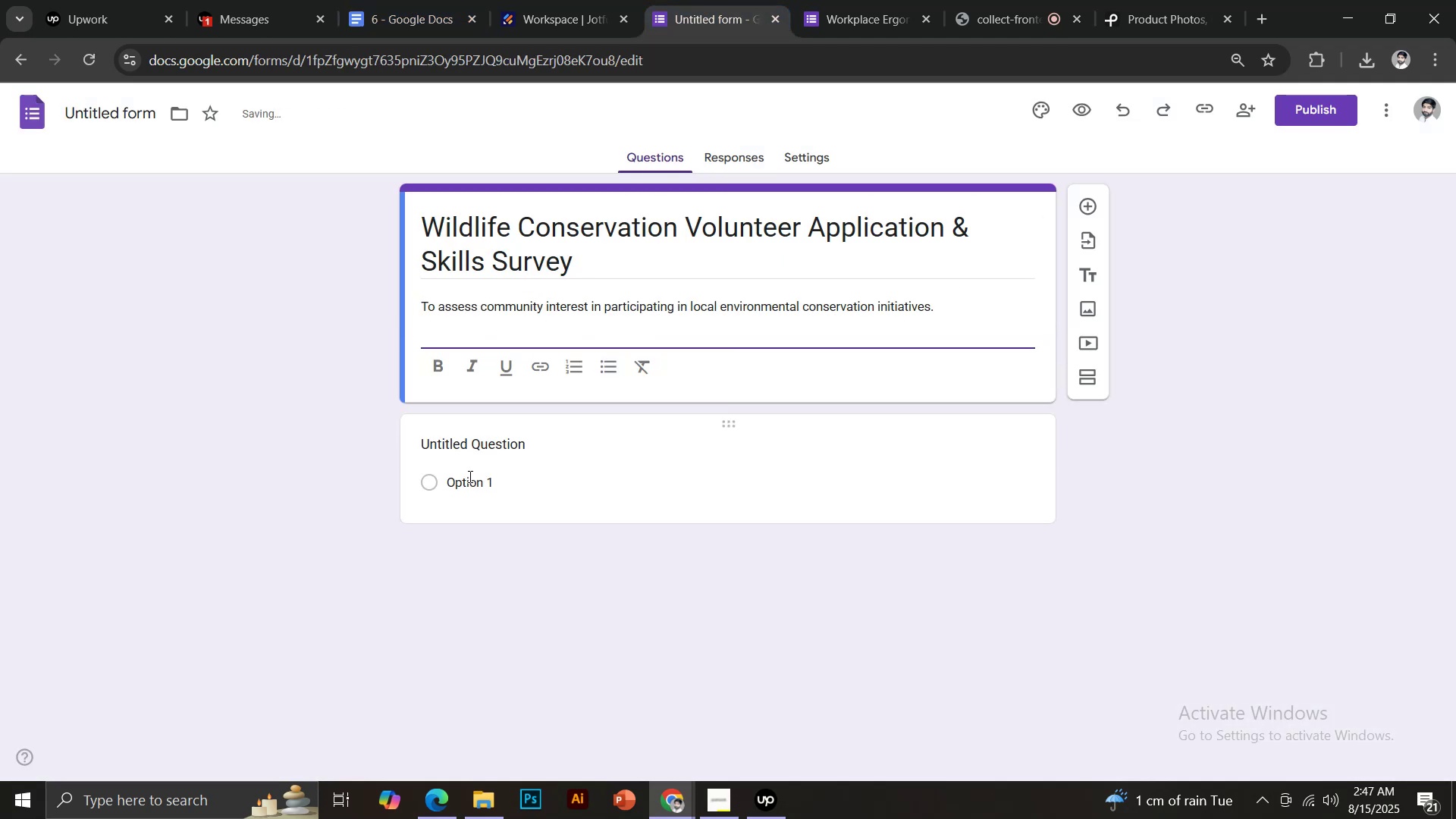 
left_click([471, 458])
 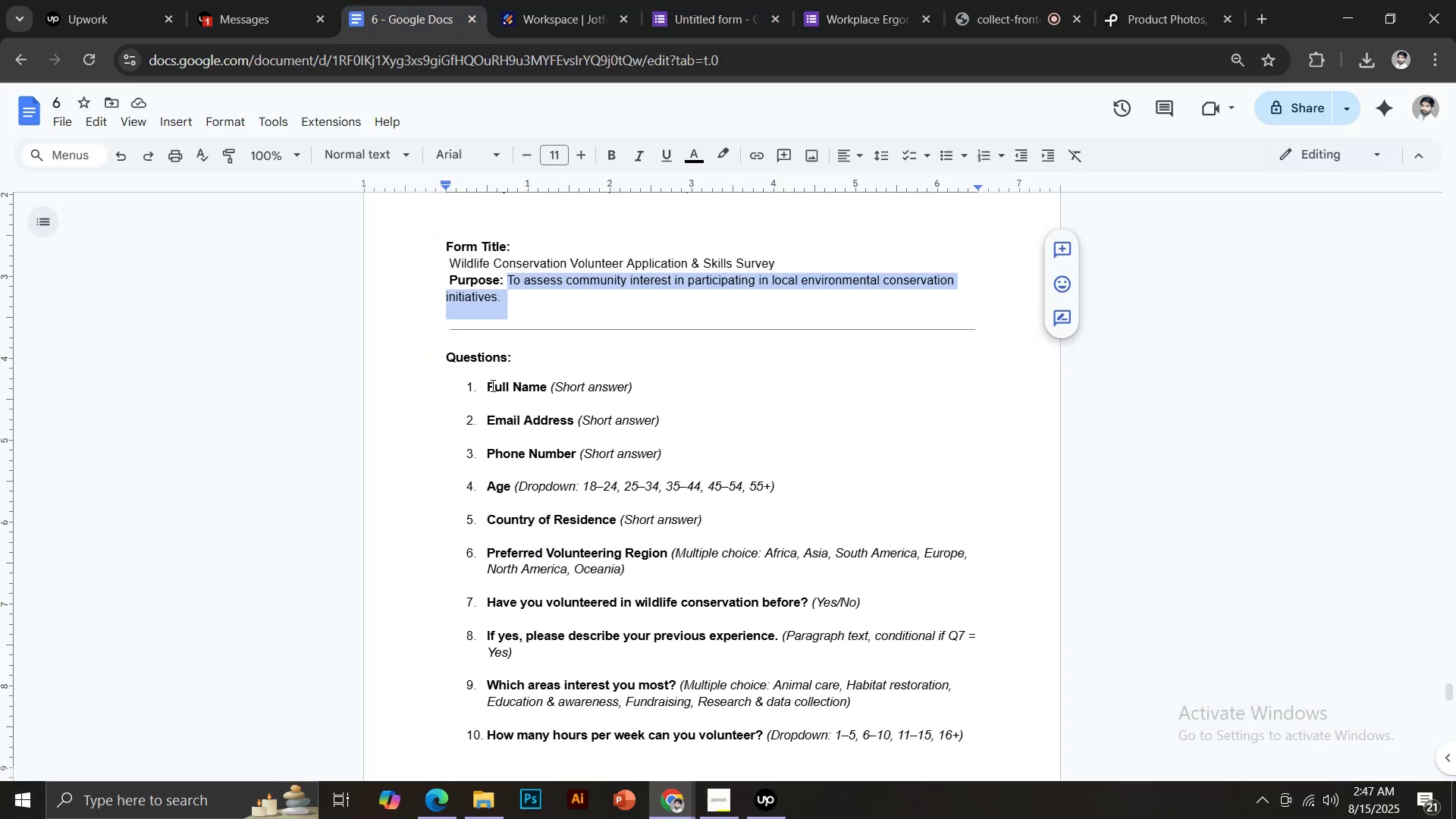 
left_click_drag(start_coordinate=[487, 386], to_coordinate=[545, 386])
 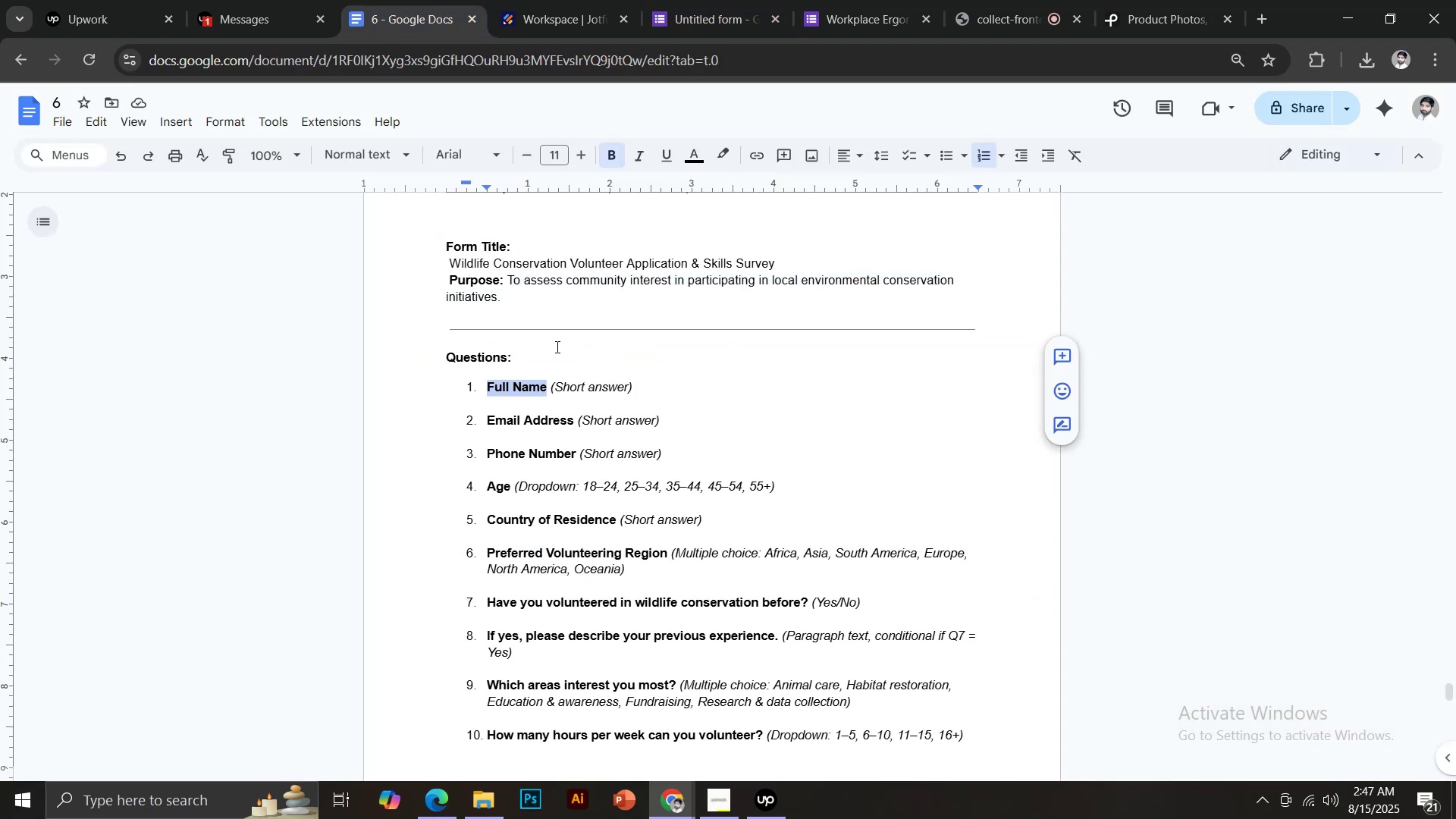 
key(Control+C)
 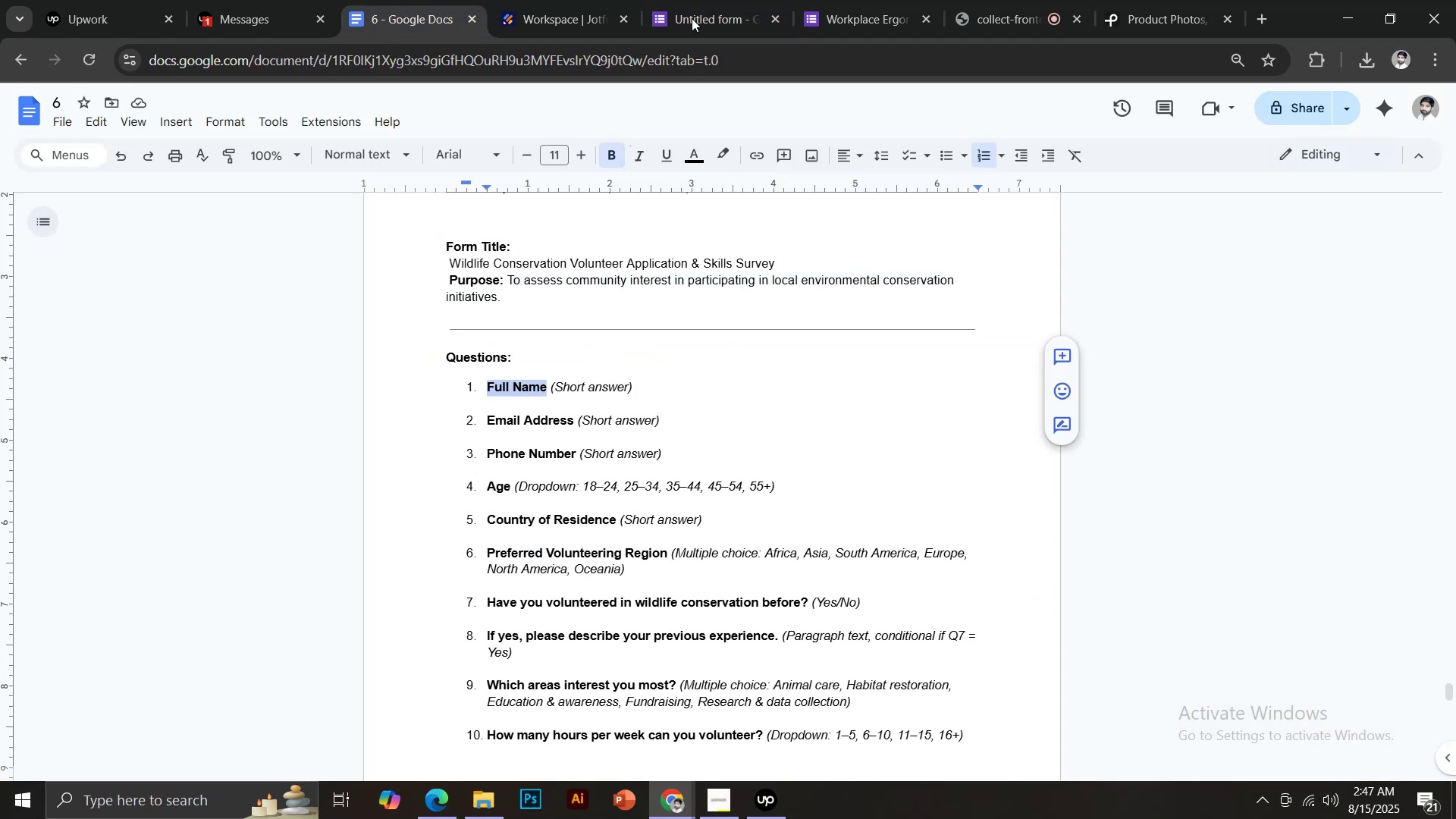 
left_click([710, 0])
 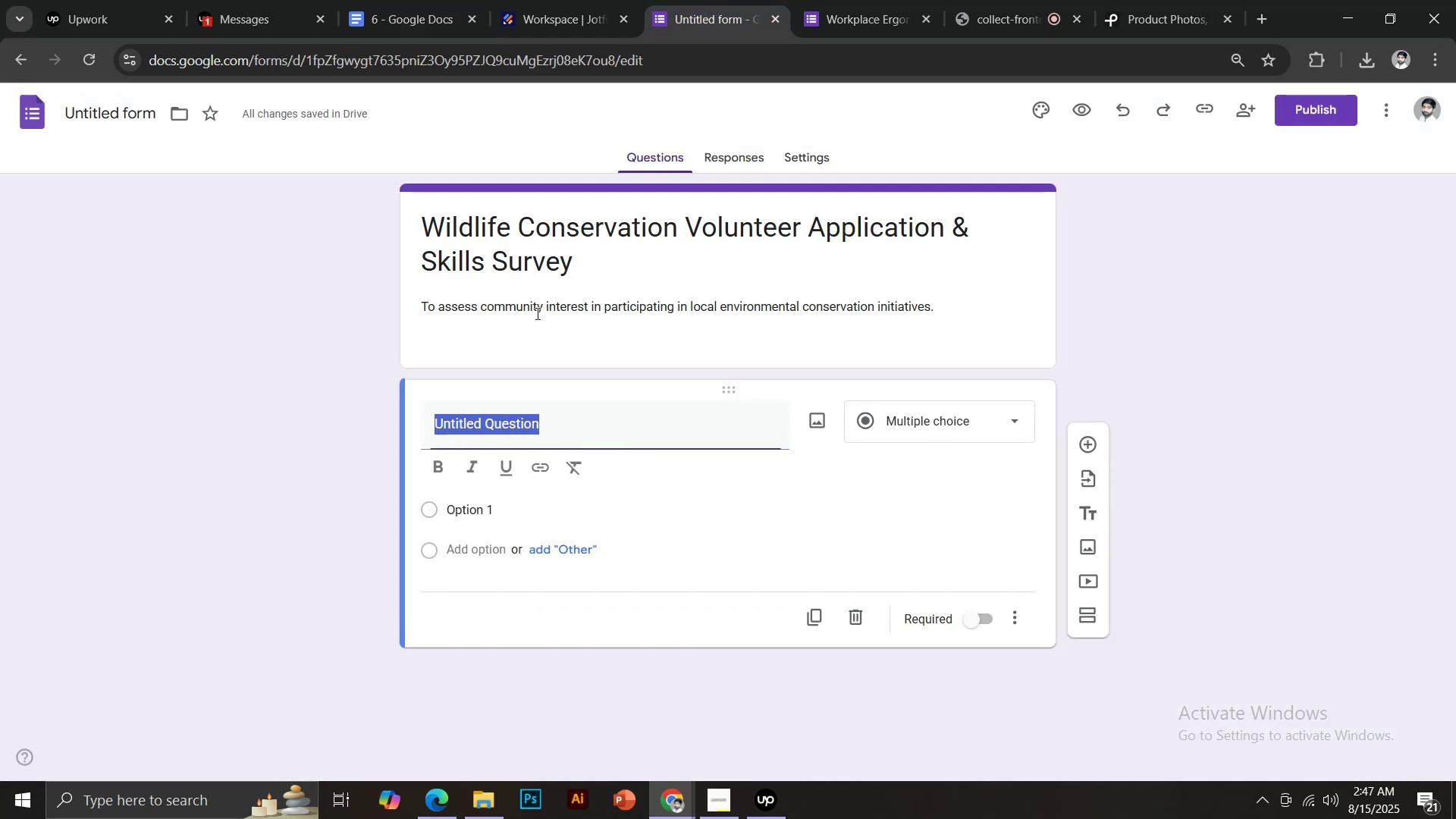 
key(Control+ControlLeft)
 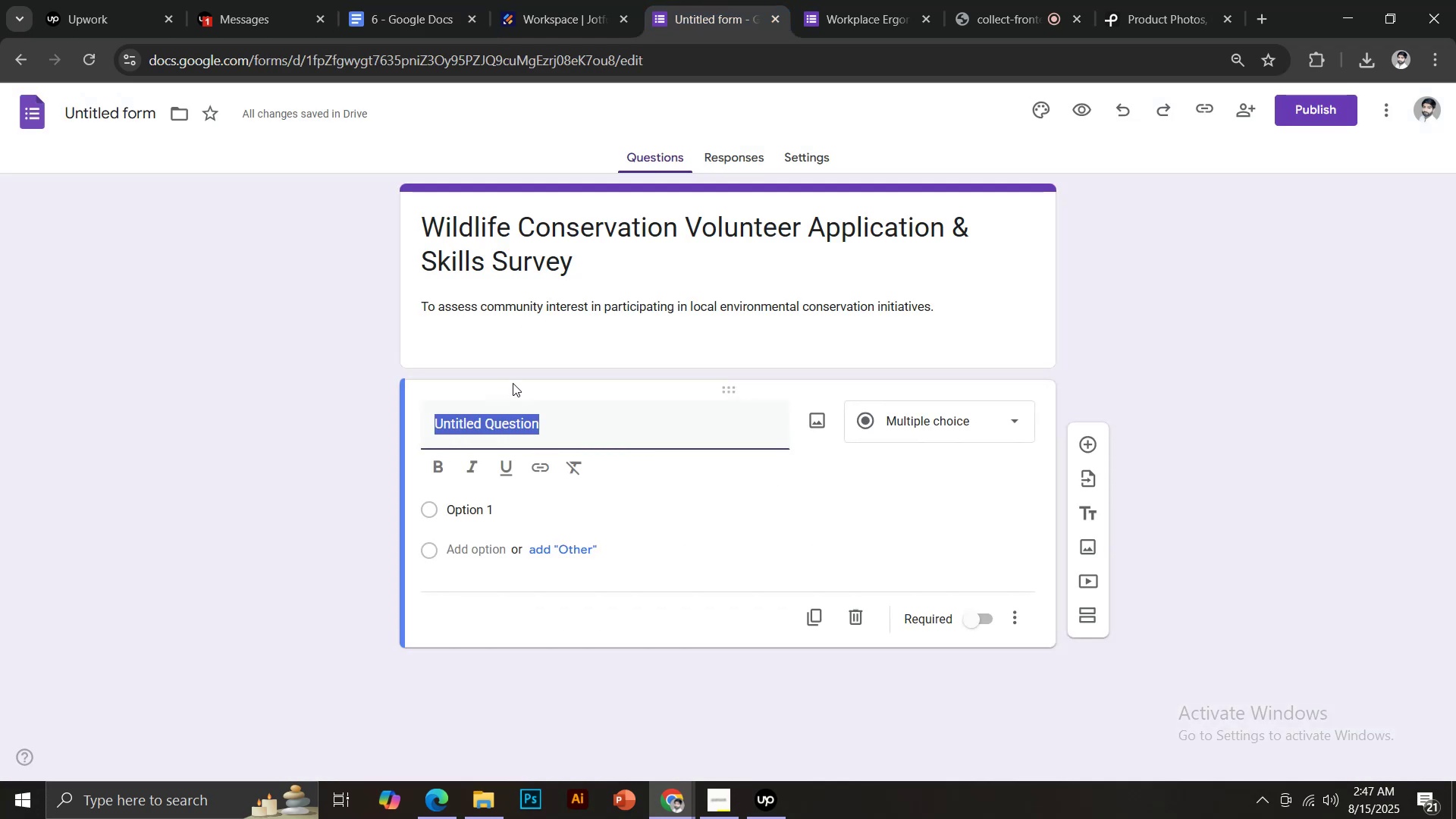 
key(Control+V)
 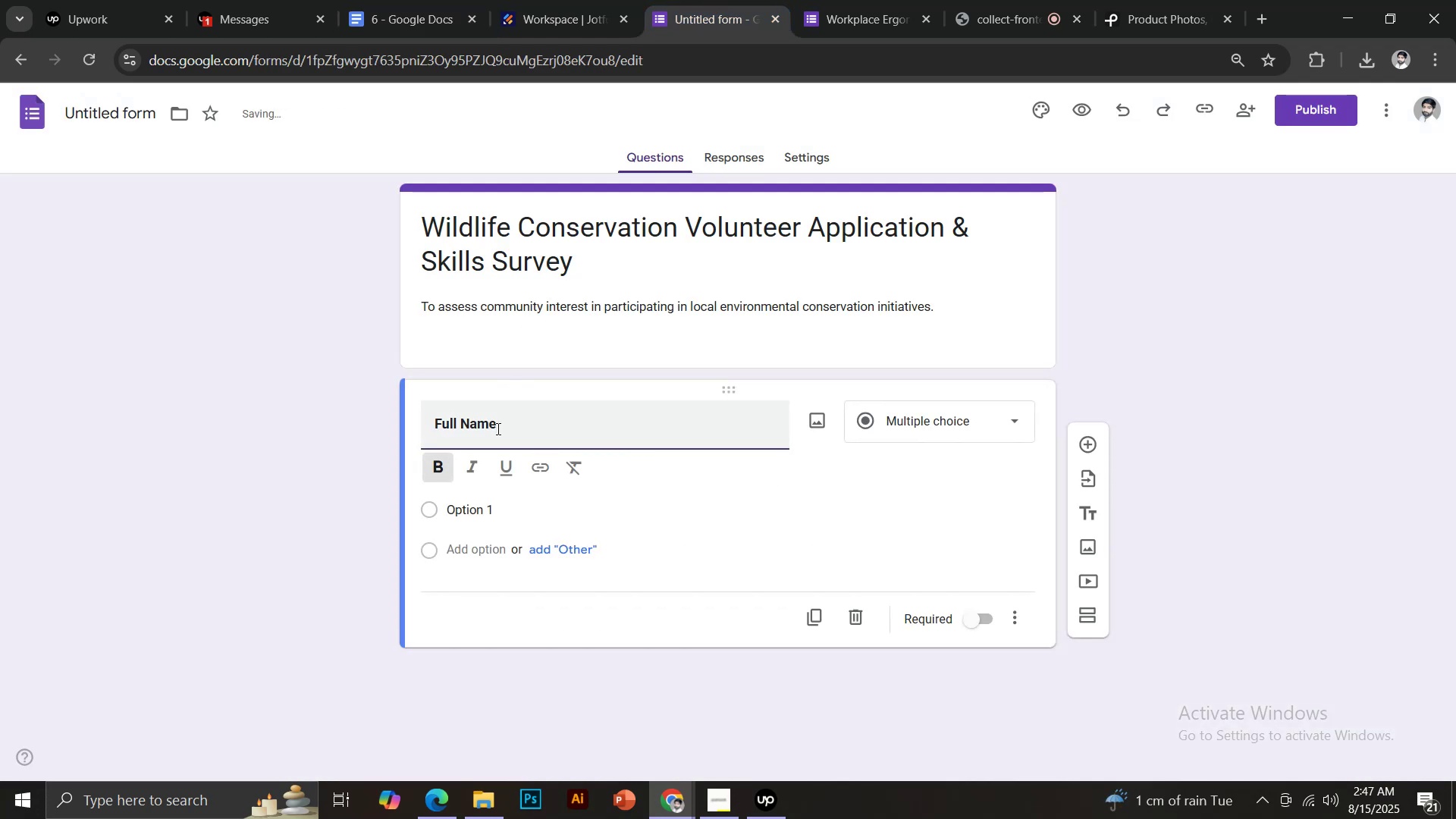 
left_click([497, 428])
 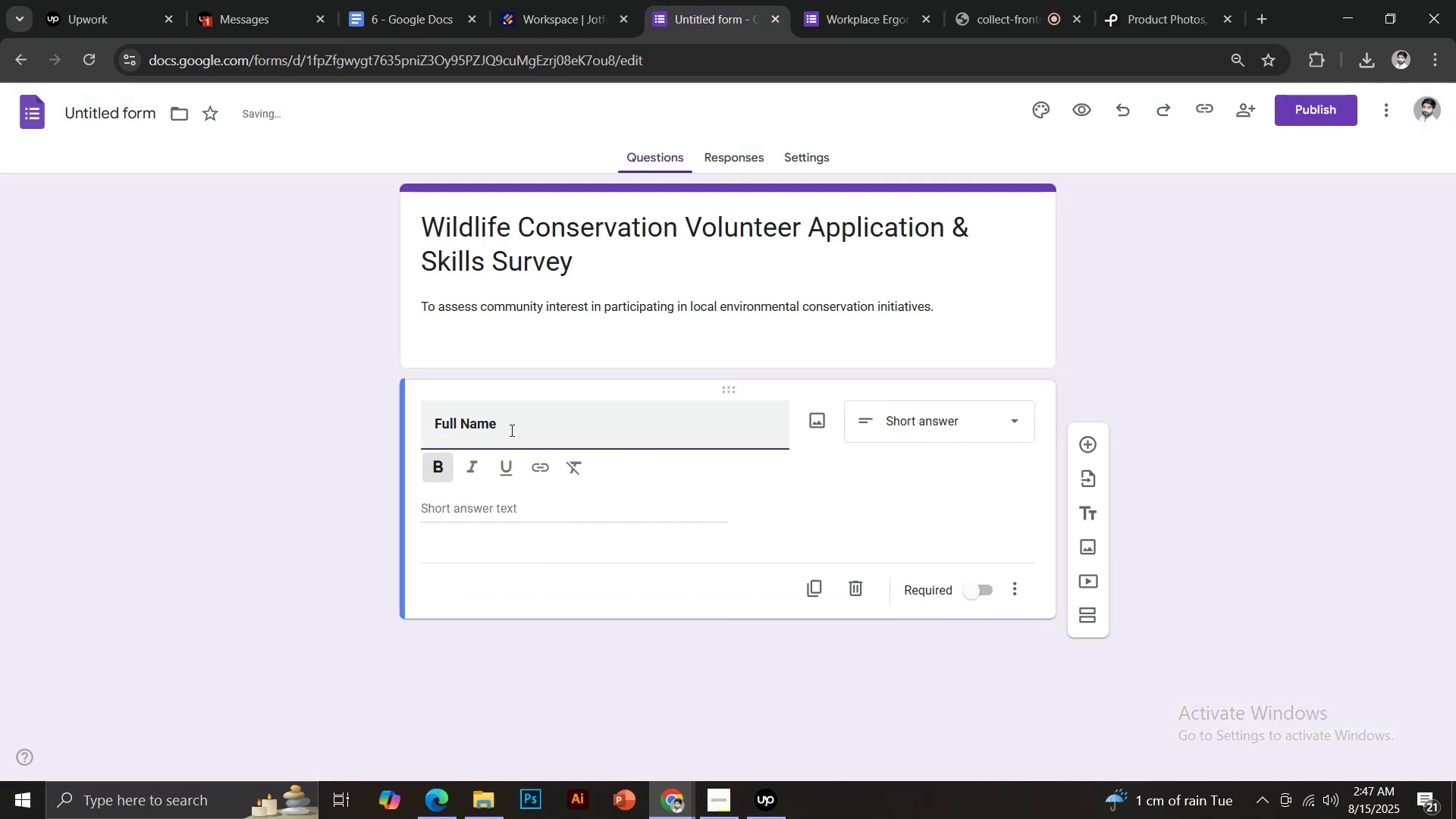 
key(Control+ControlLeft)
 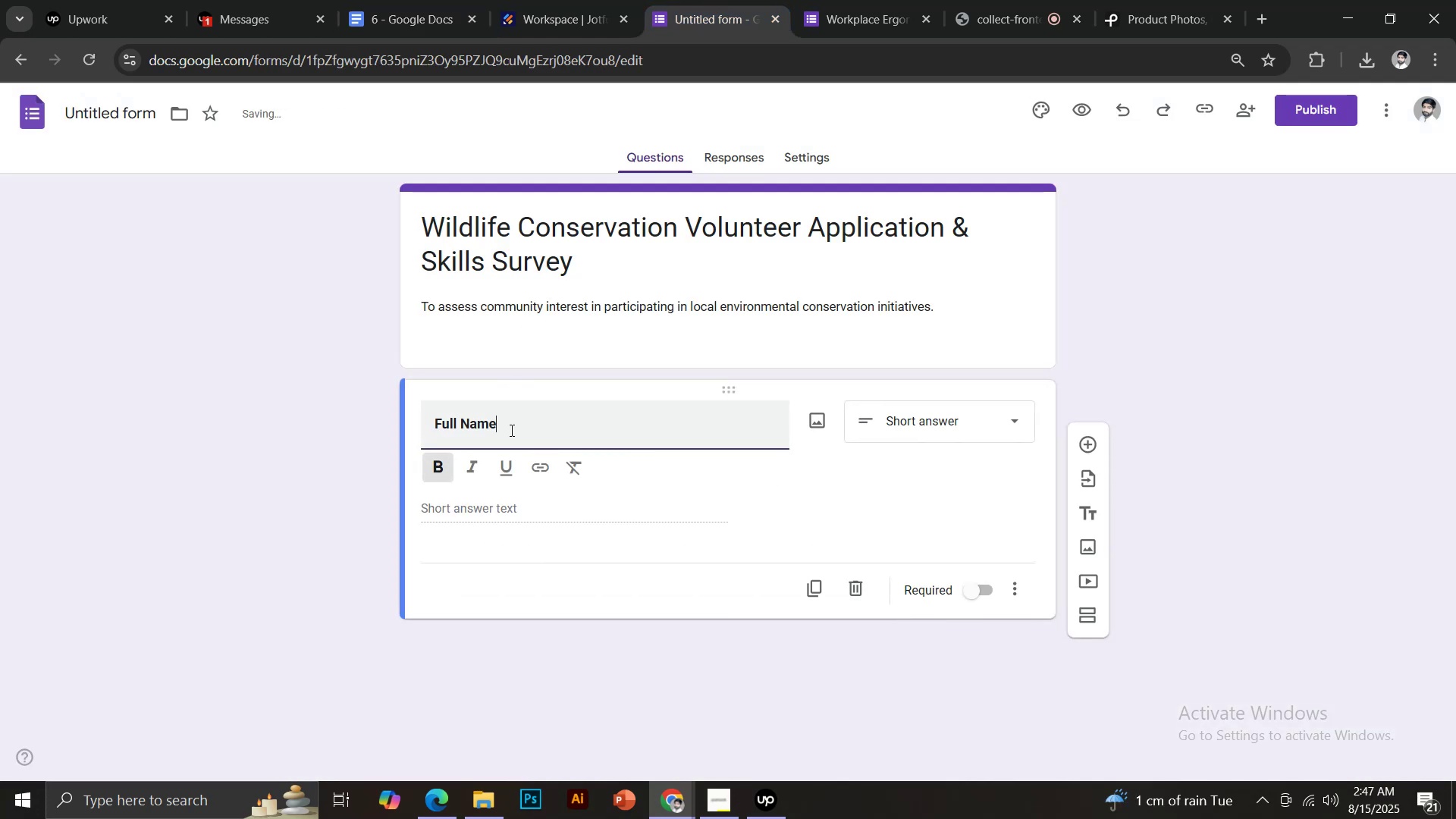 
key(Control+A)
 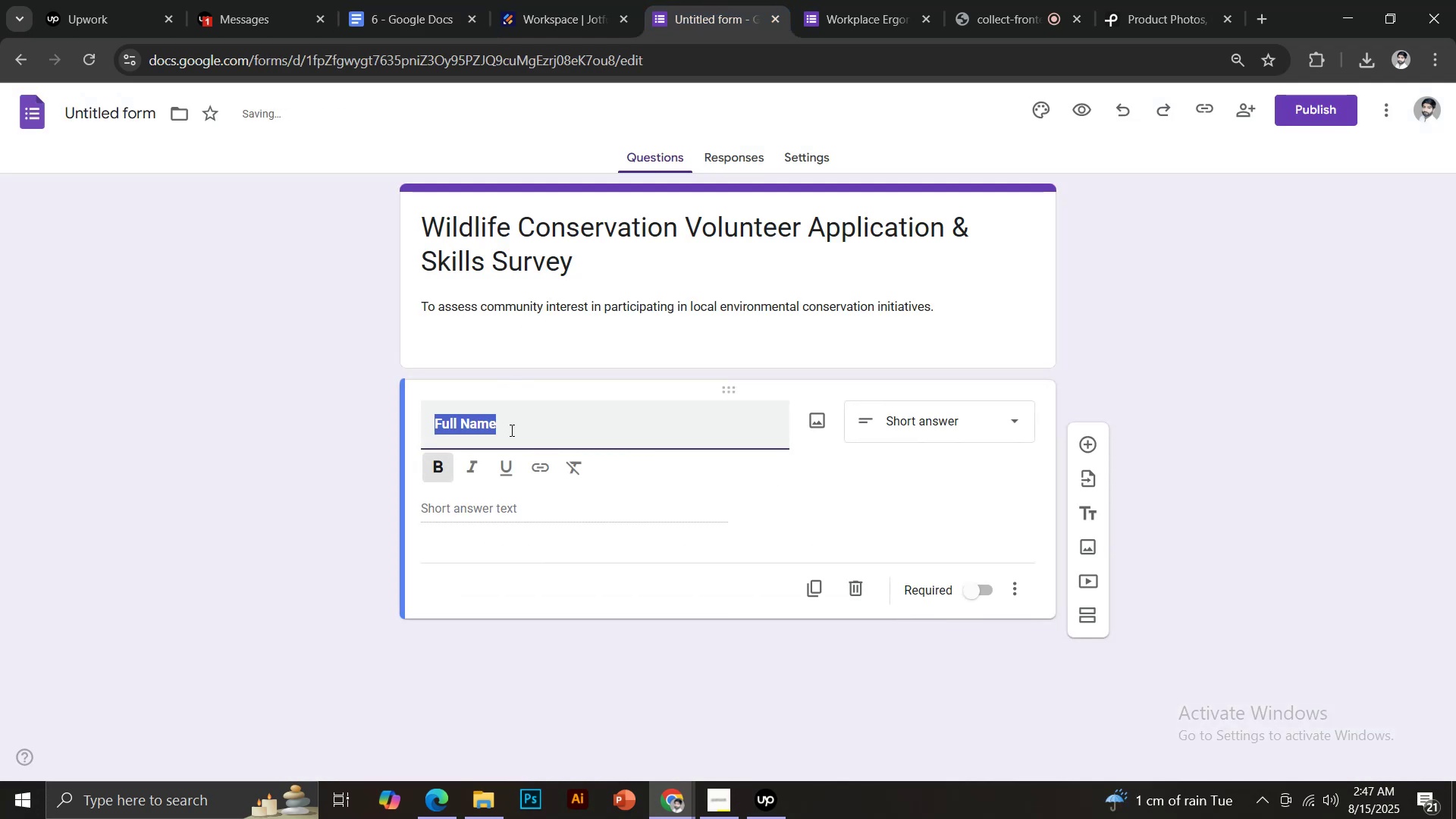 
key(Control+Shift+V)
 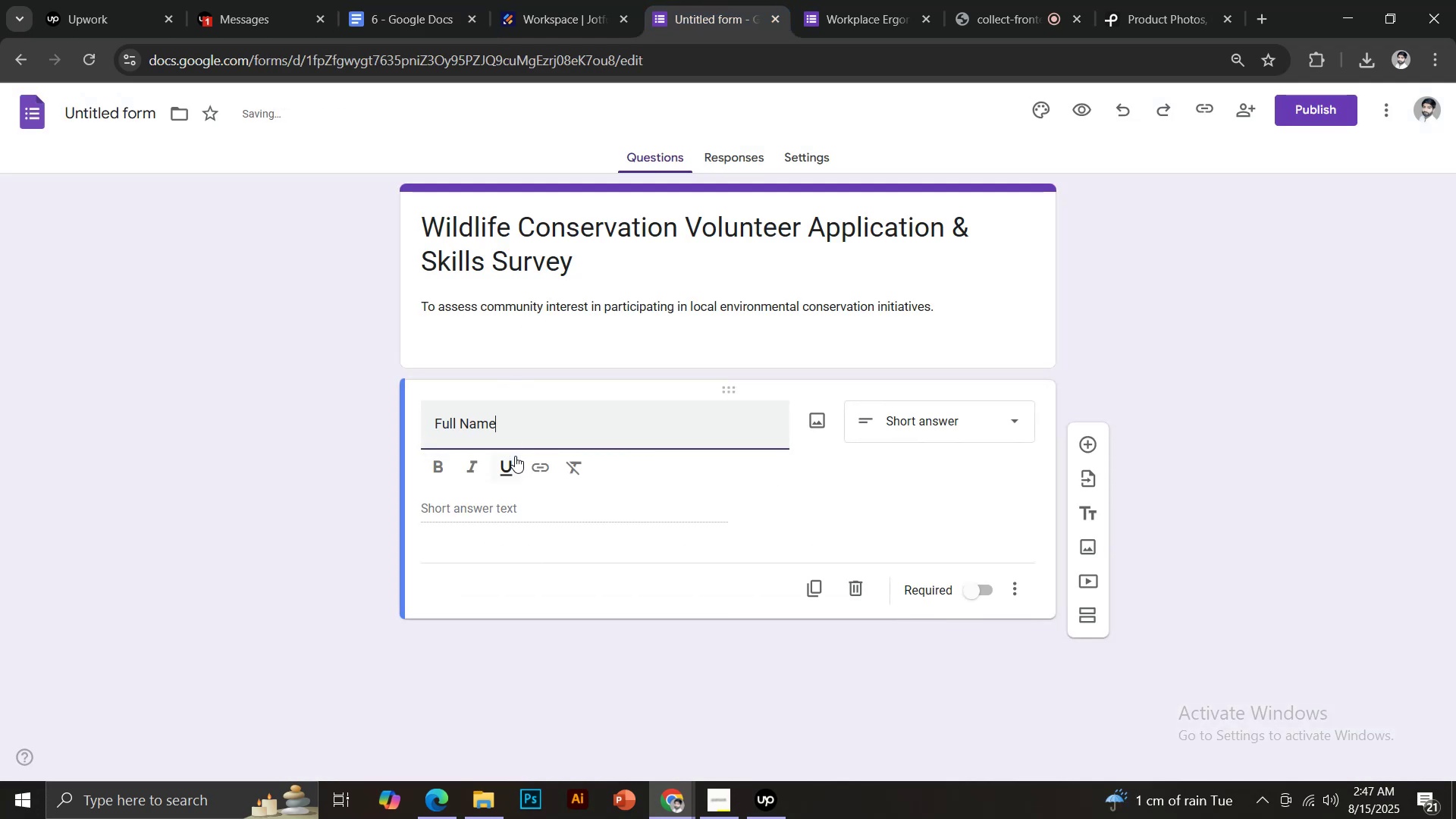 
left_click([516, 261])
 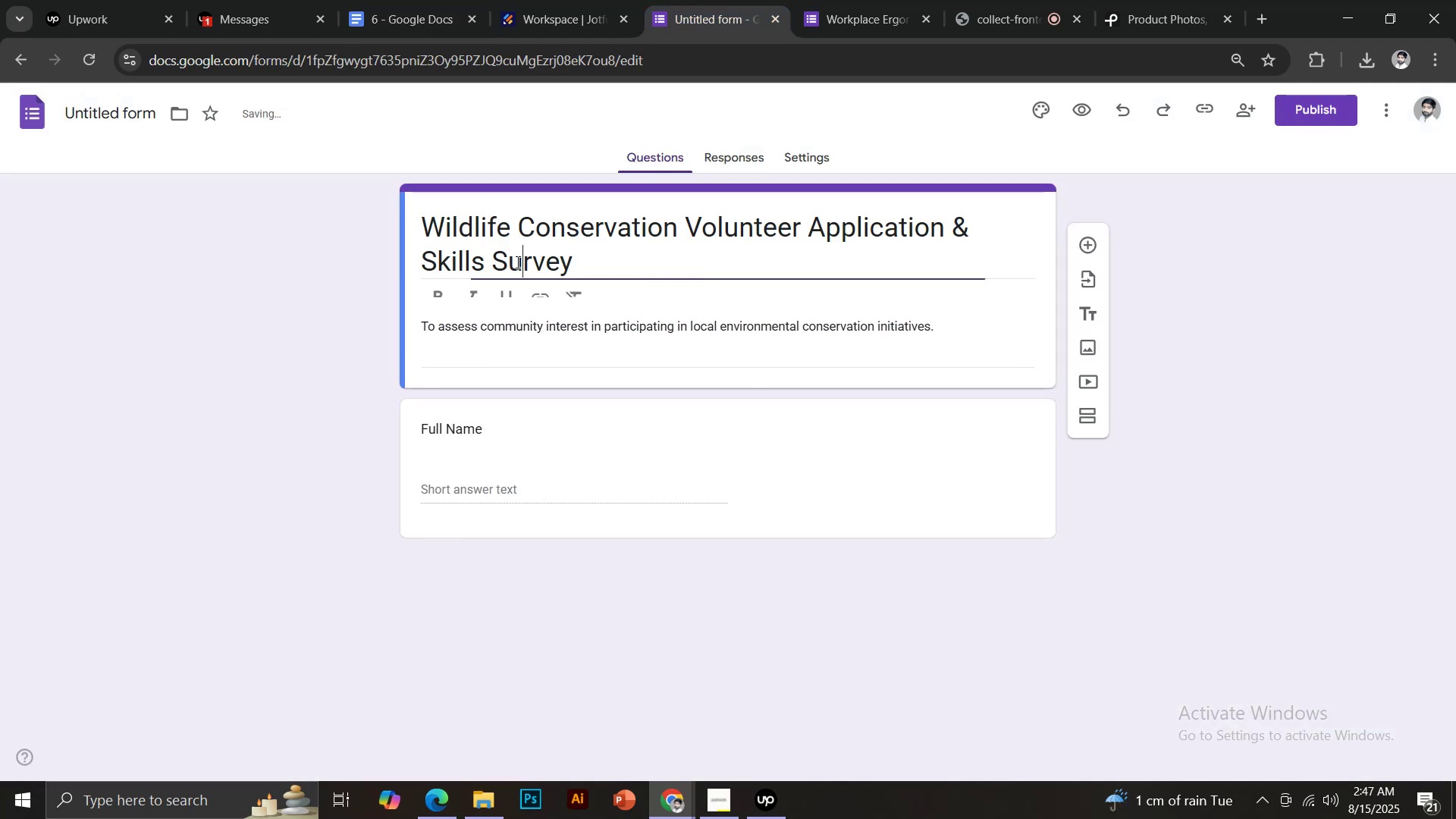 
key(Control+ControlLeft)
 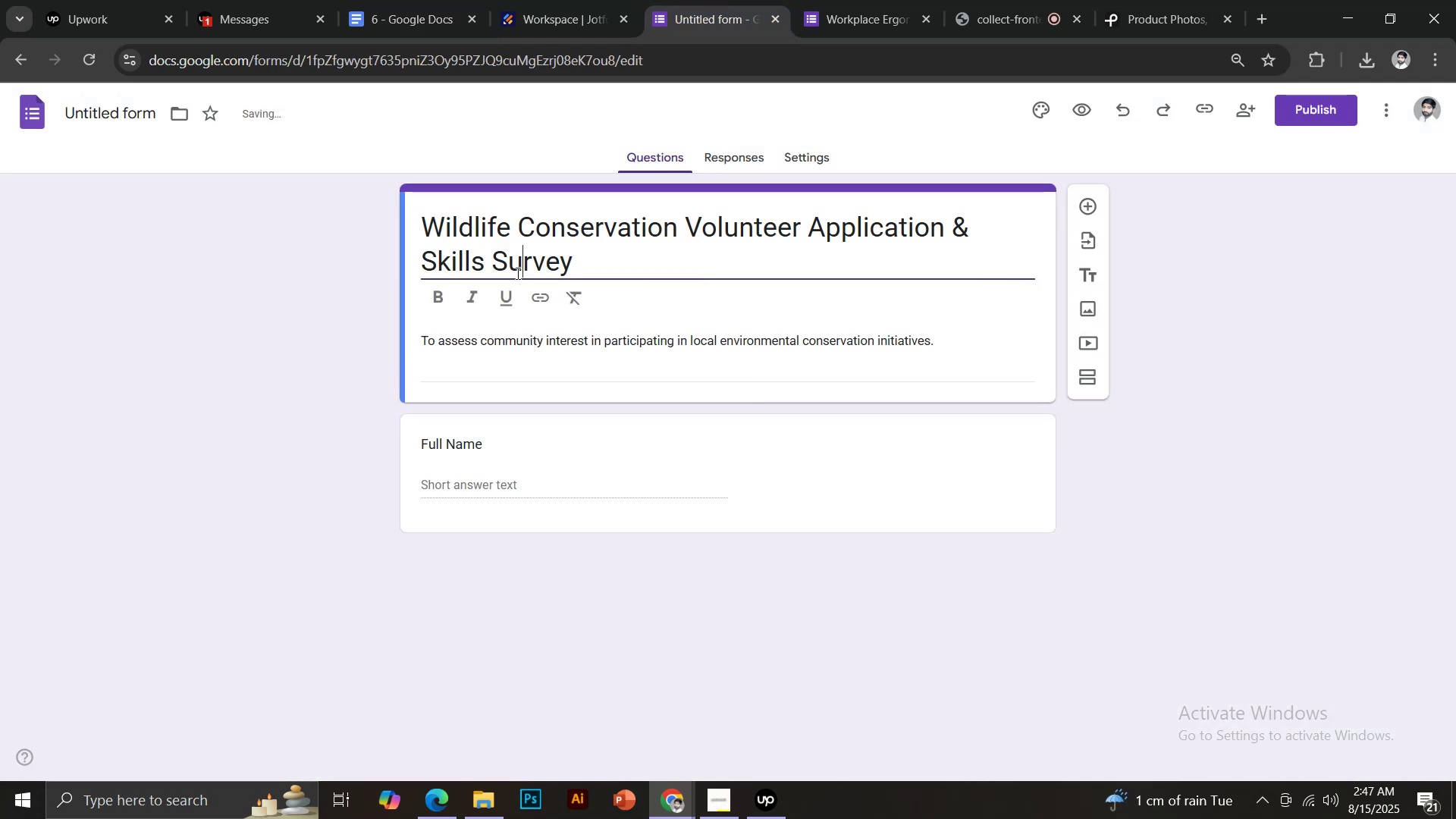 
key(Control+A)
 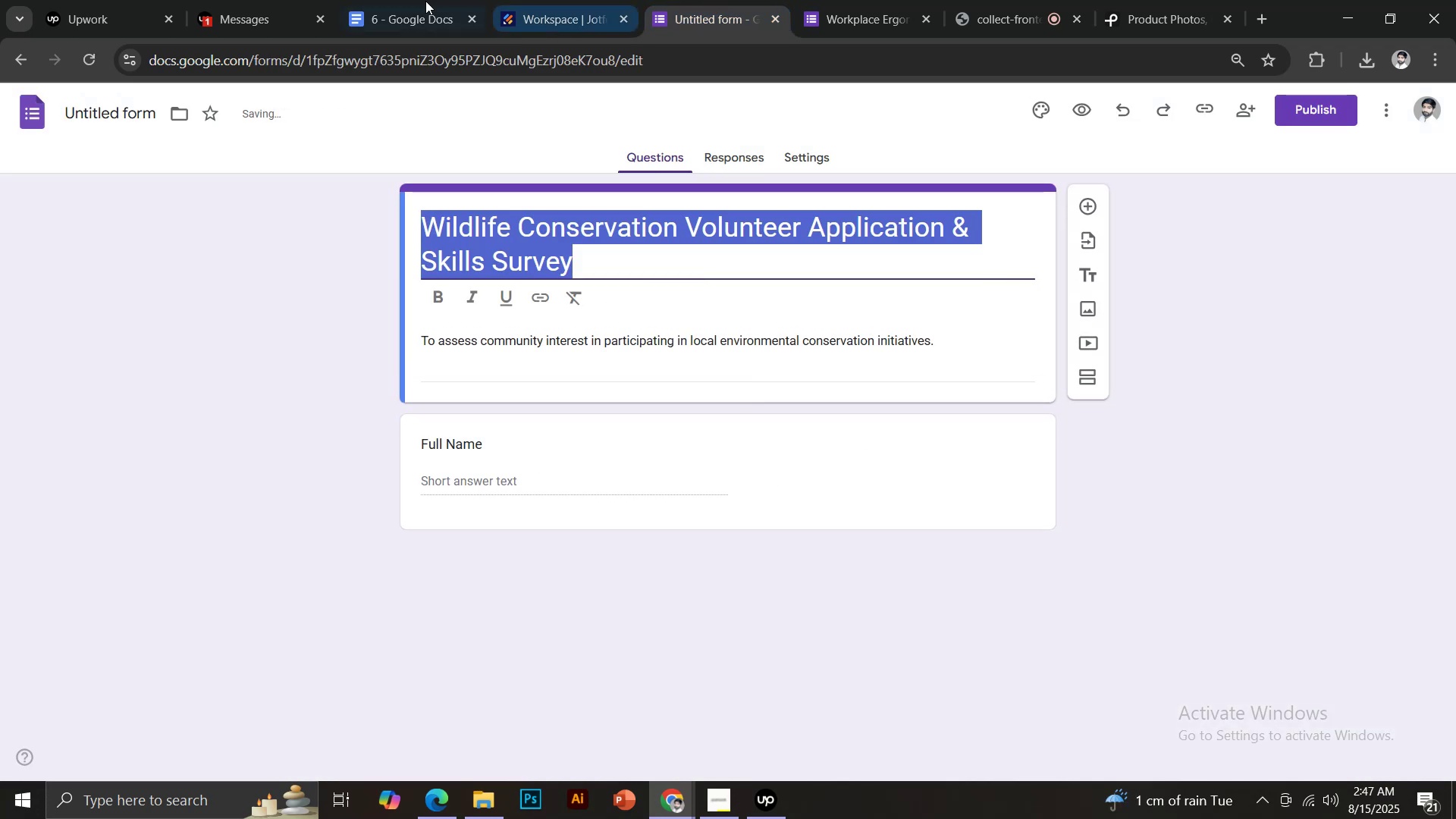 
left_click([391, 0])
 